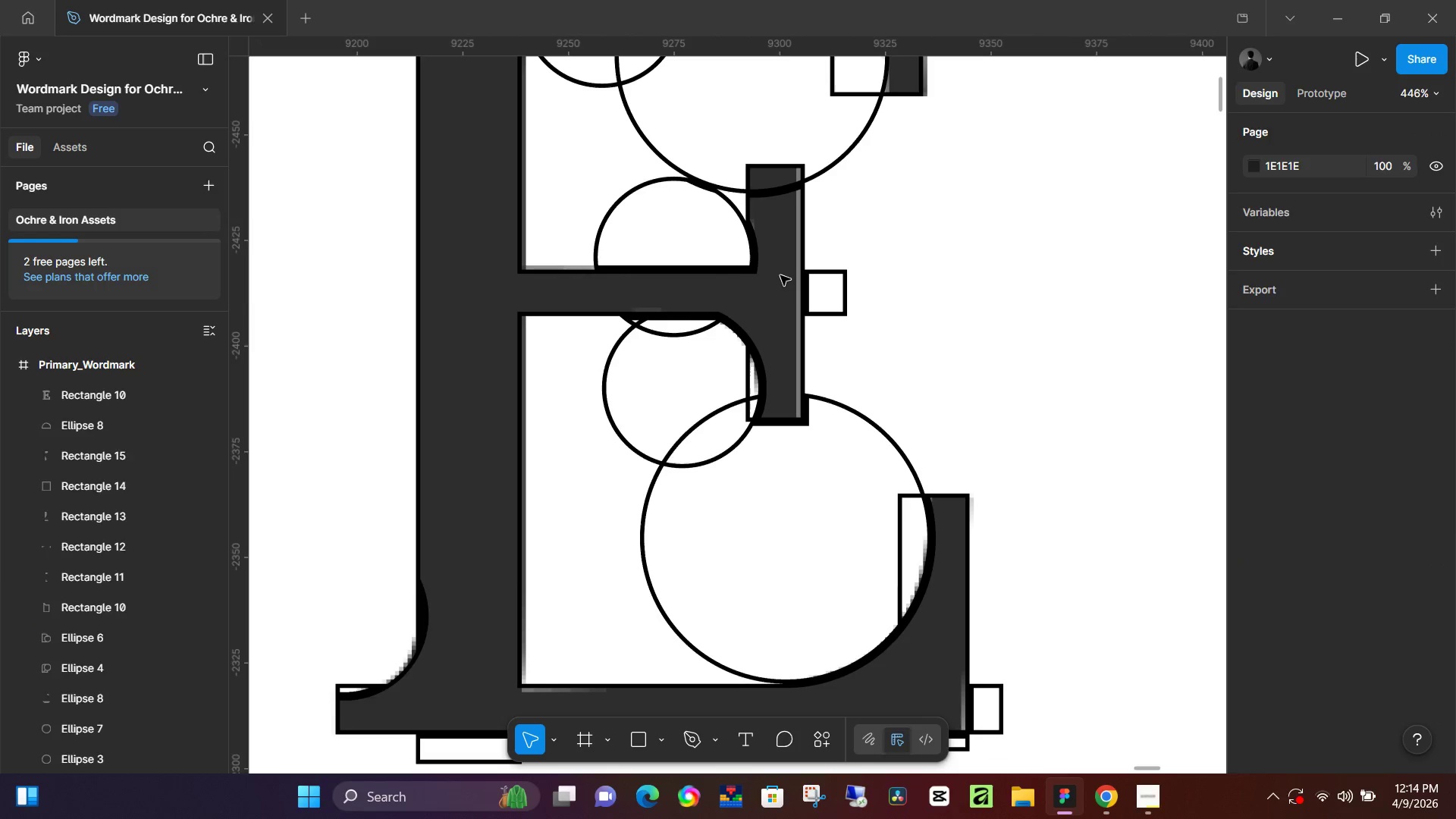 
key(Control+Z)
 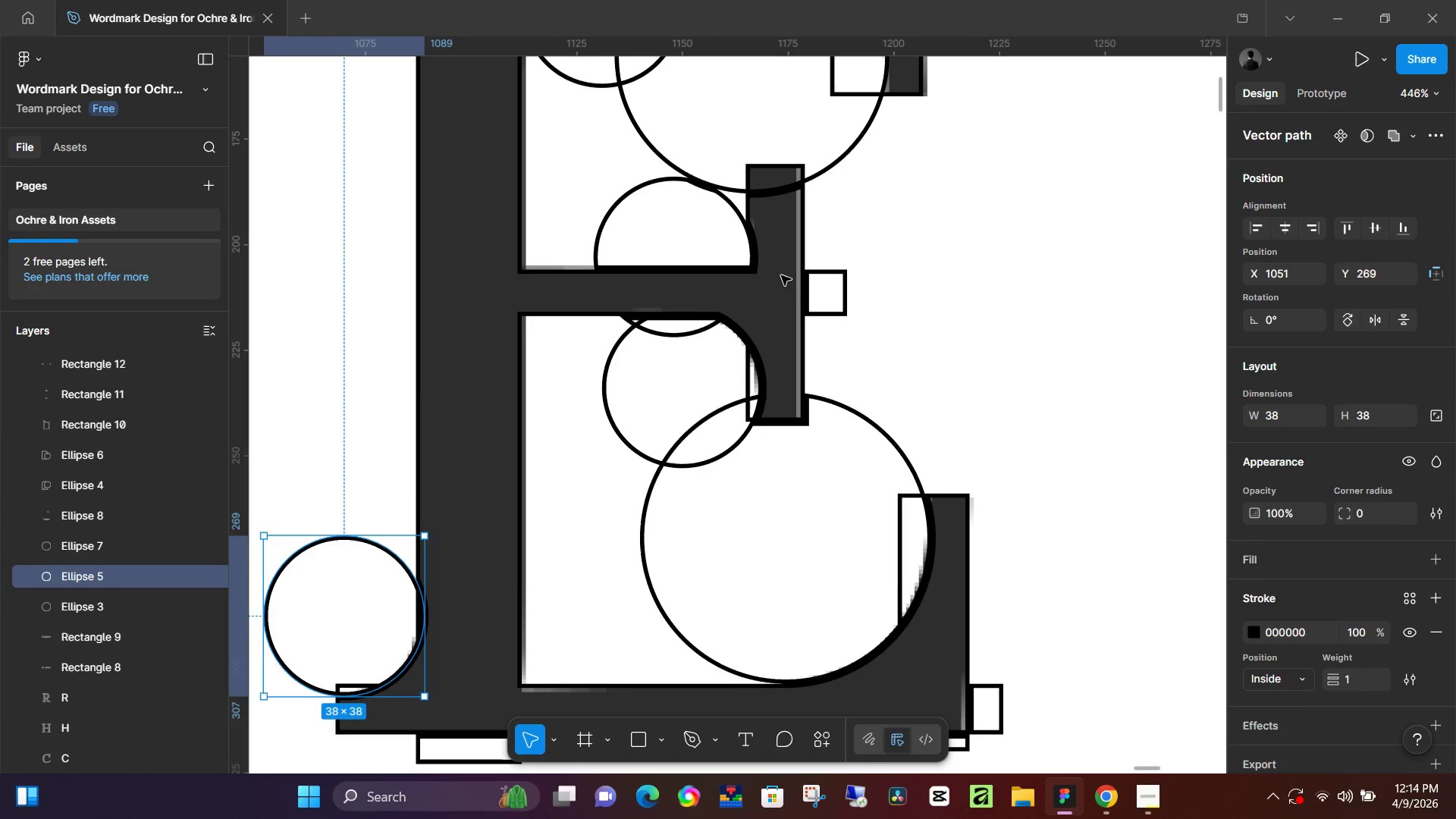 
key(Control+Z)
 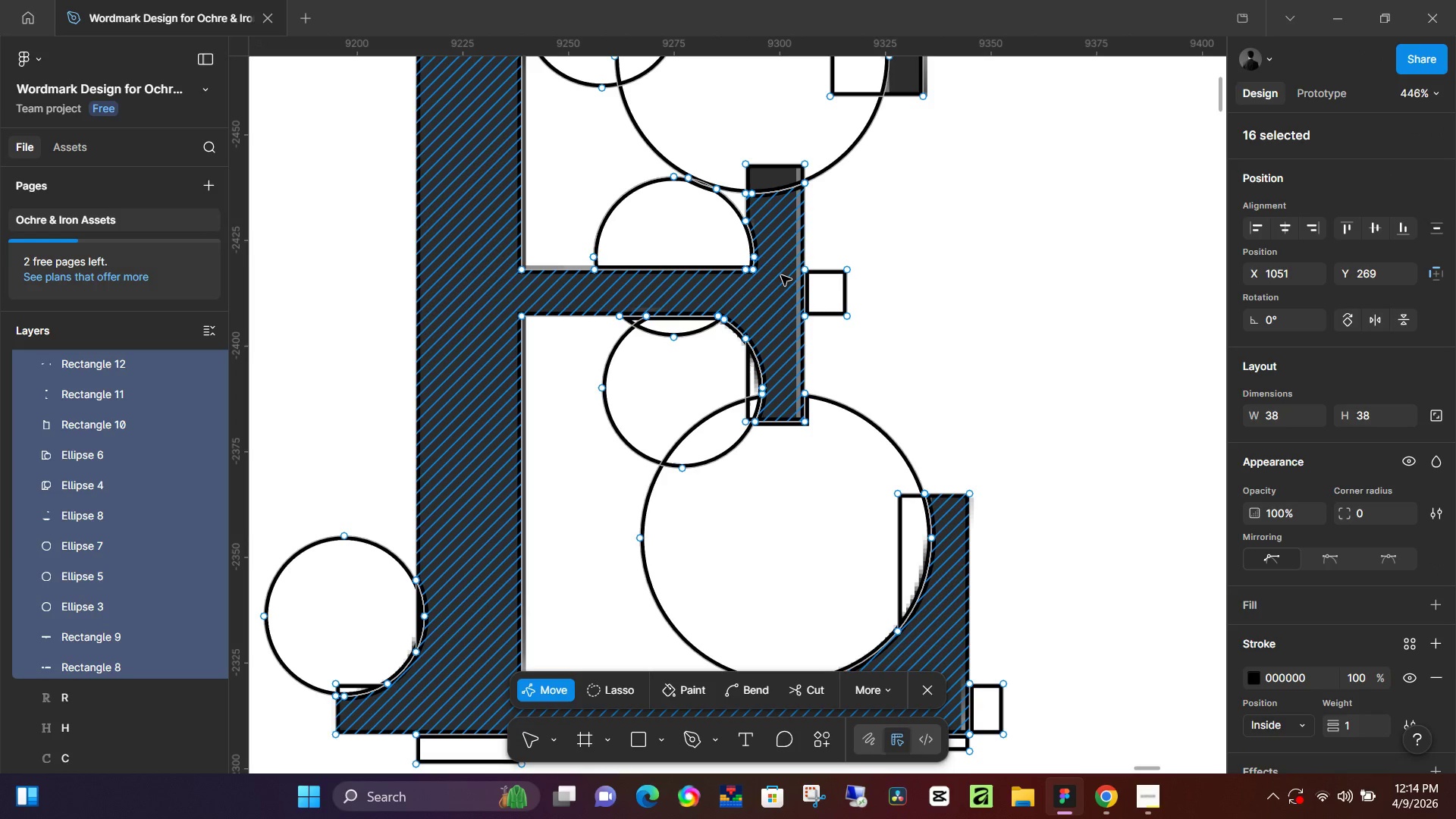 
key(Control+Z)
 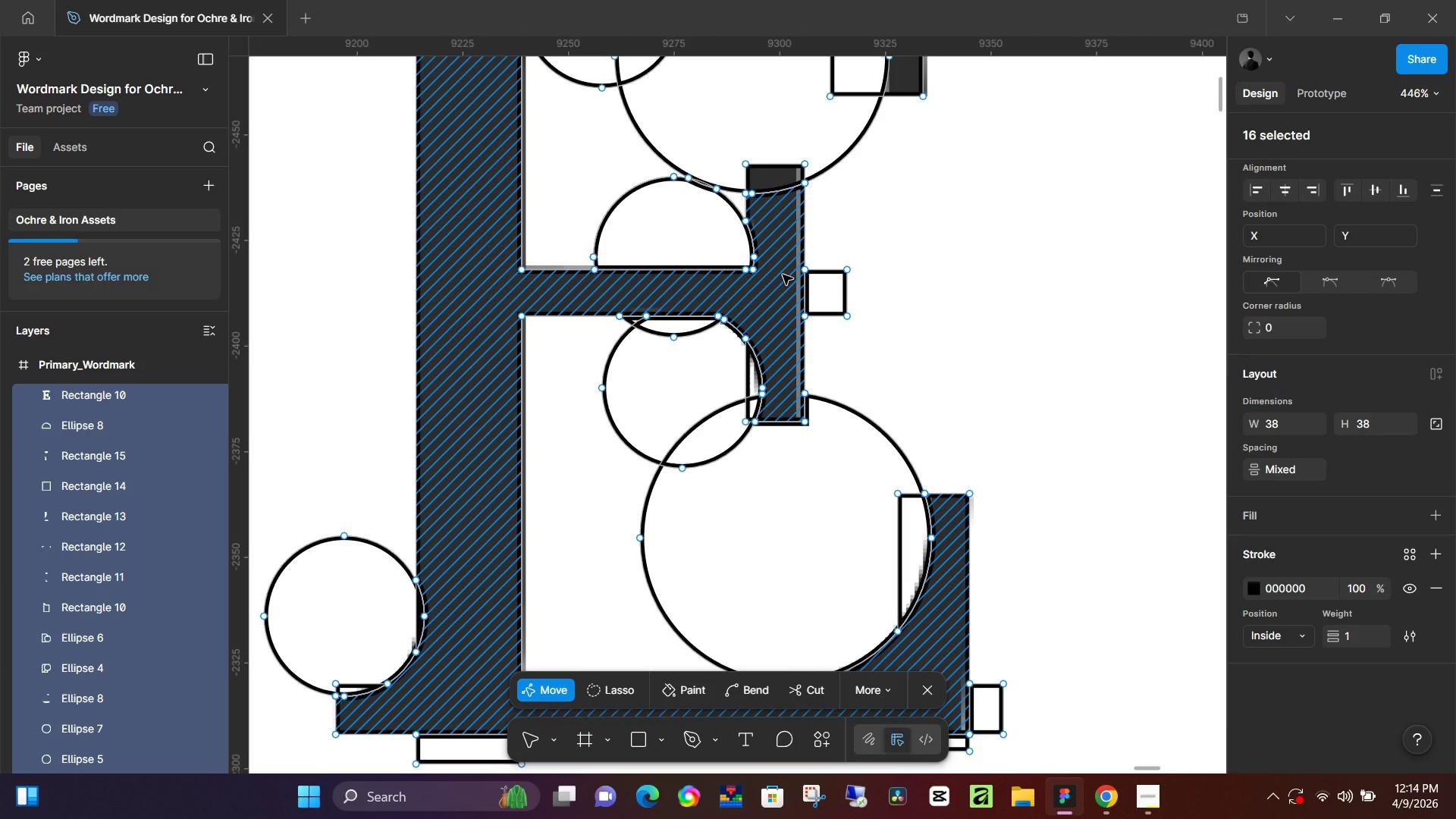 
scroll: coordinate [783, 275], scroll_direction: down, amount: 6.0
 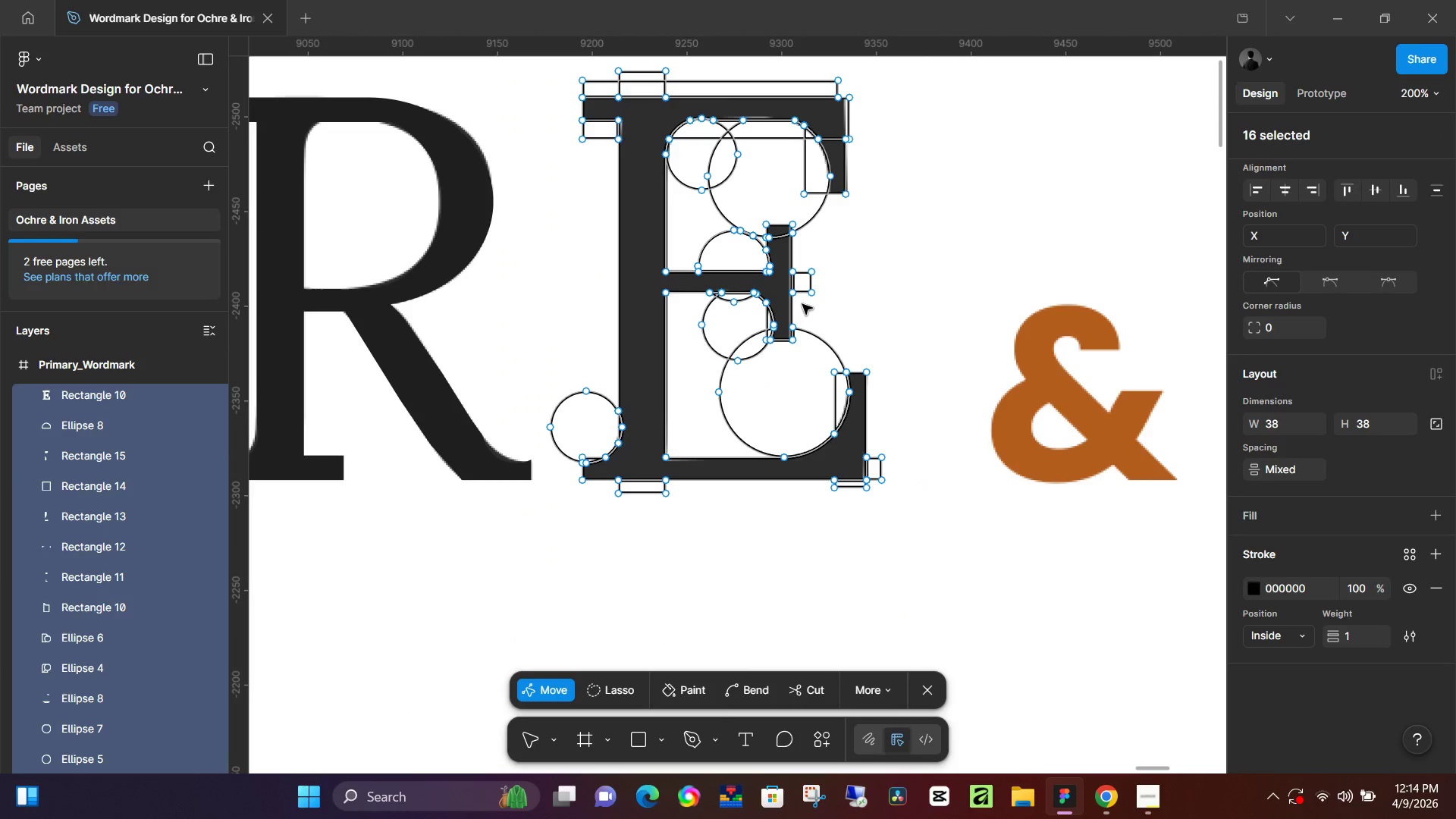 
key(Control+Z)
 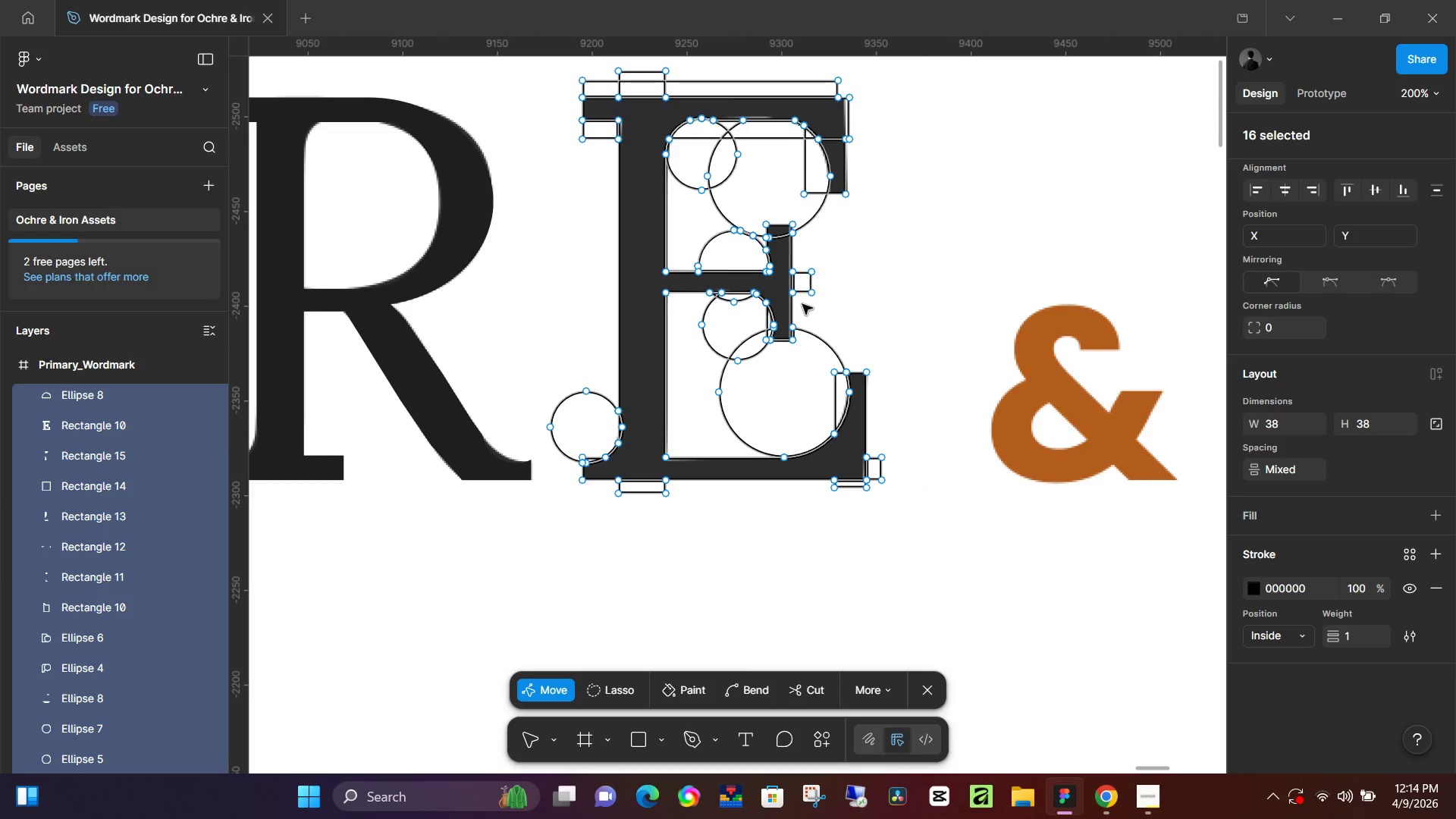 
key(Control+Z)
 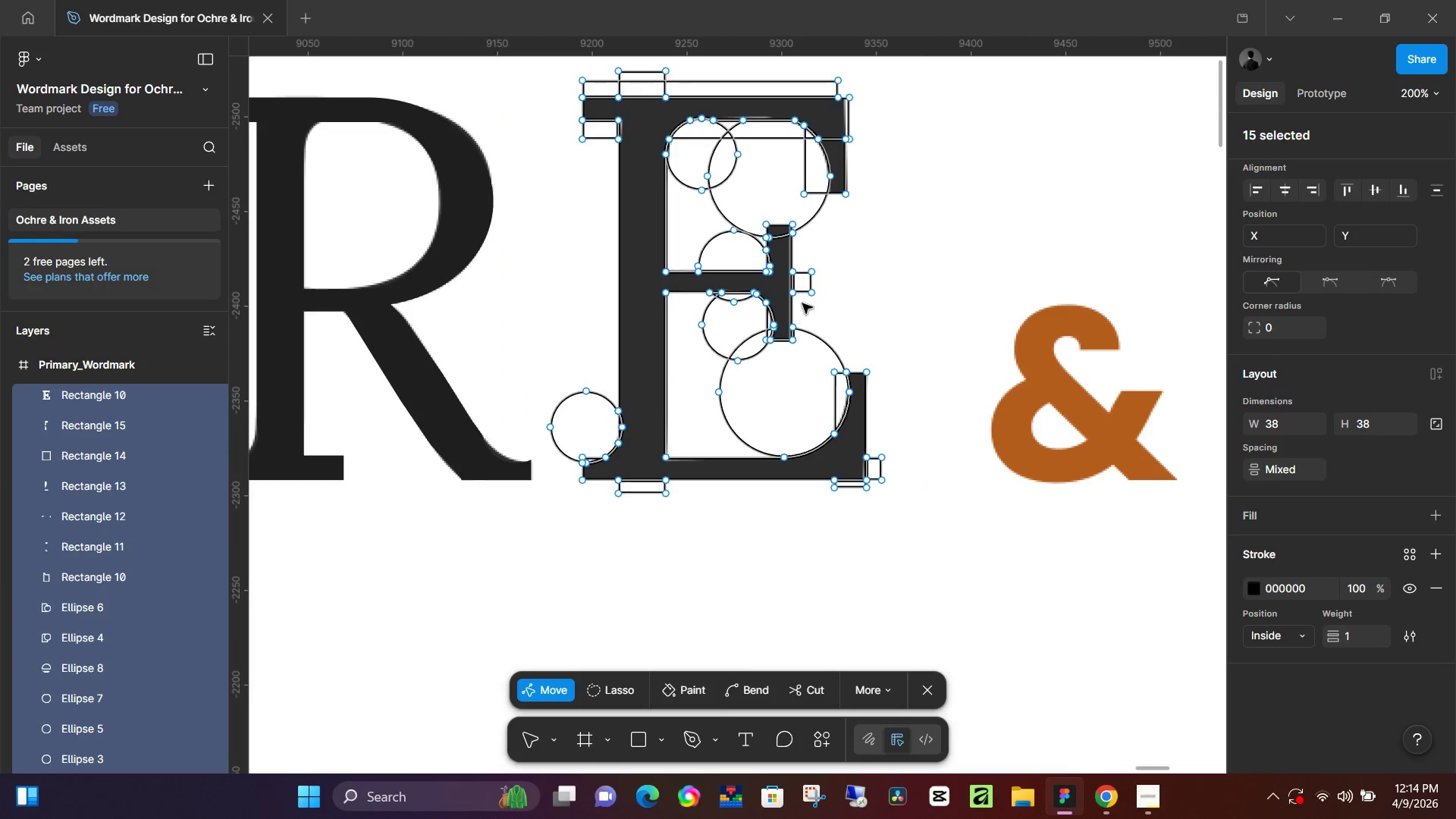 
key(Control+Z)
 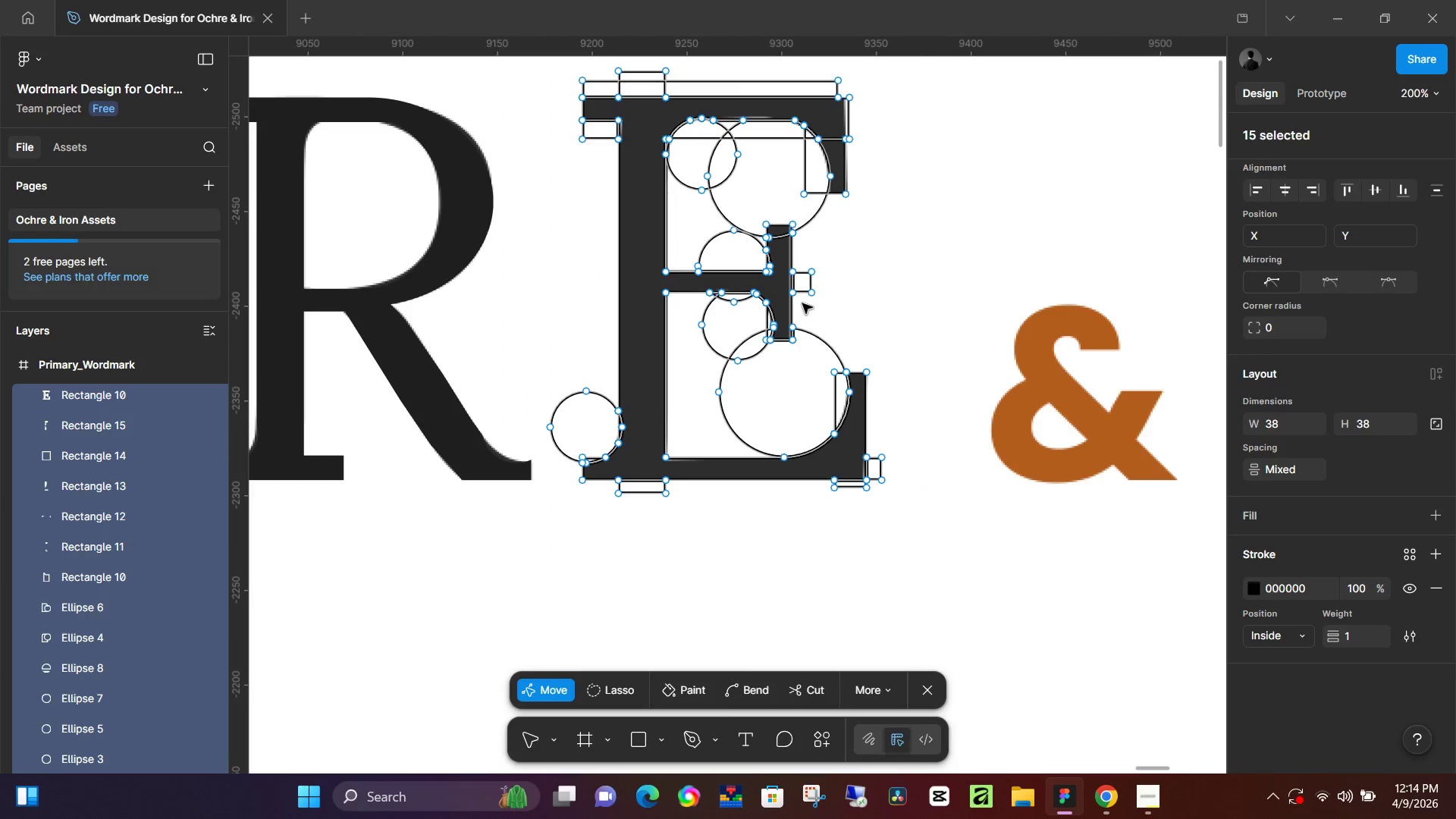 
key(Control+Z)
 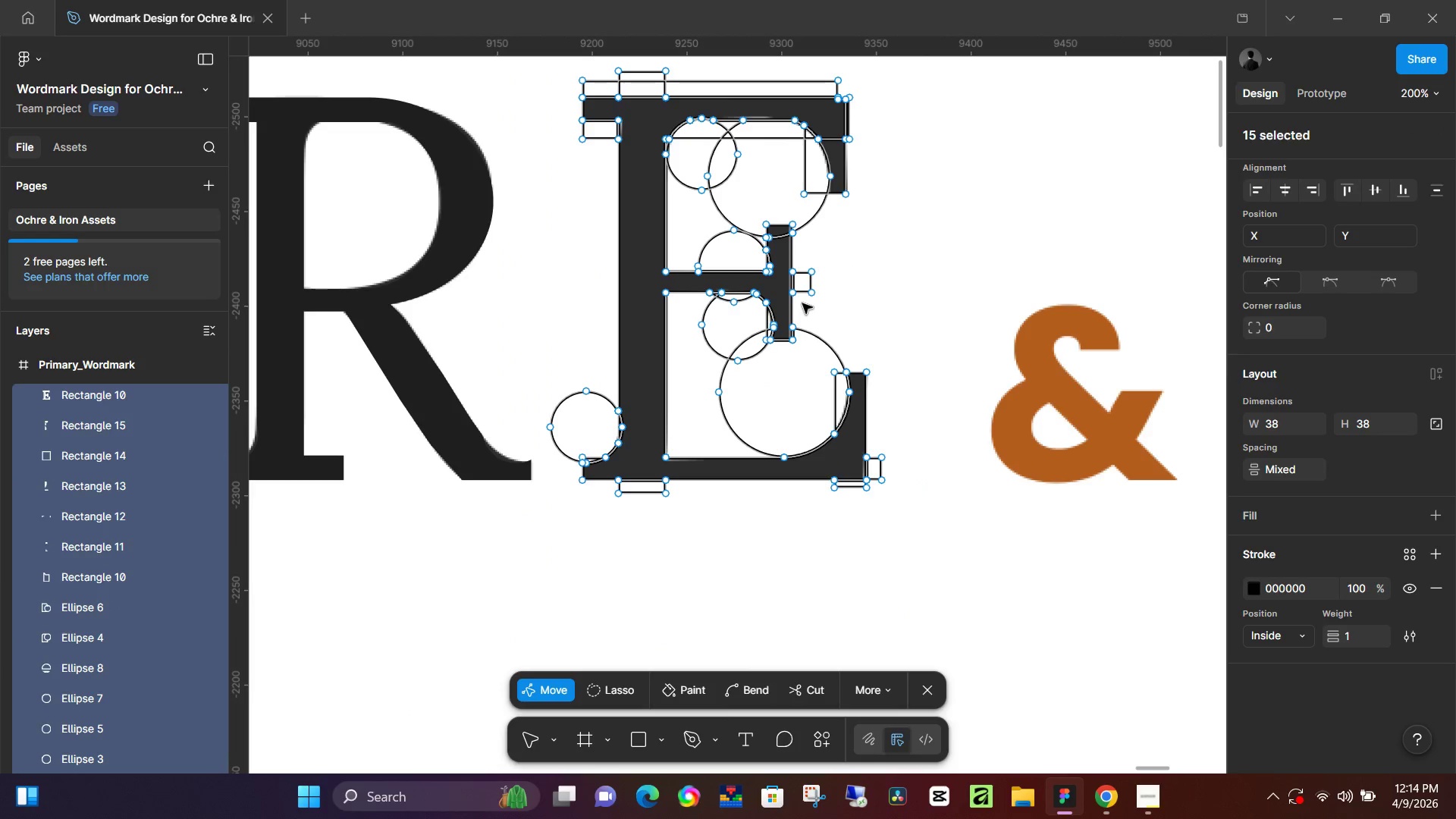 
key(Control+Z)
 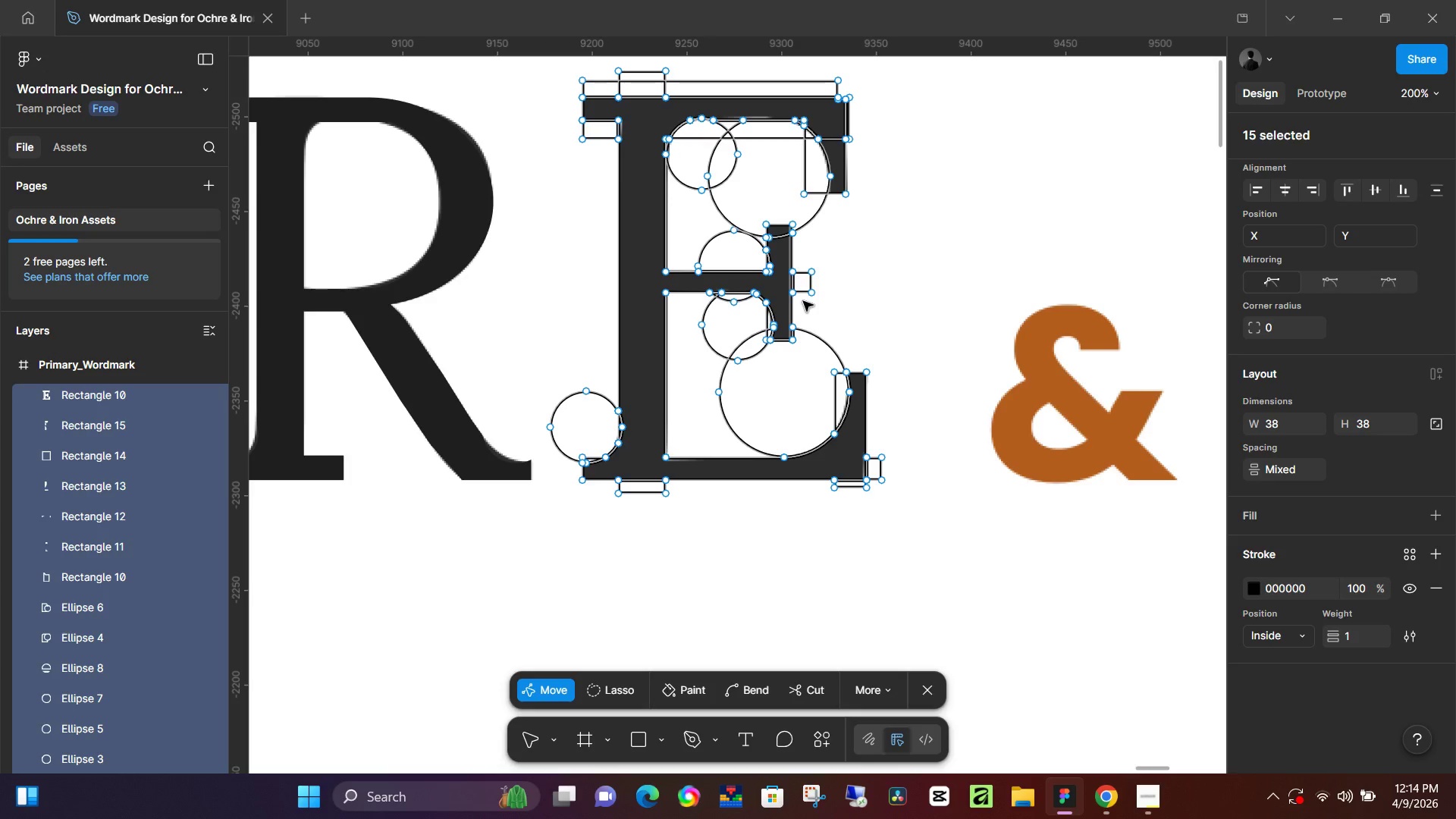 
key(Control+Z)
 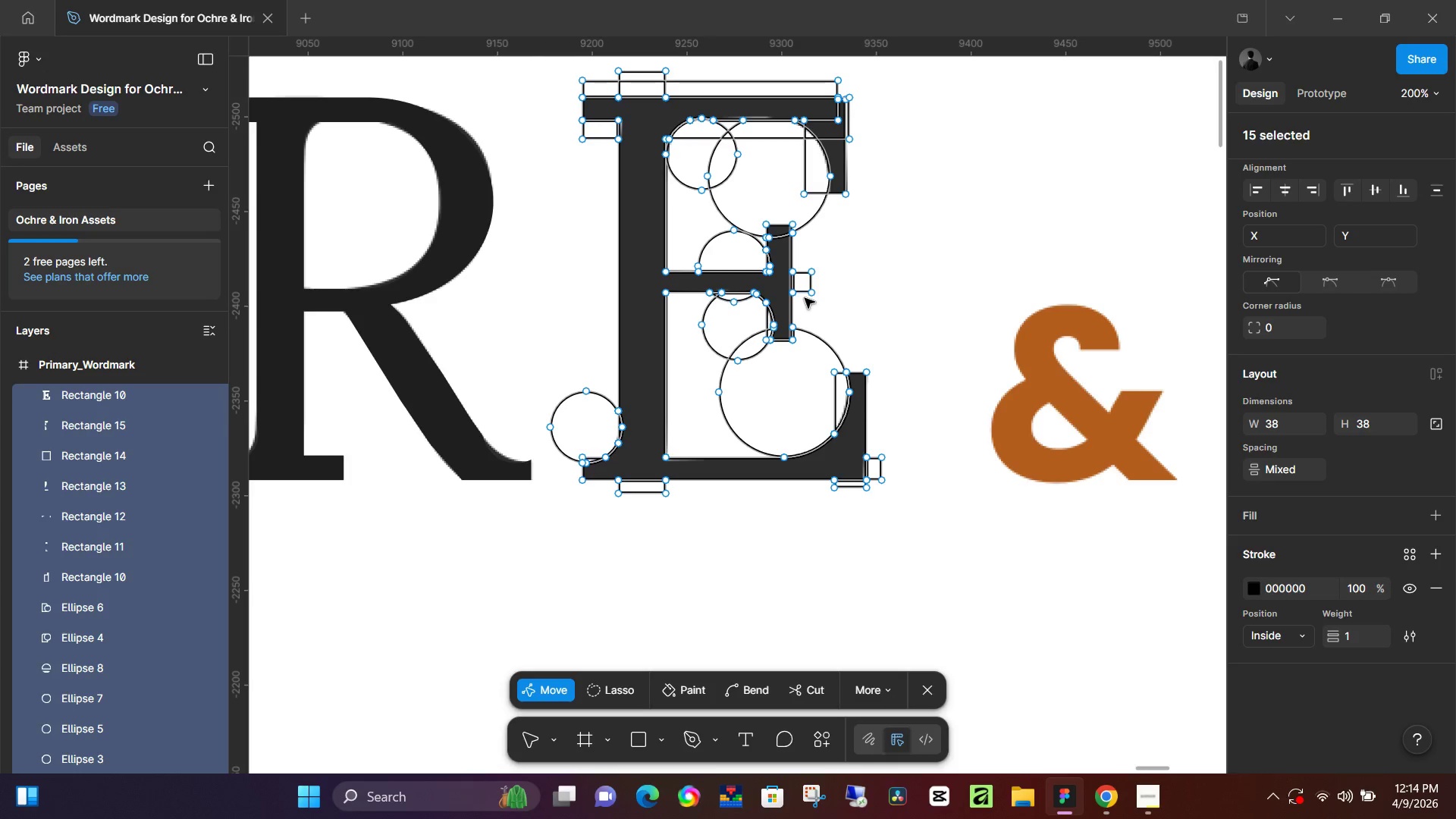 
key(Control+Z)
 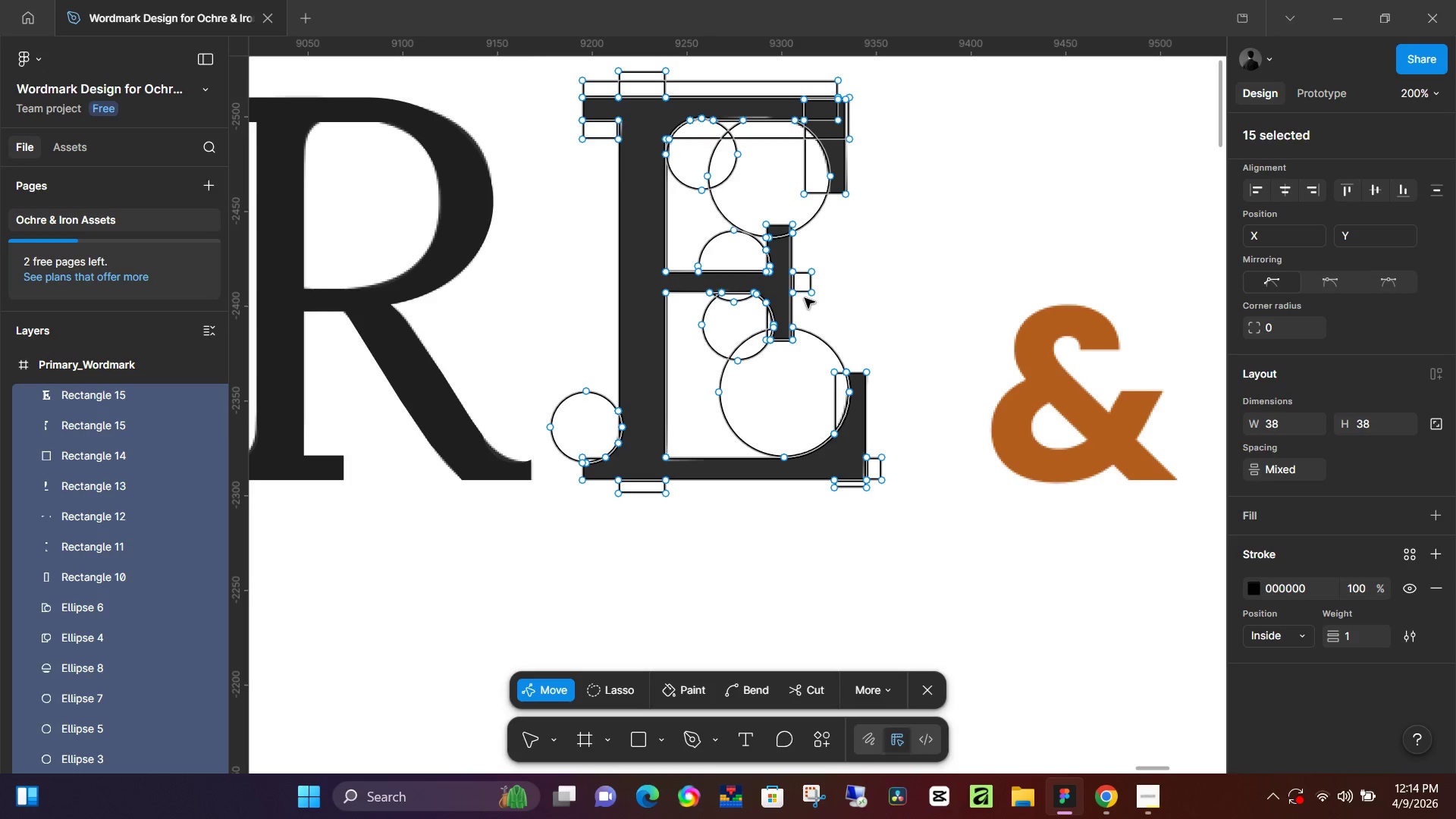 
key(Control+Z)
 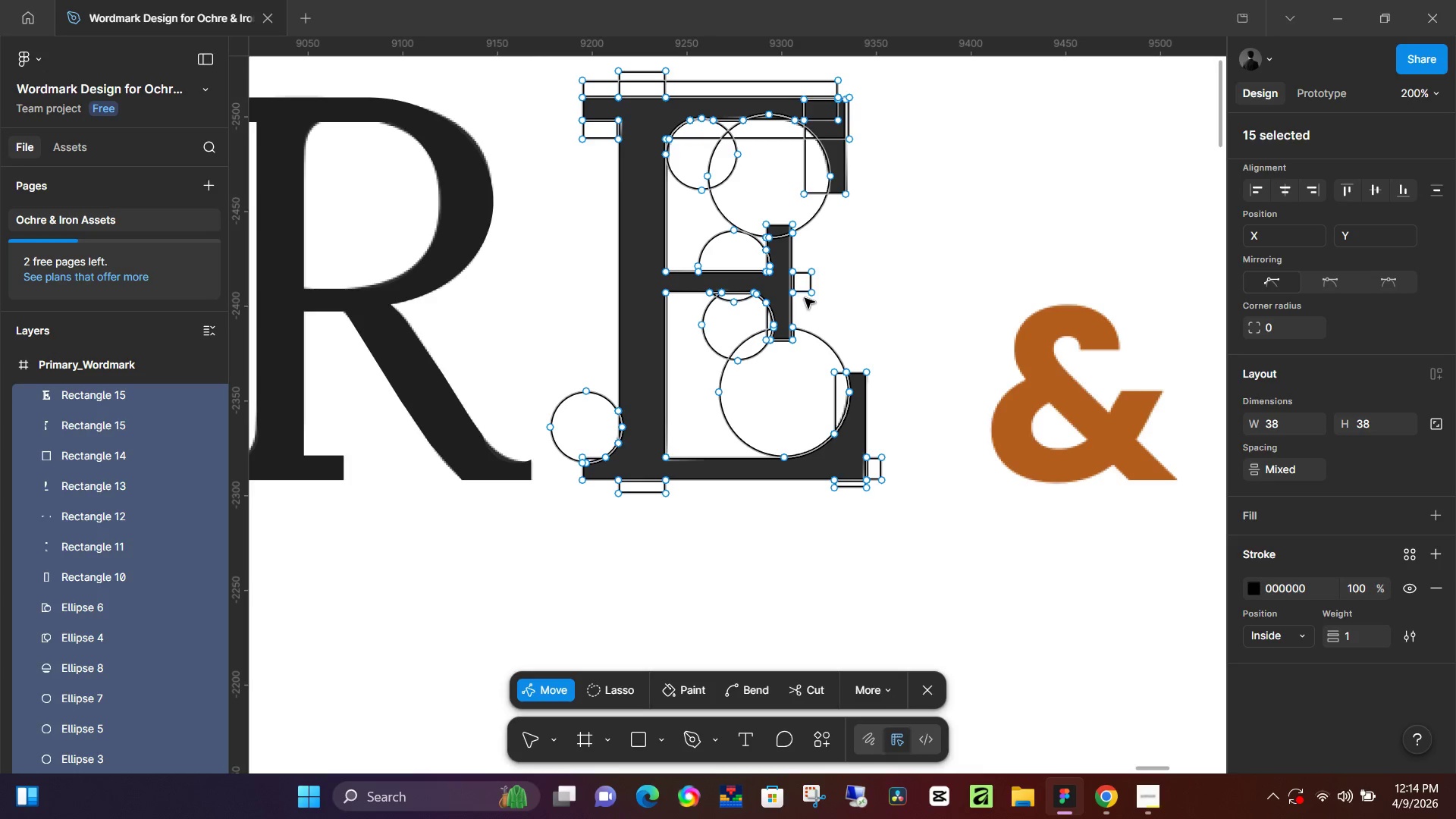 
key(Control+Z)
 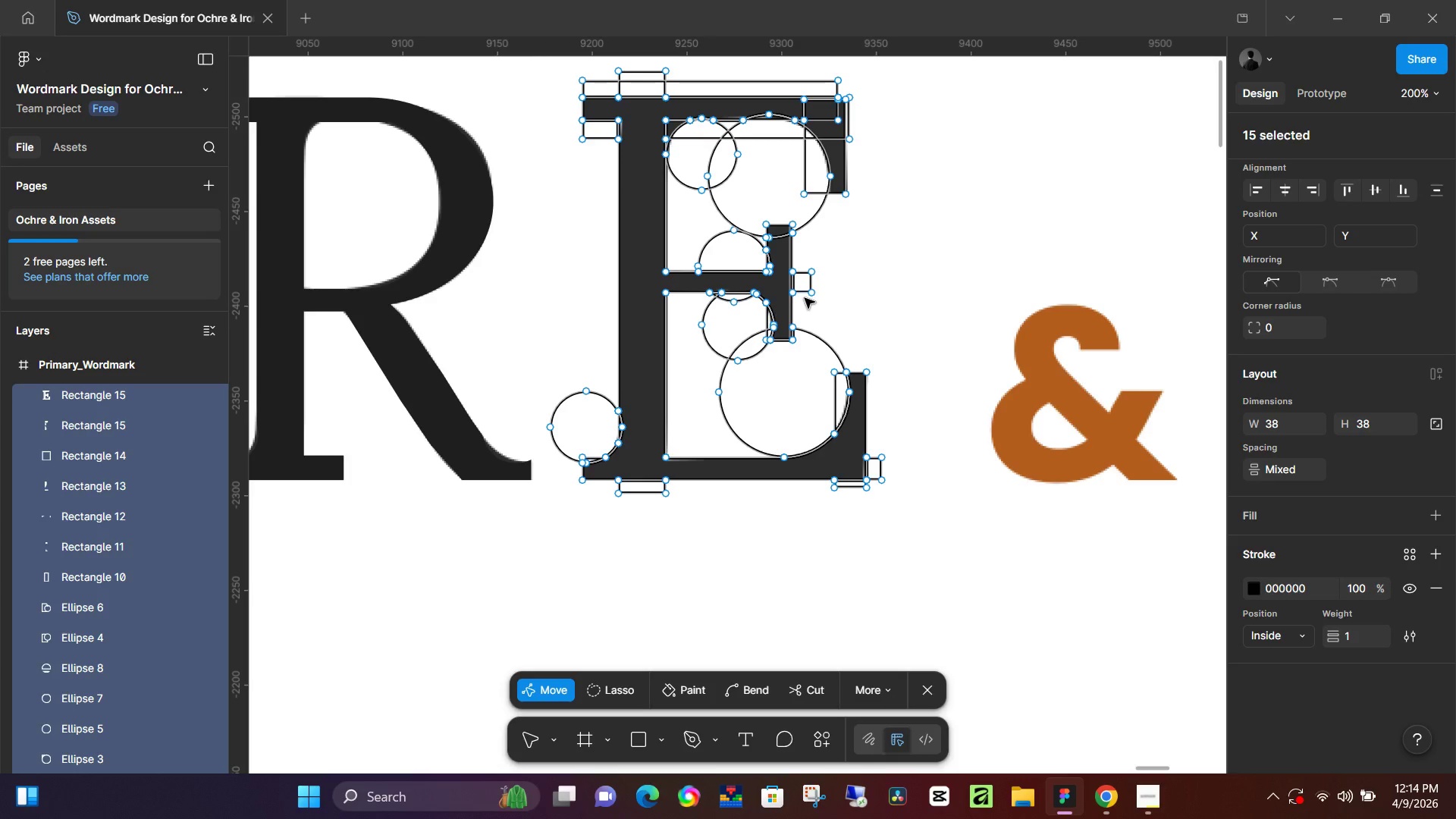 
key(Control+Z)
 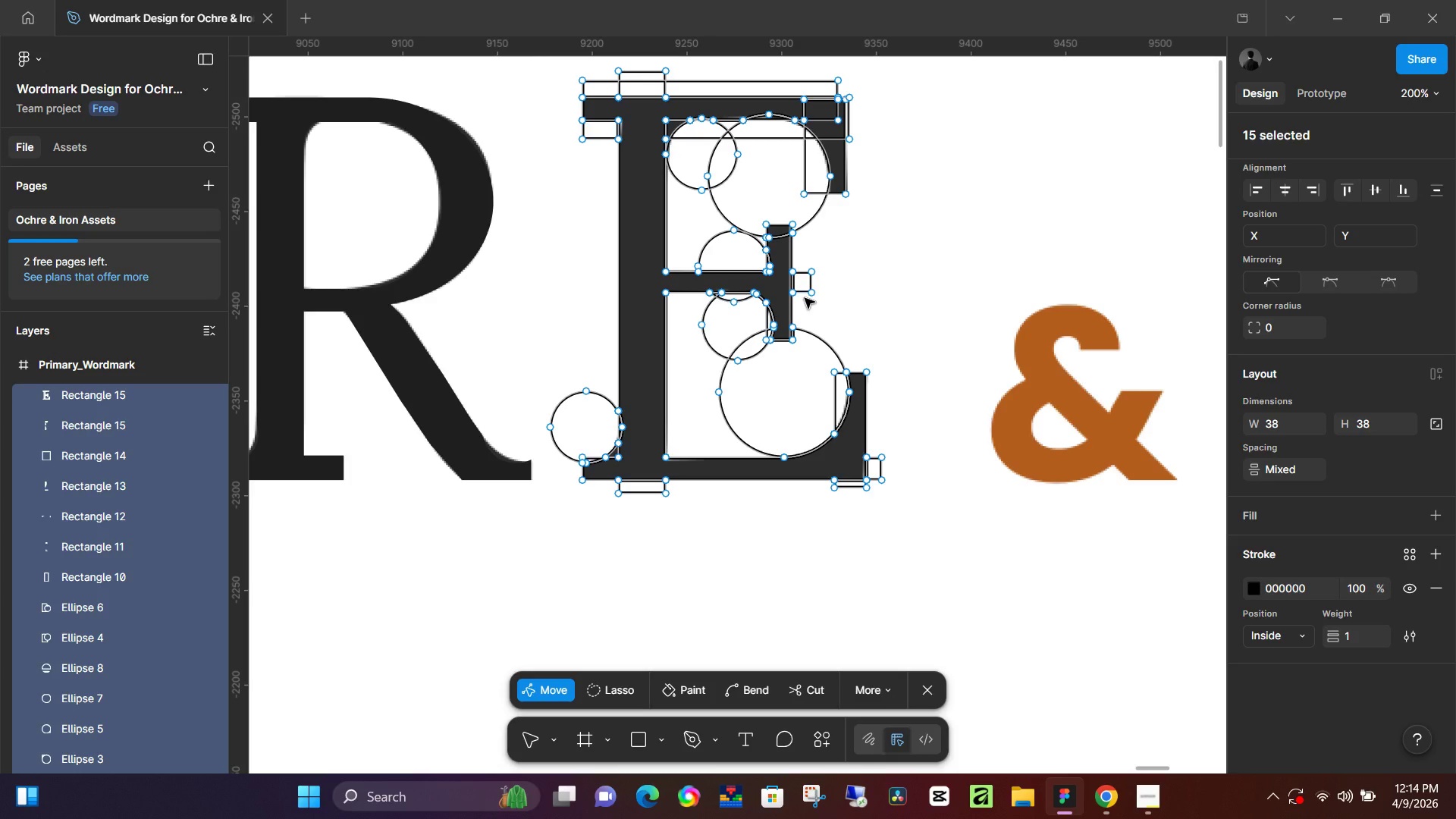 
key(Control+Z)
 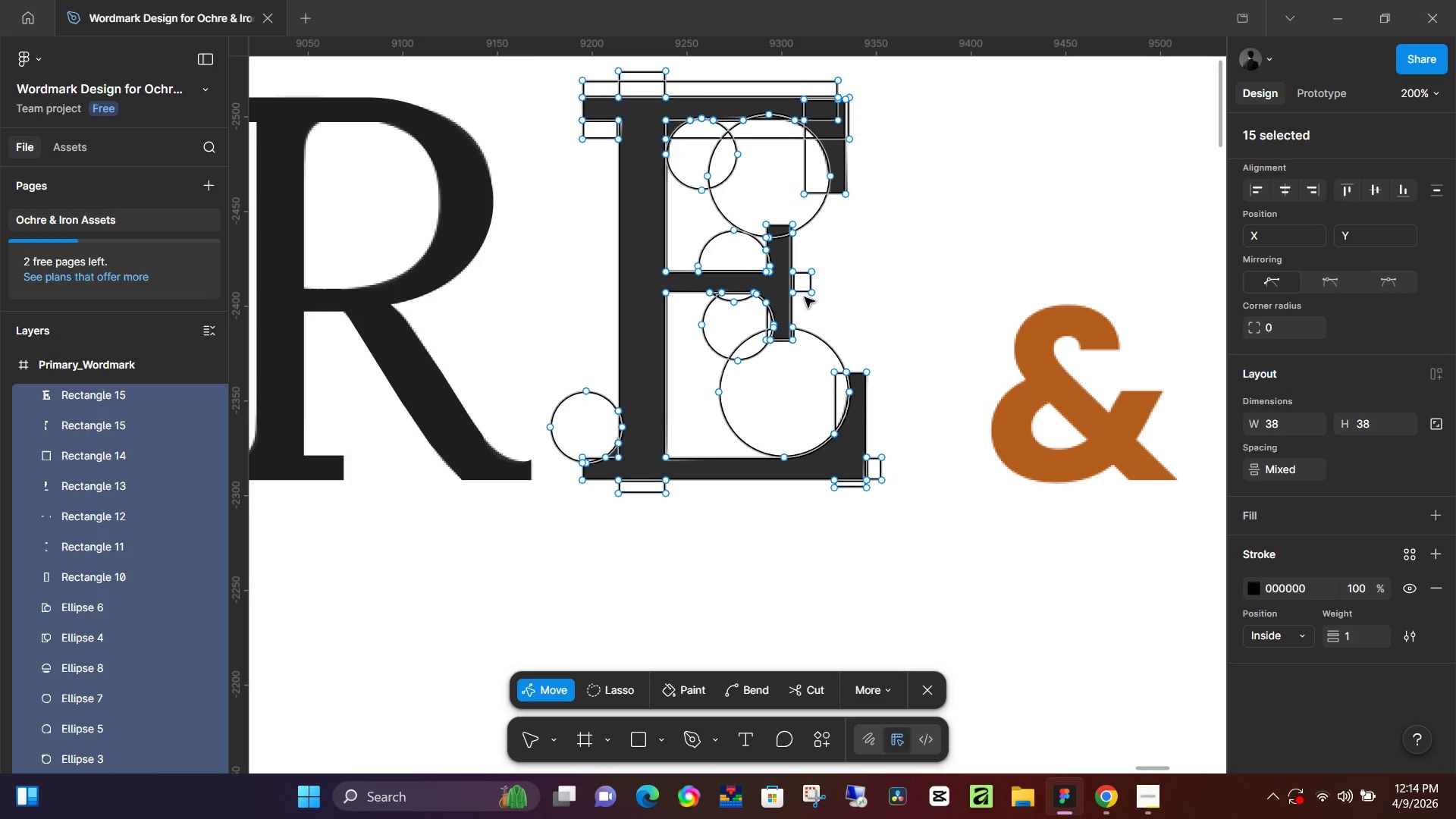 
key(Control+Z)
 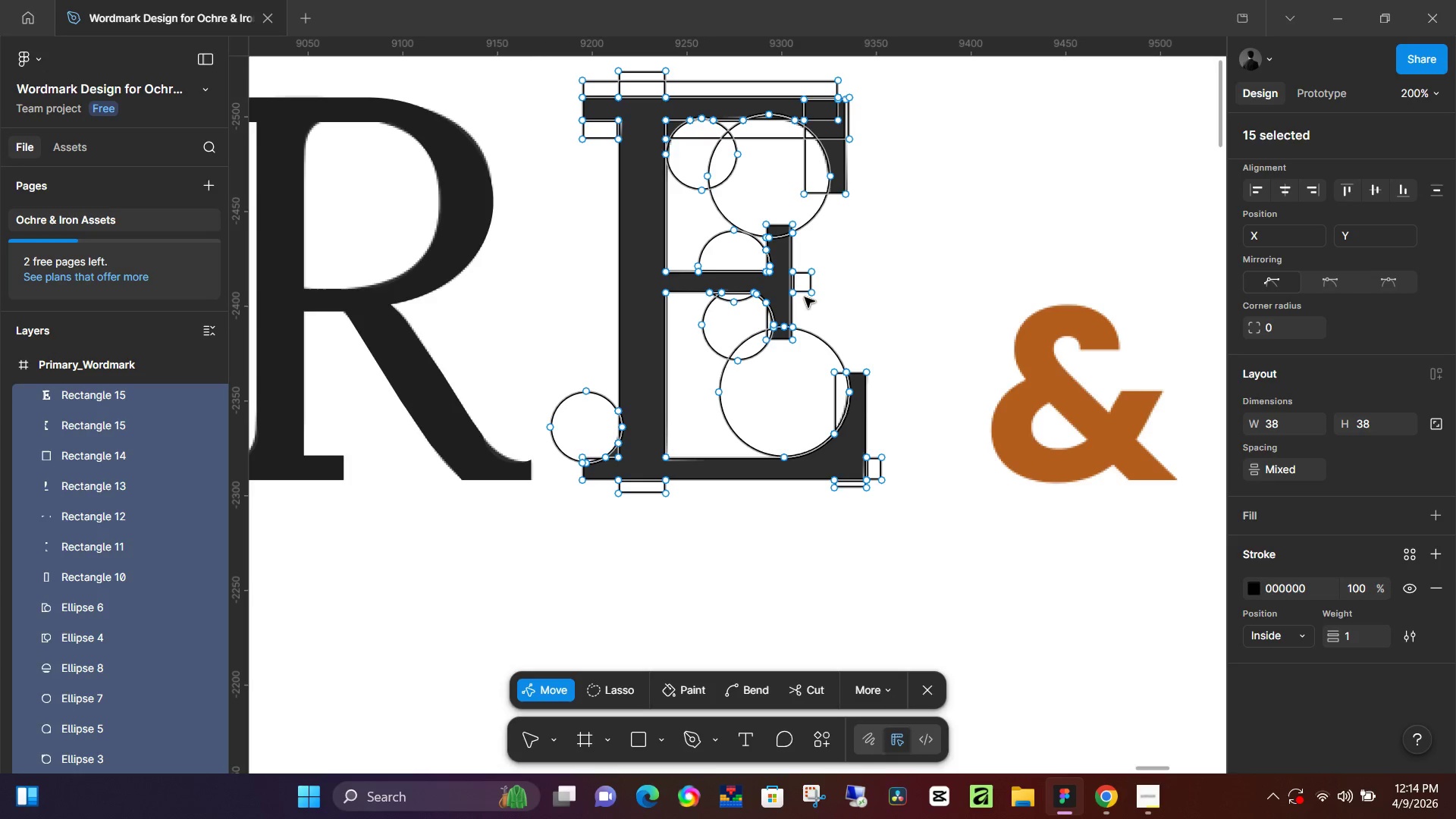 
key(Control+Z)
 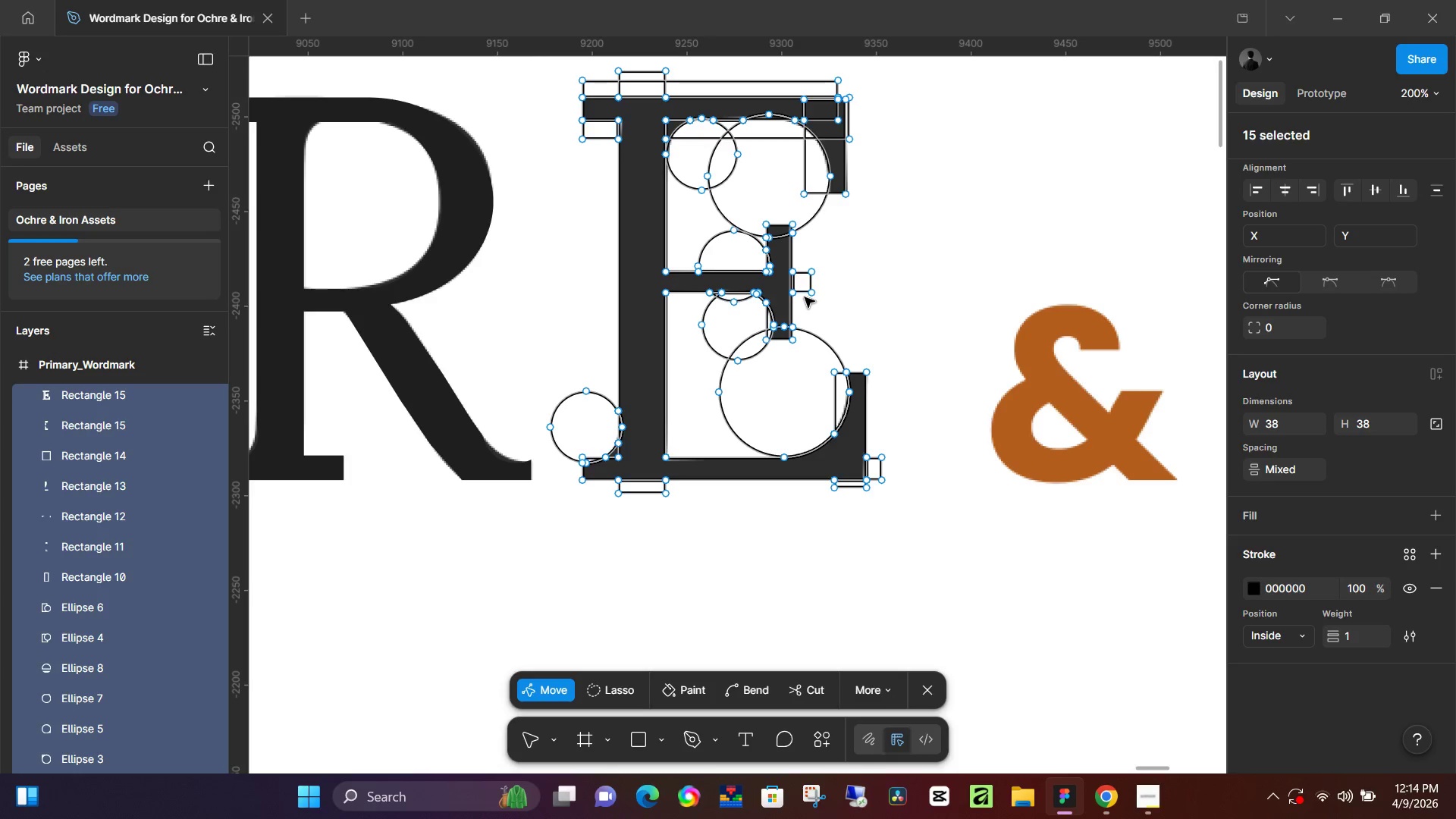 
key(Control+Z)
 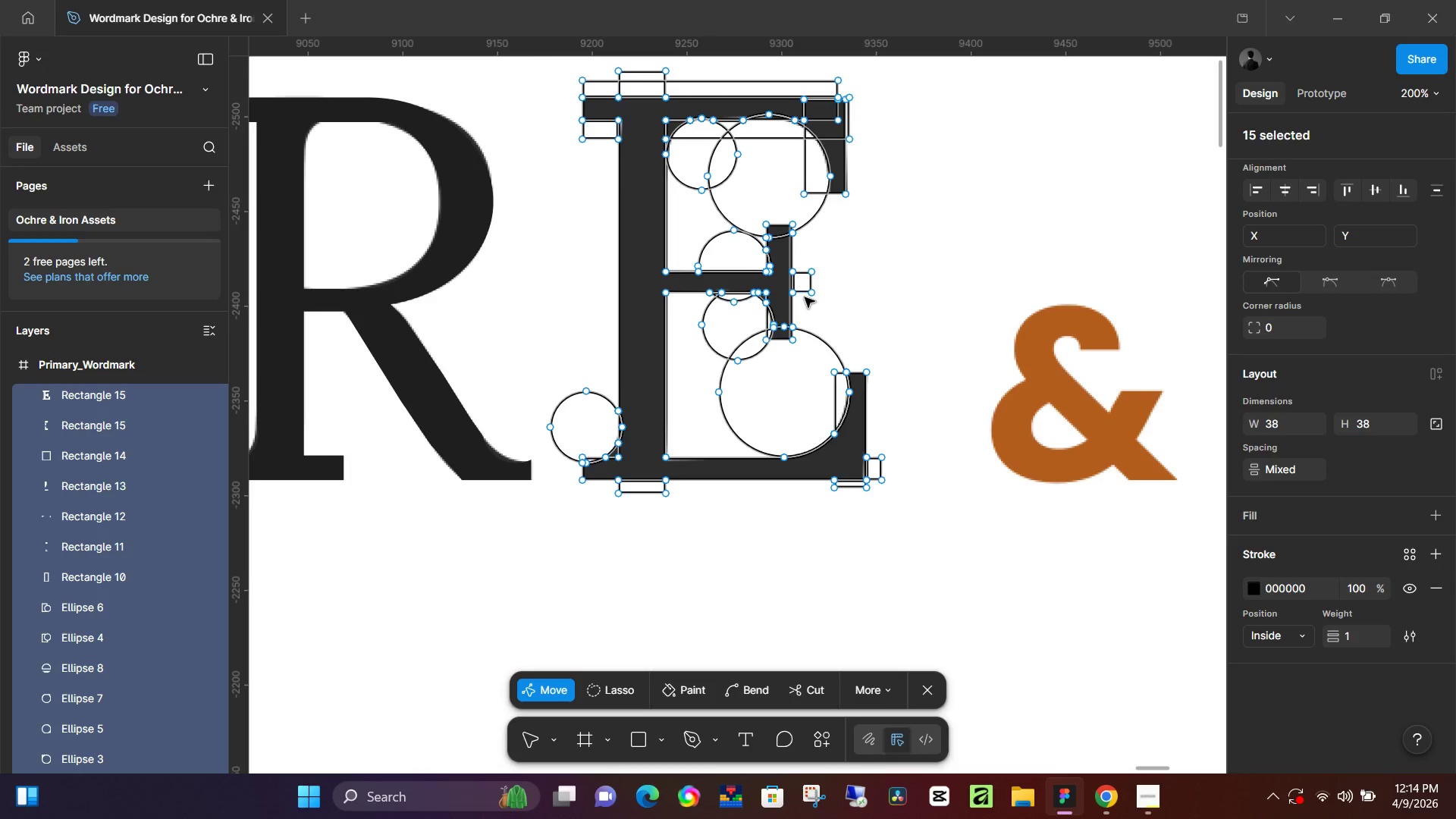 
key(Control+Z)
 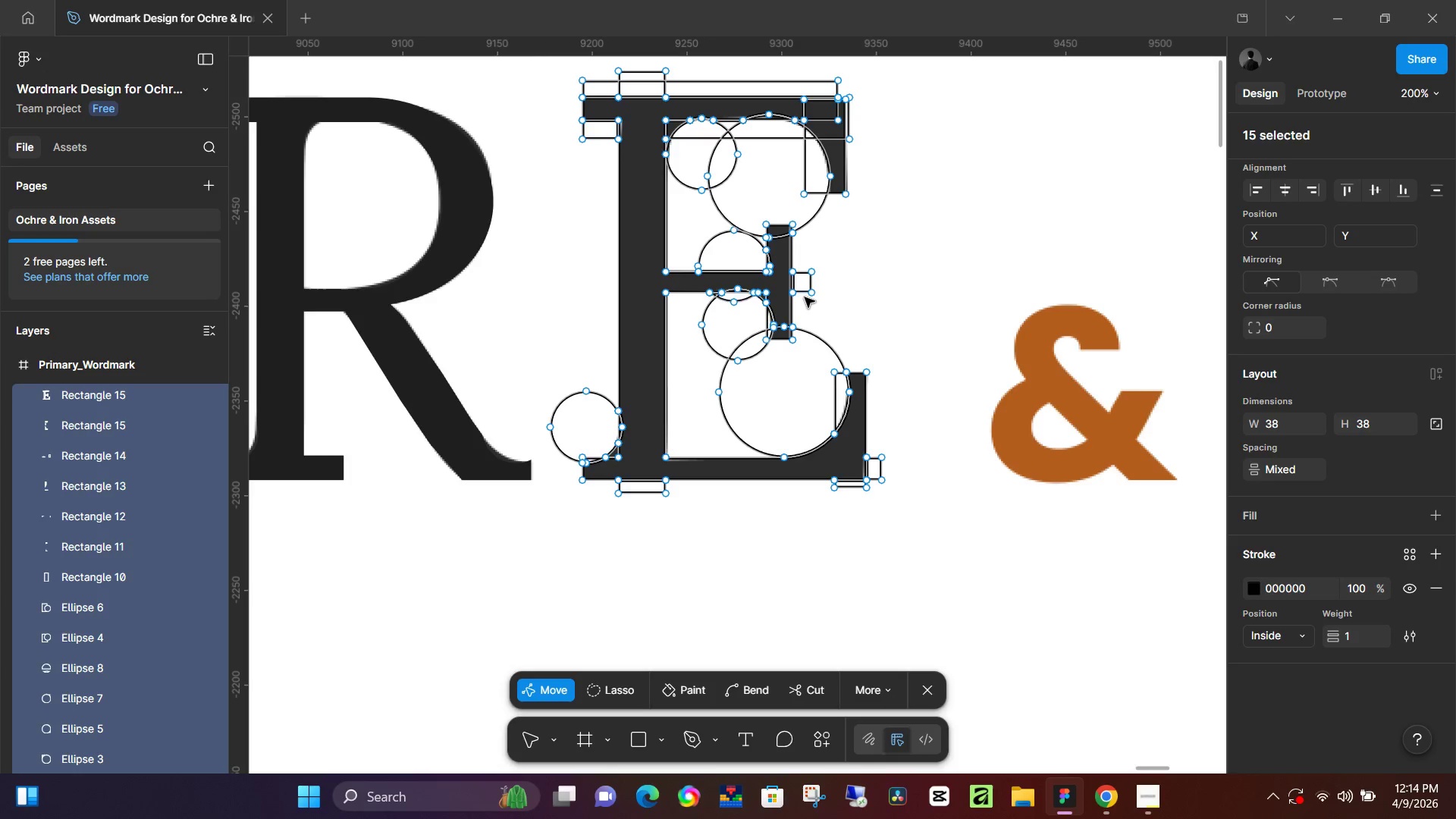 
key(Control+Z)
 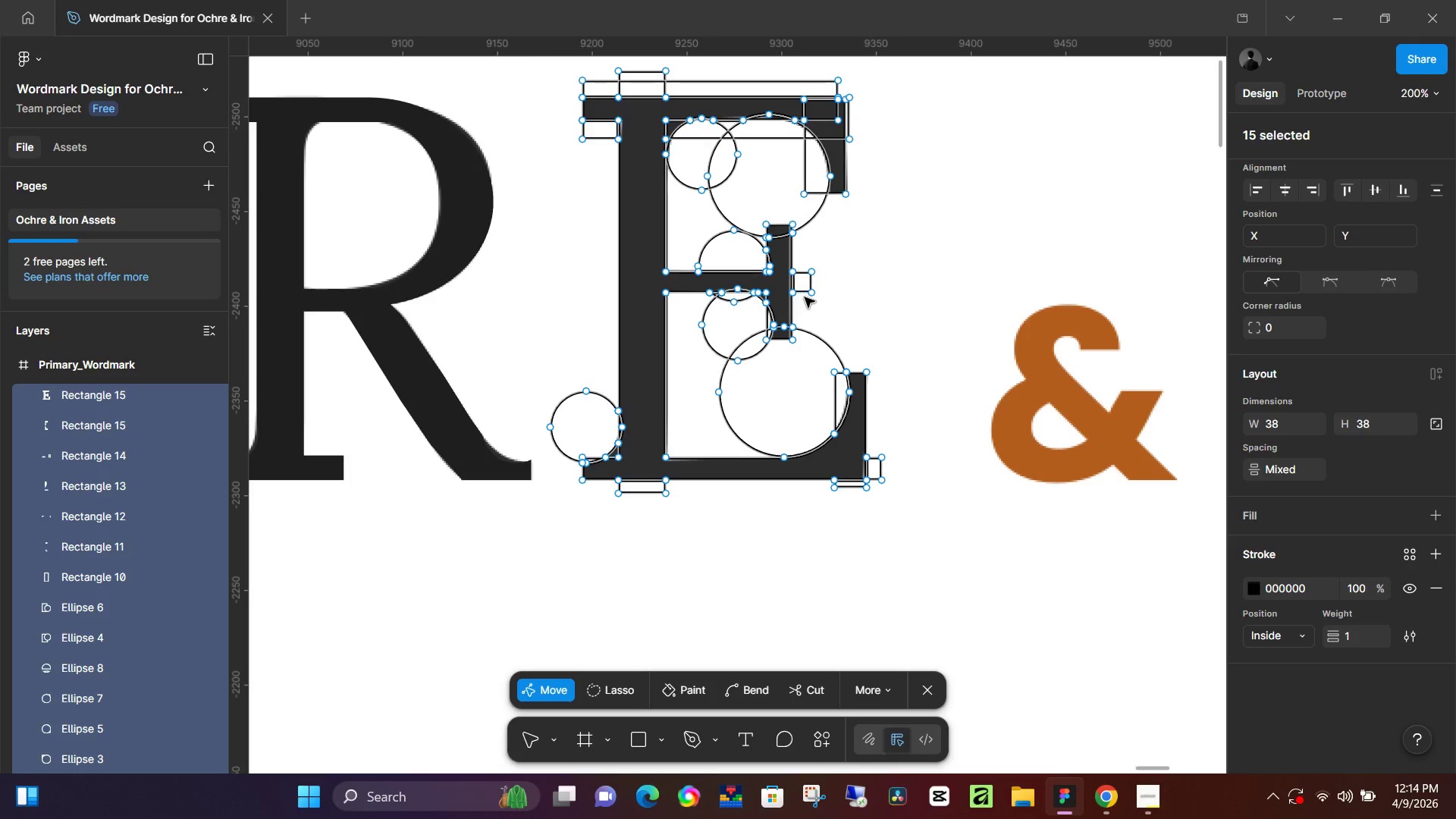 
key(Control+Z)
 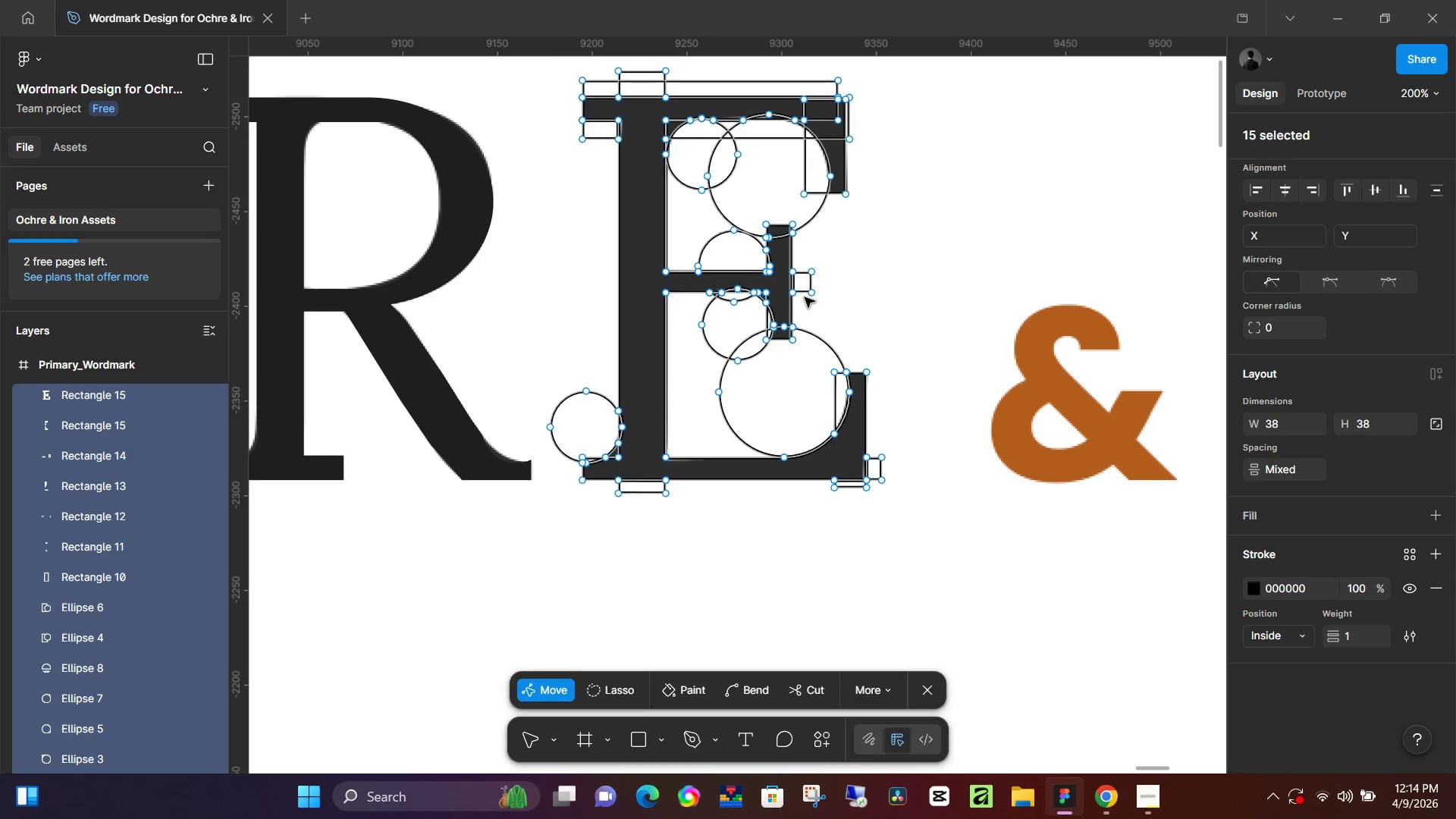 
key(Control+Z)
 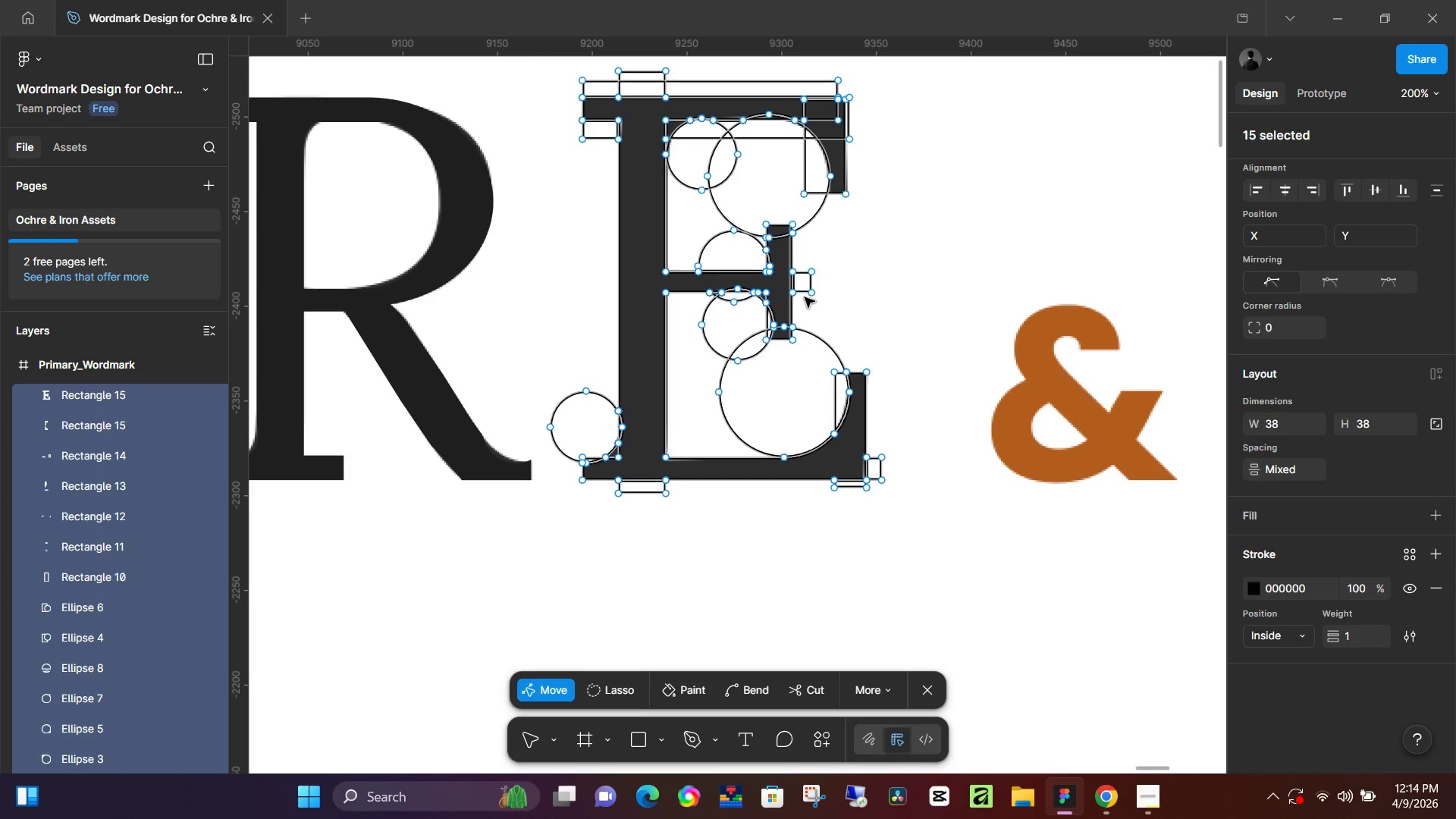 
key(Control+Z)
 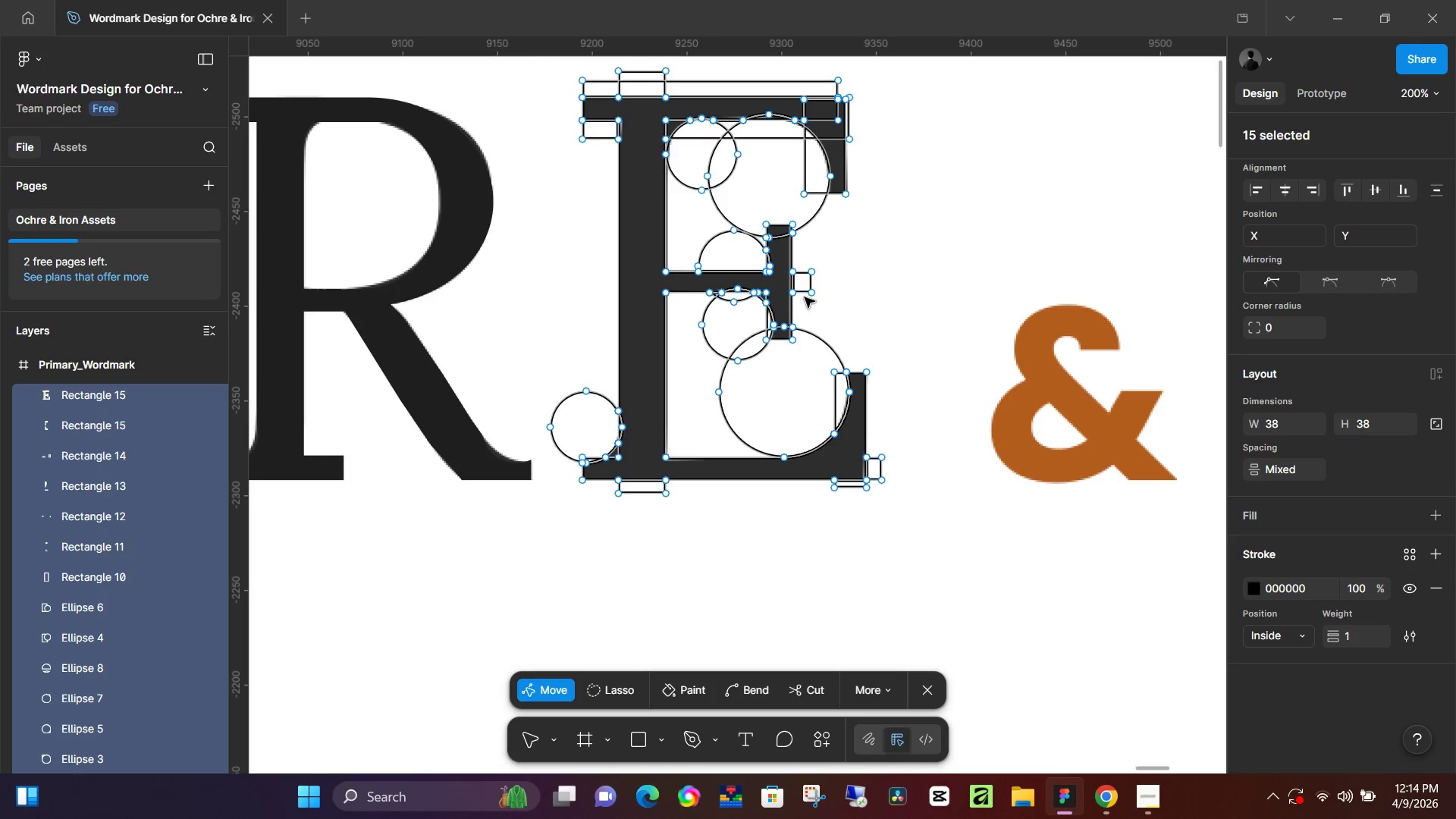 
key(Control+Z)
 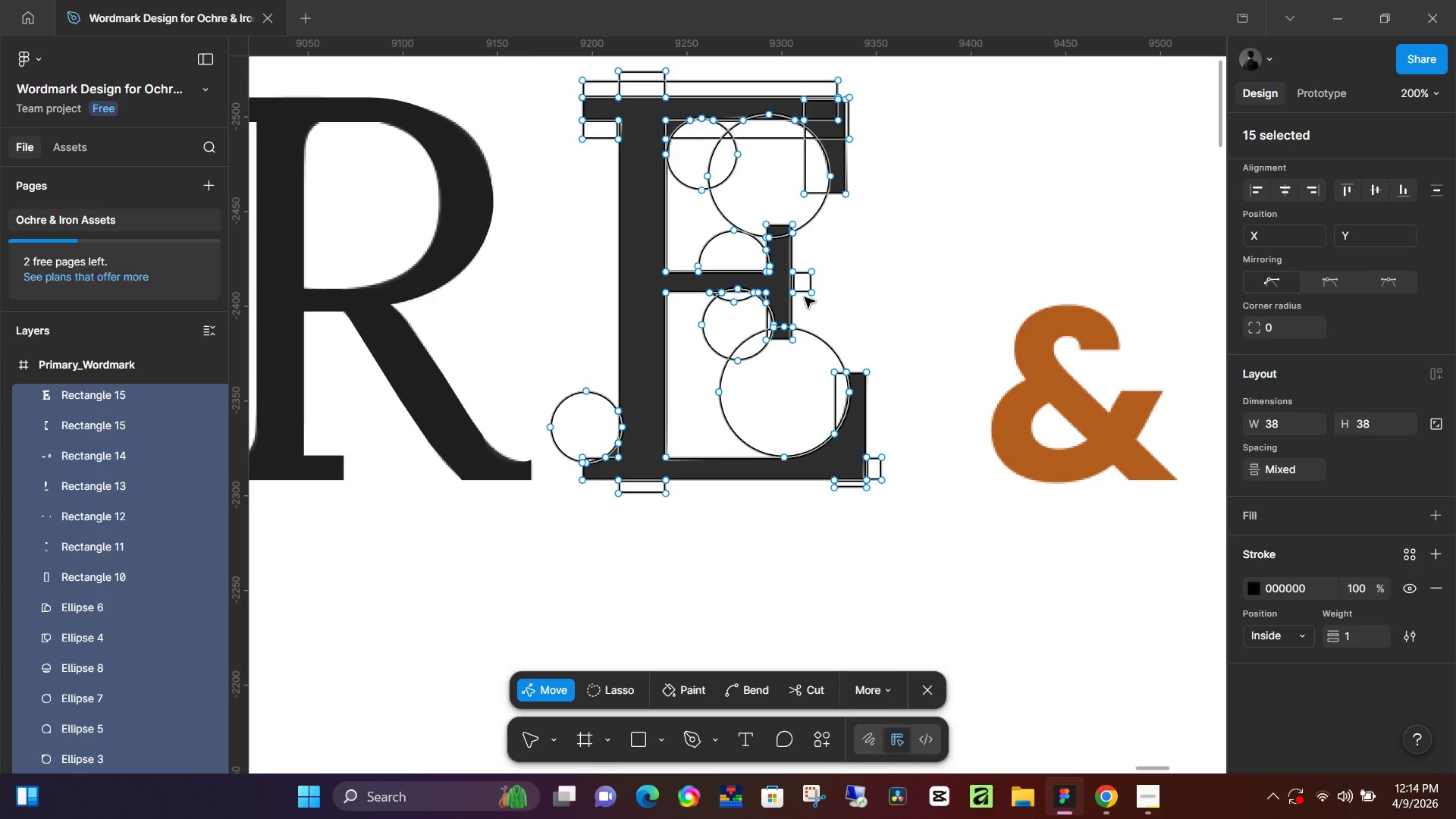 
key(Control+Z)
 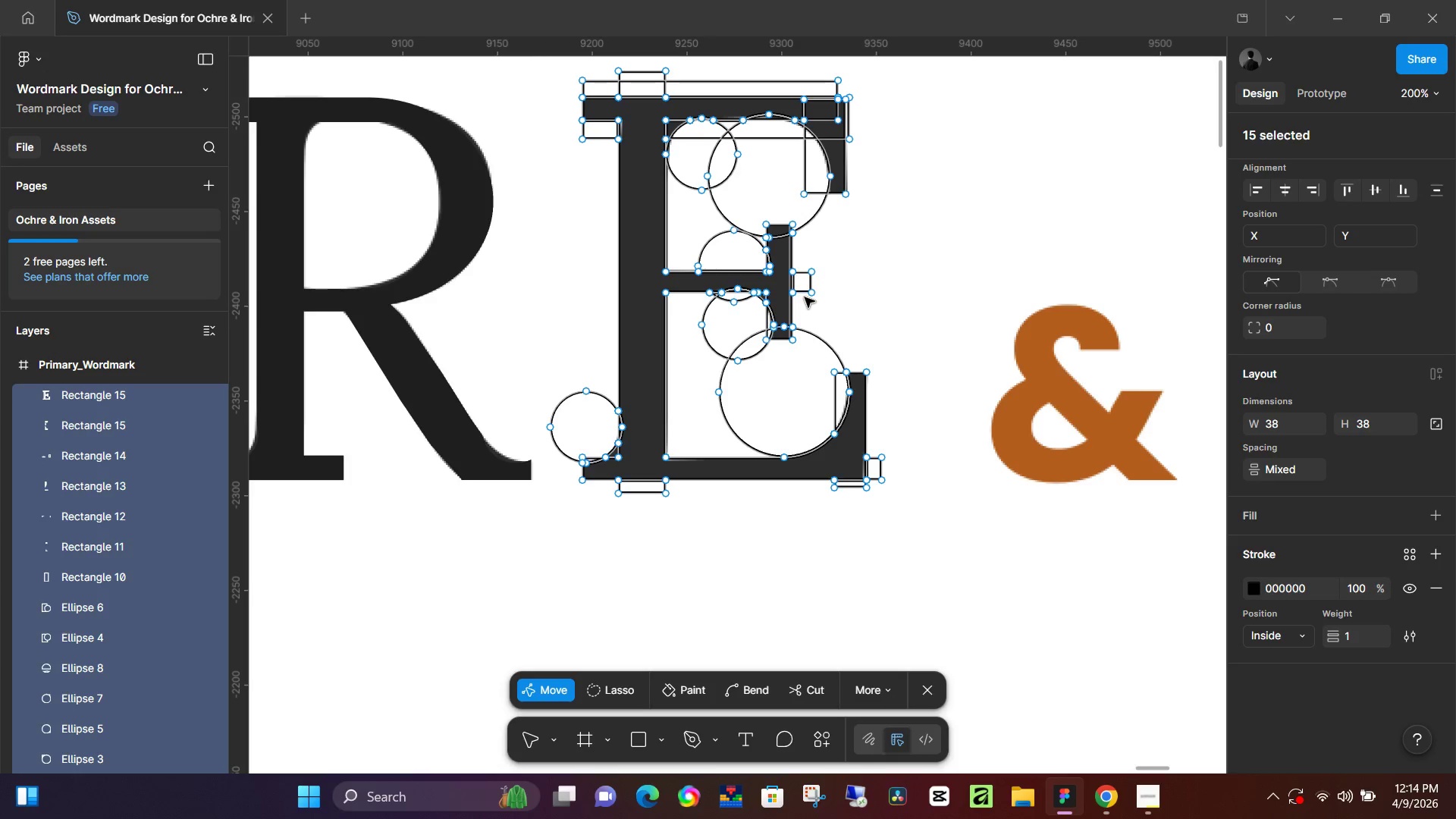 
key(Control+Z)
 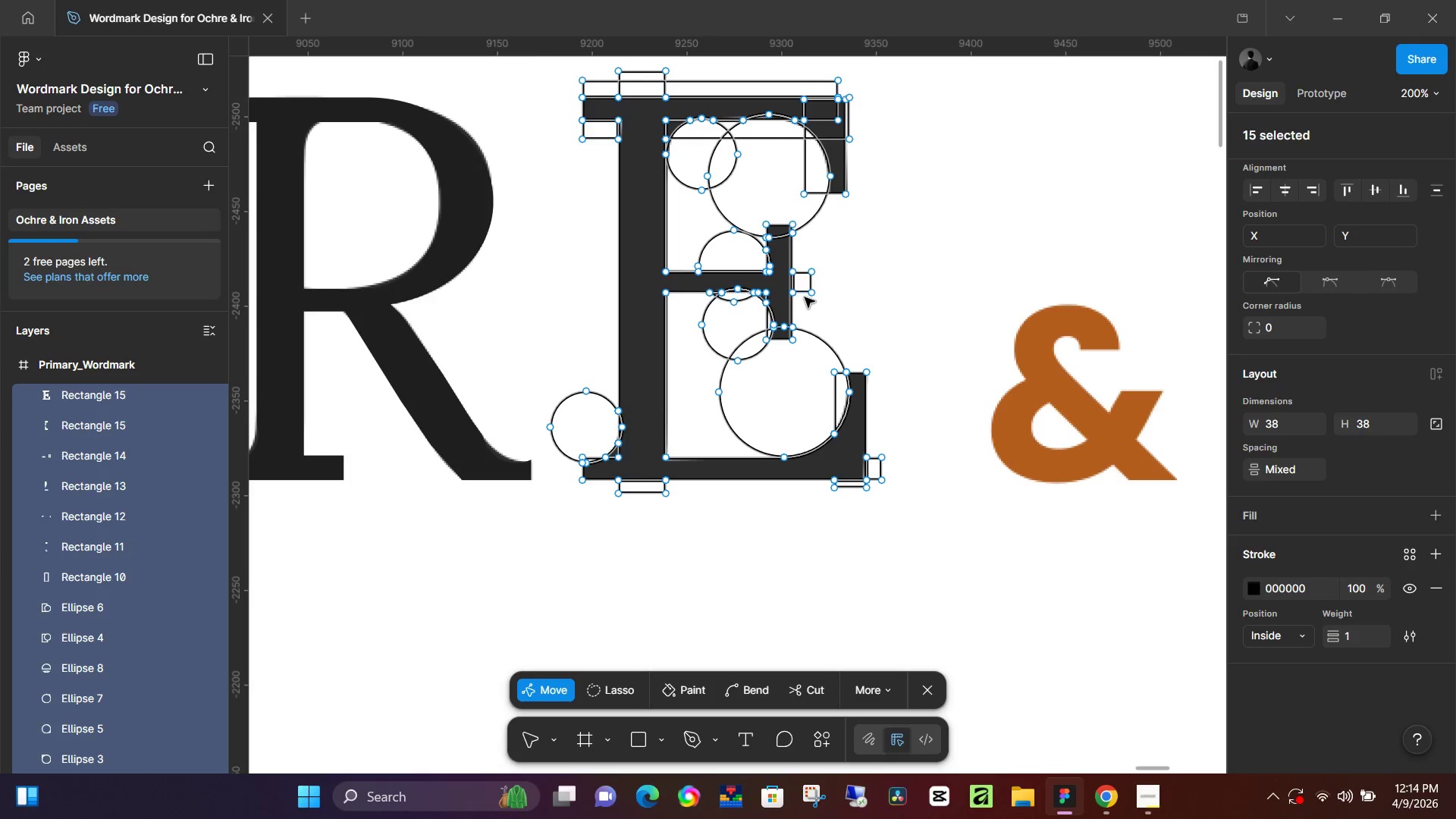 
key(Control+Z)
 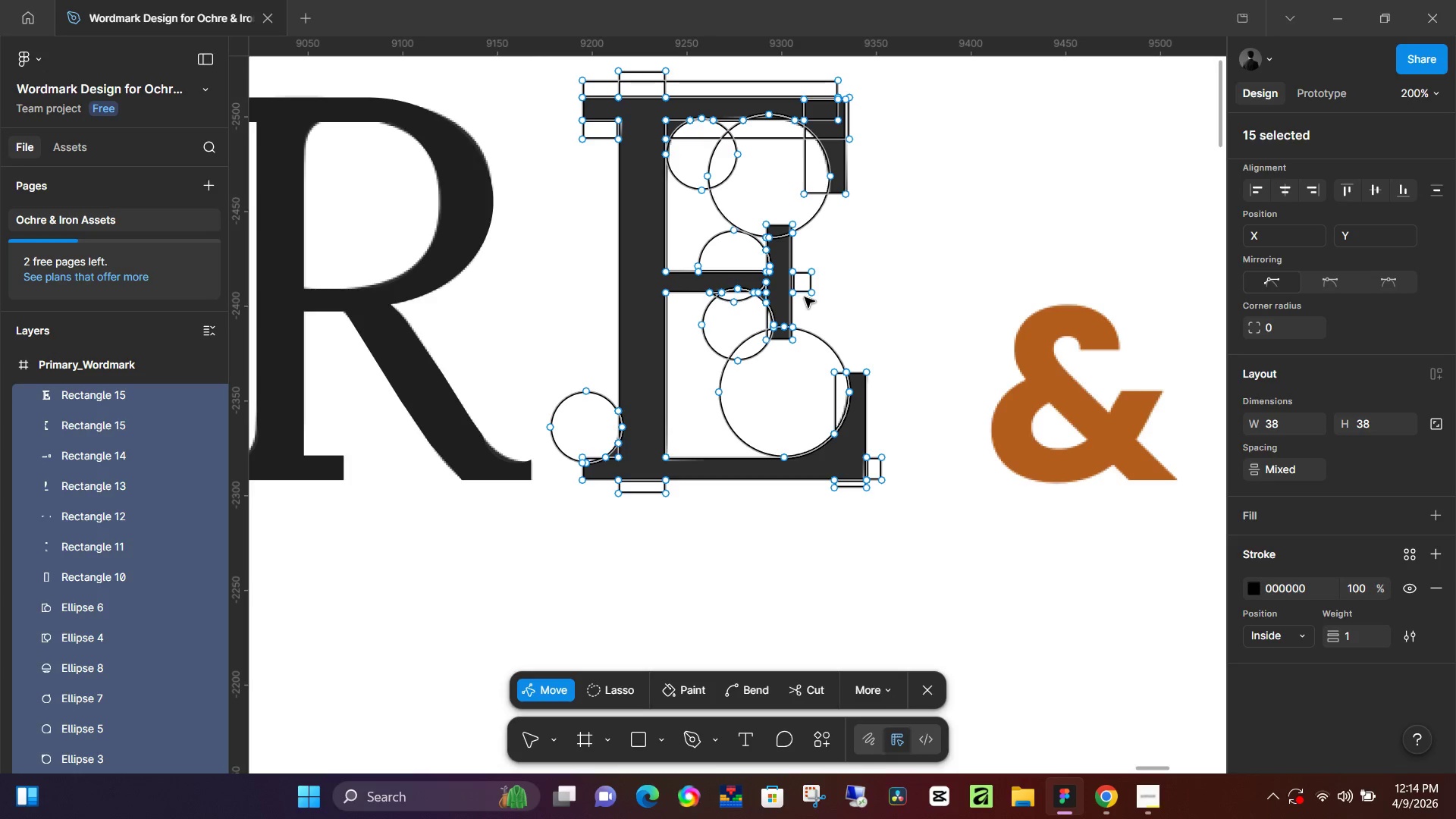 
key(Control+Z)
 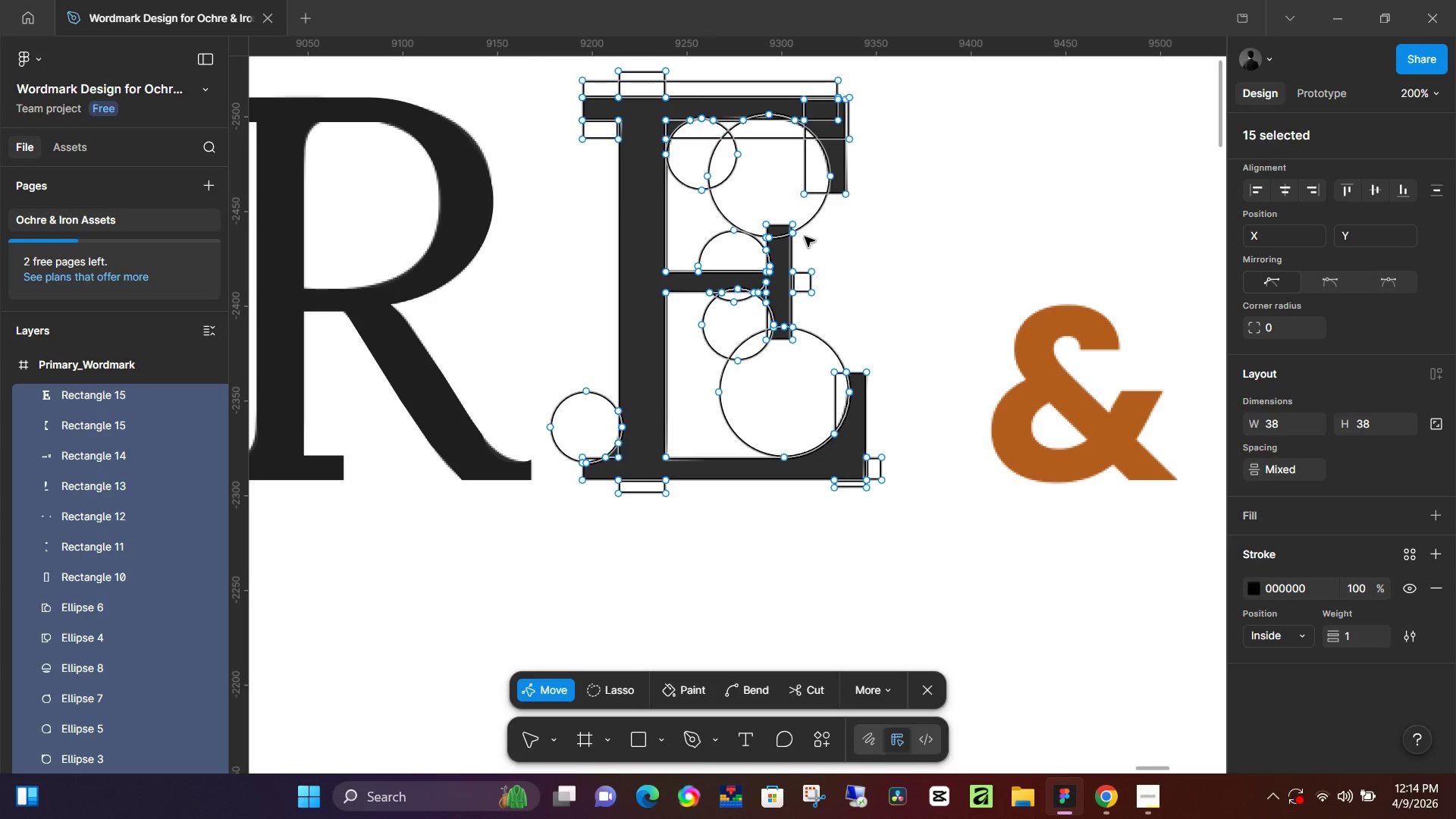 
key(Control+Z)
 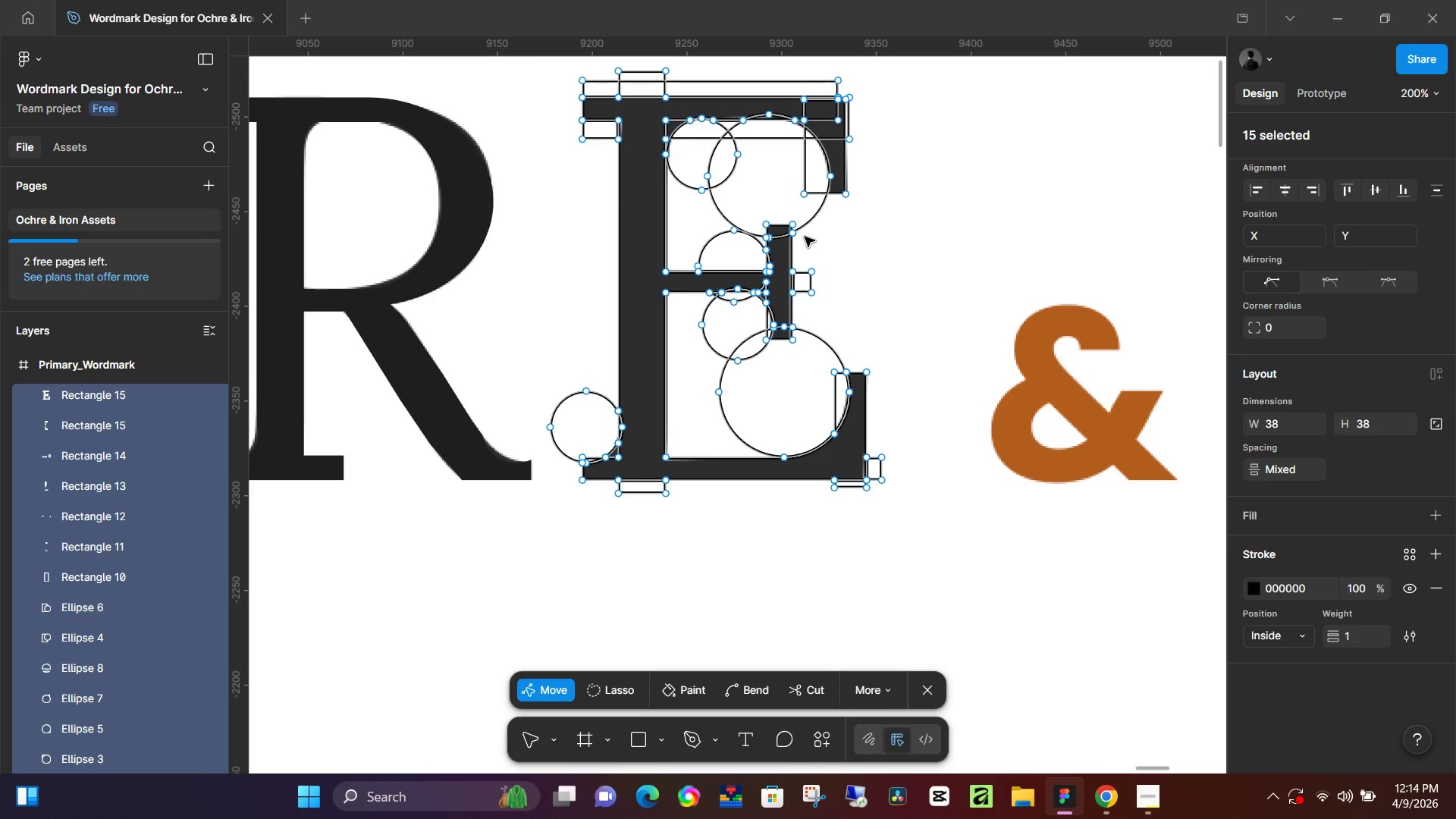 
key(Control+Z)
 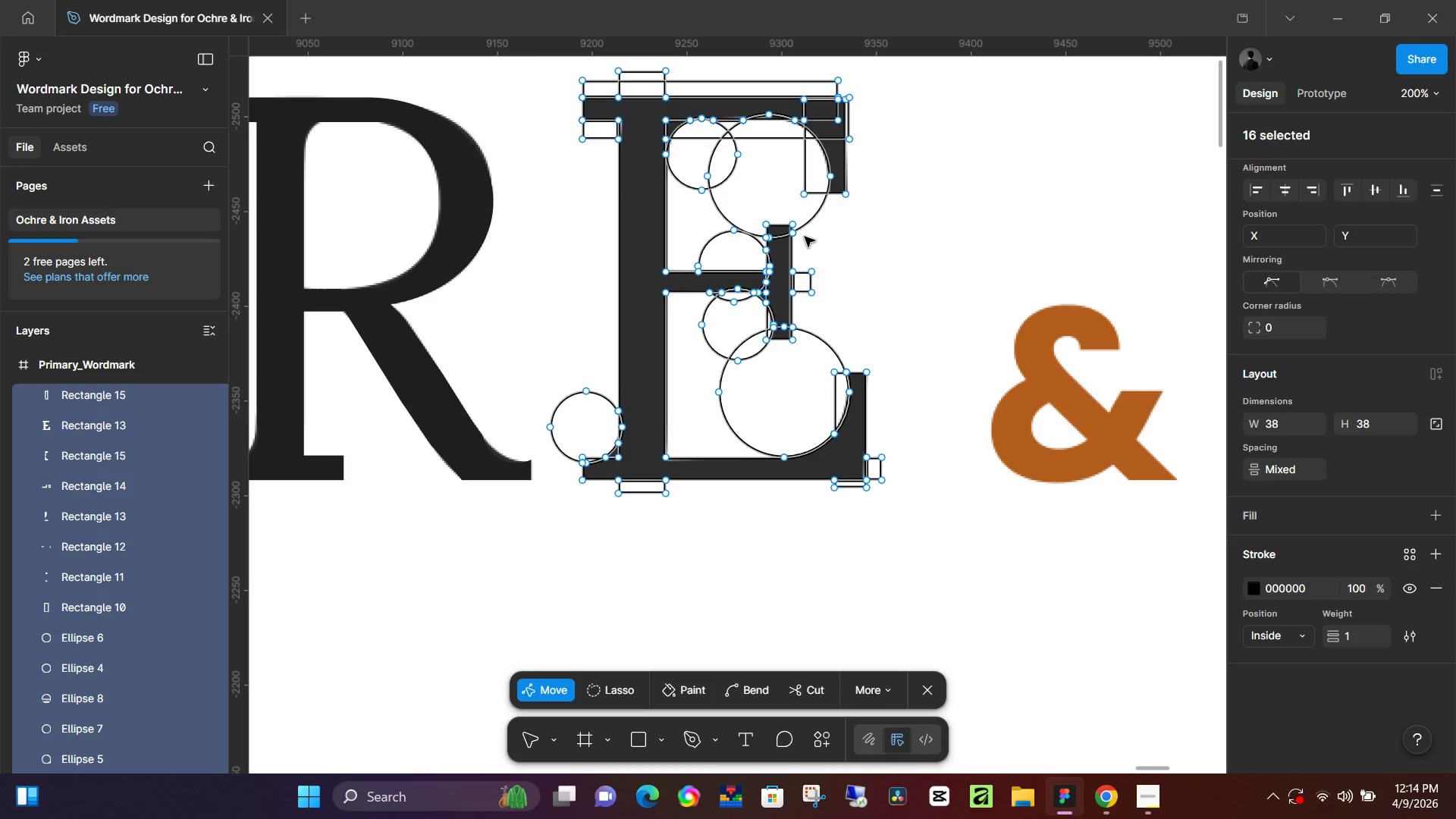 
key(Control+Z)
 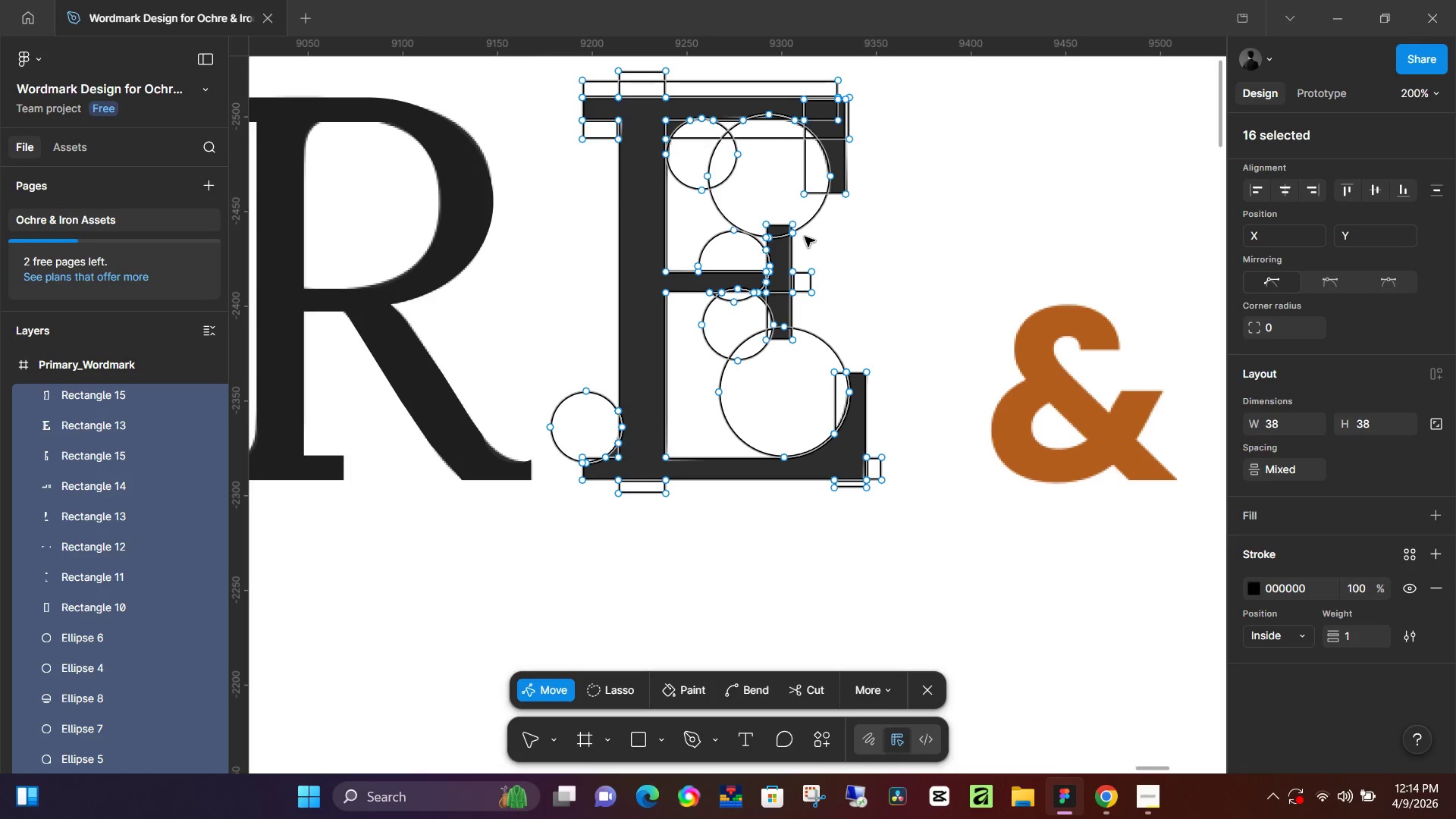 
key(Control+Z)
 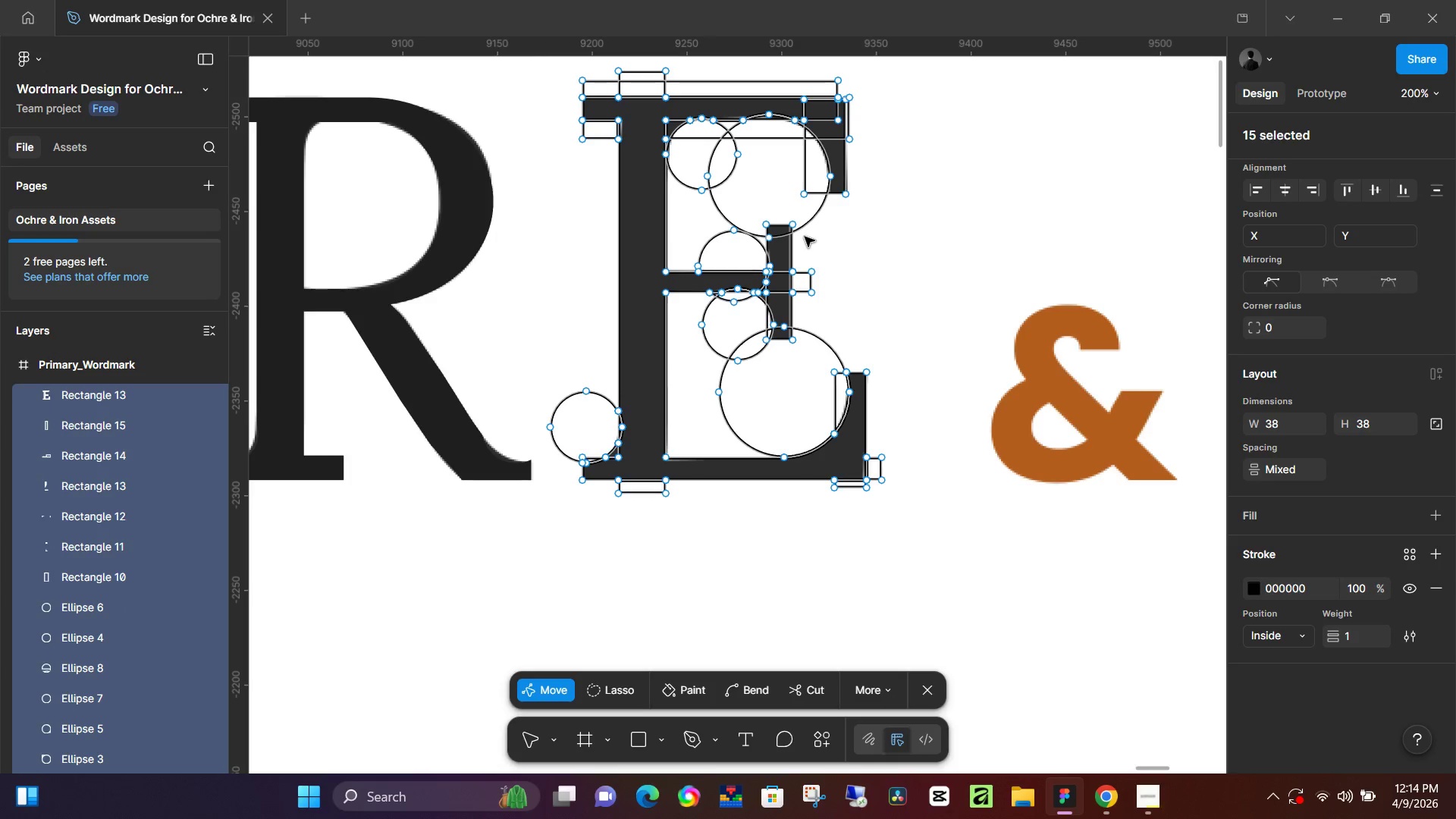 
key(Control+Z)
 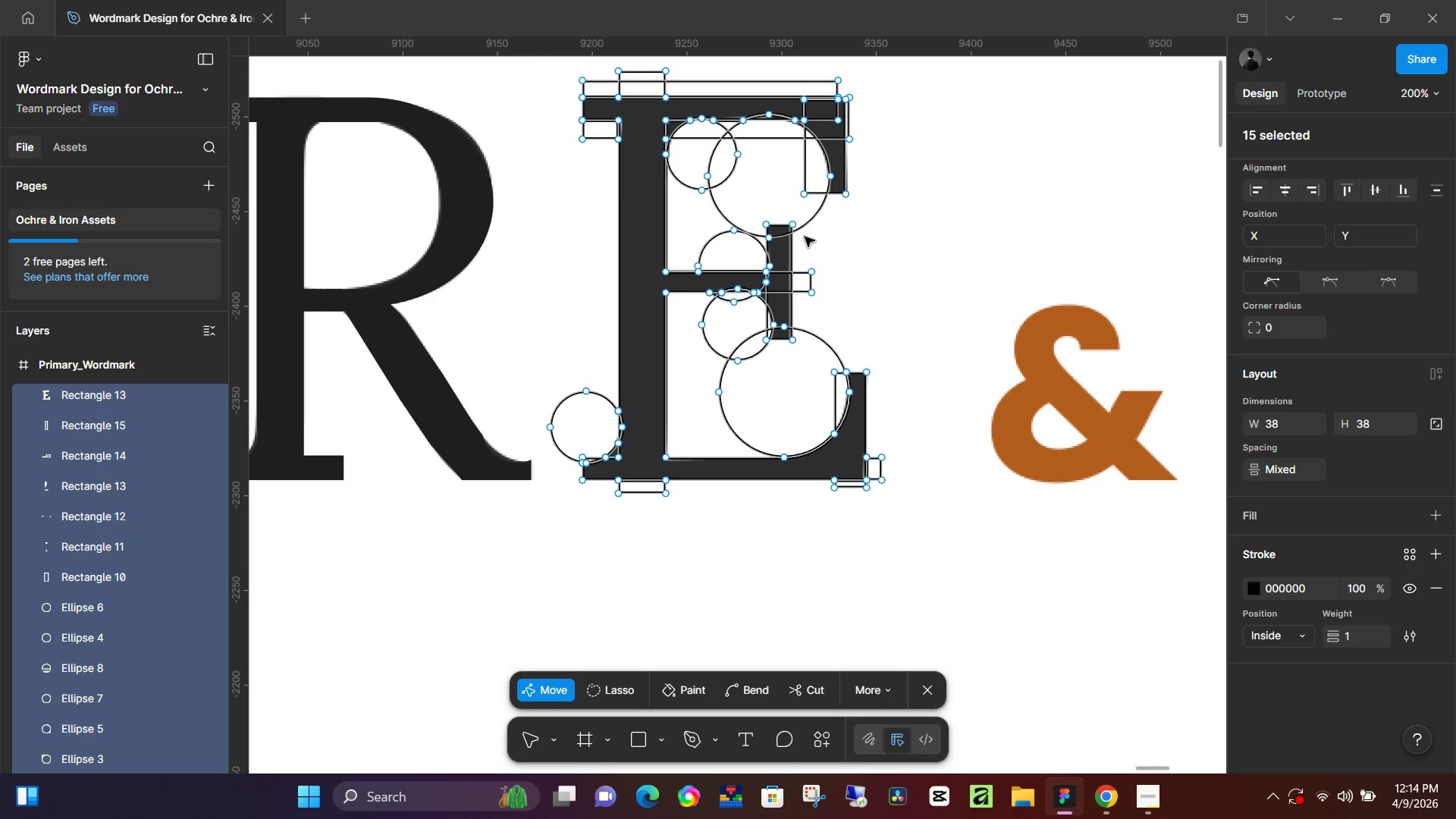 
key(Control+Z)
 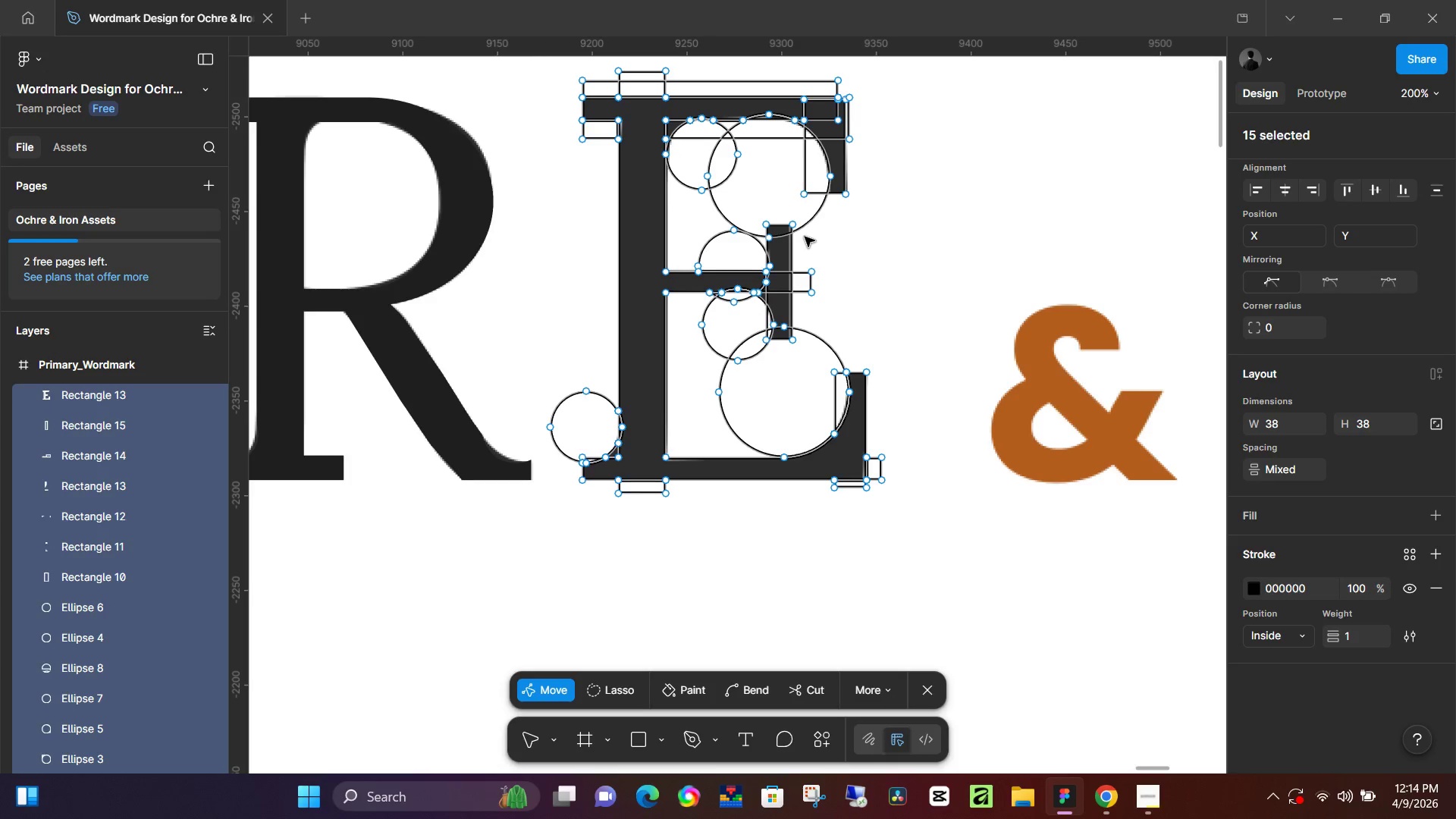 
key(Control+Z)
 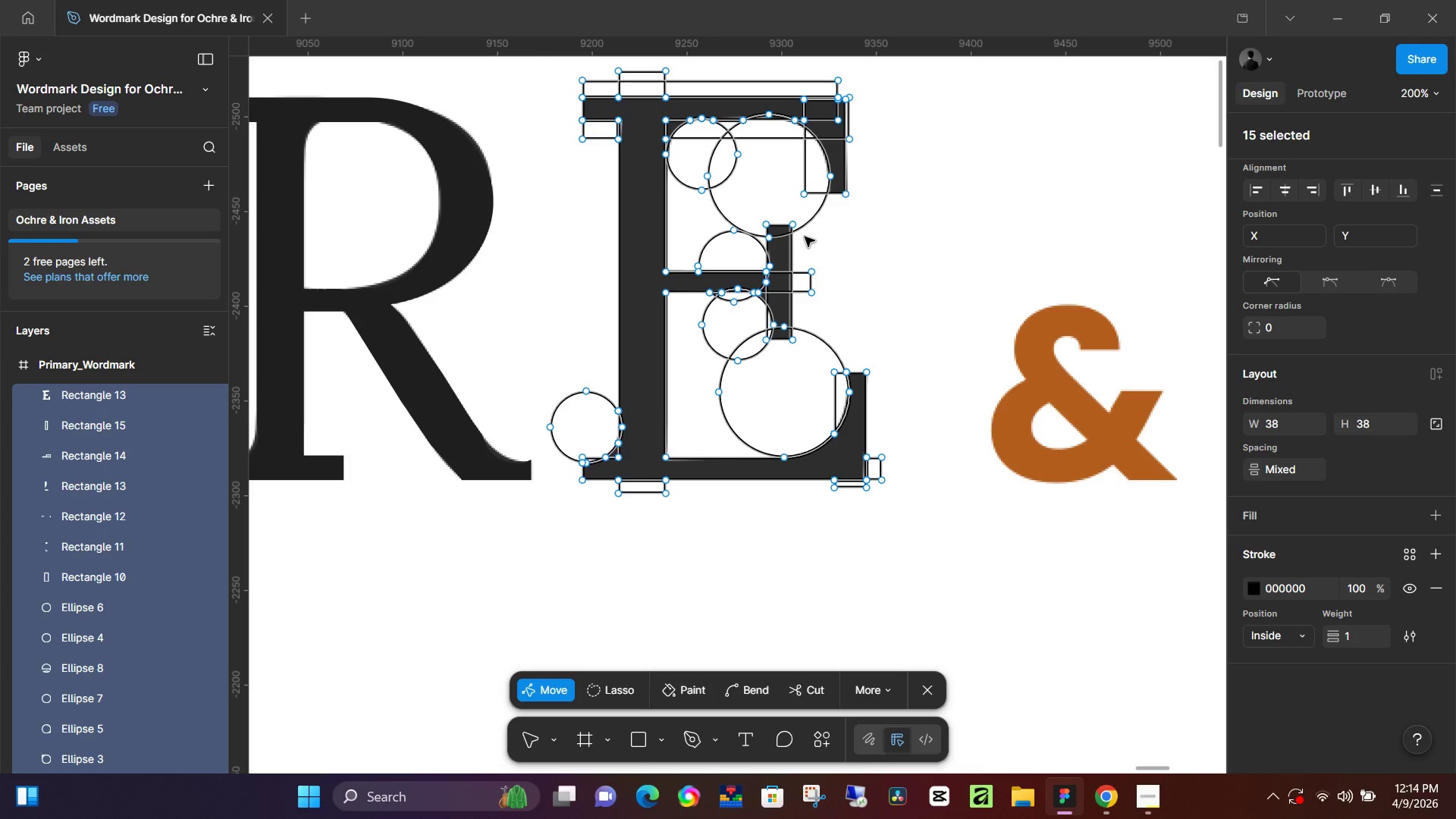 
key(Control+Z)
 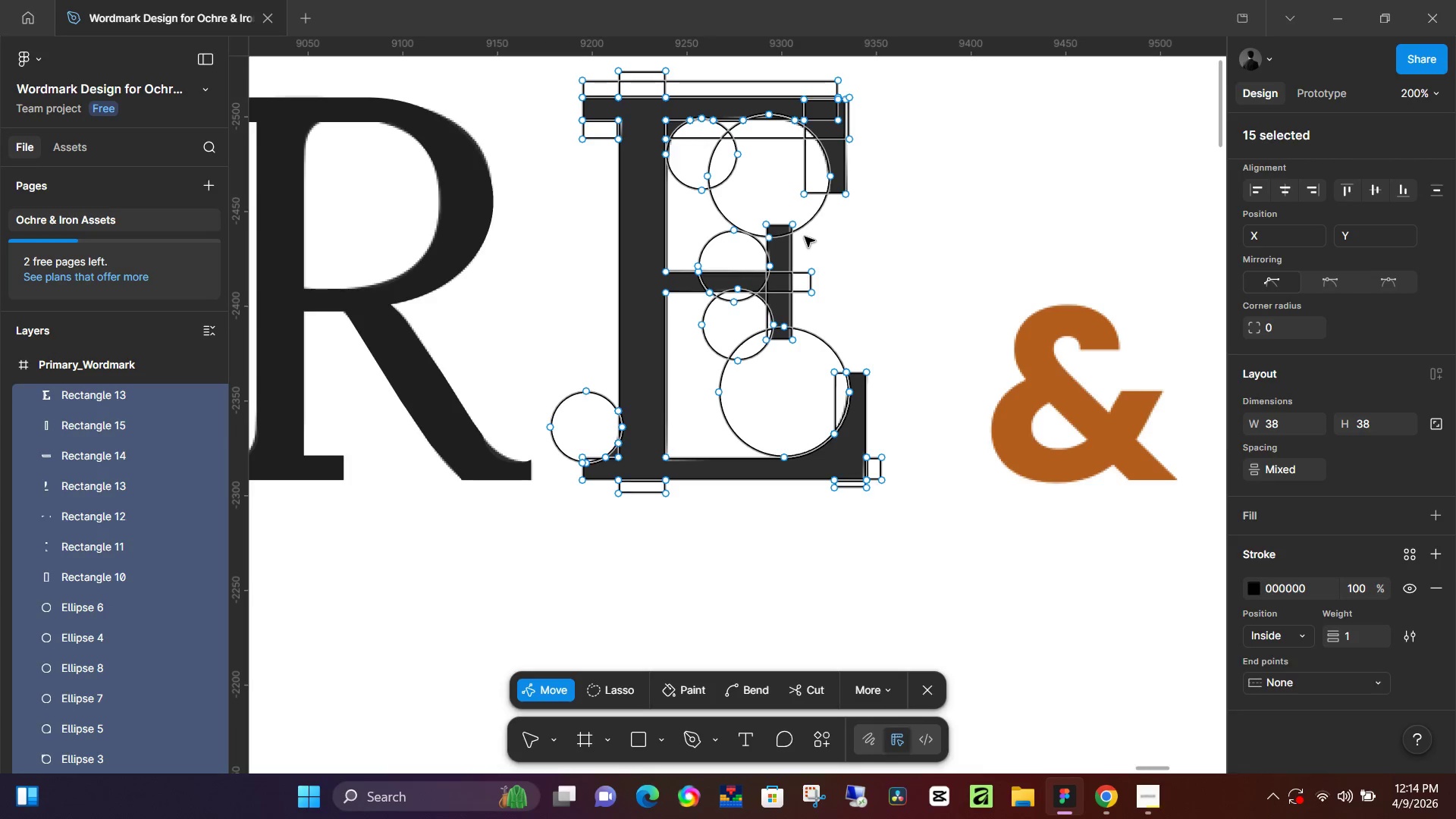 
key(Control+Z)
 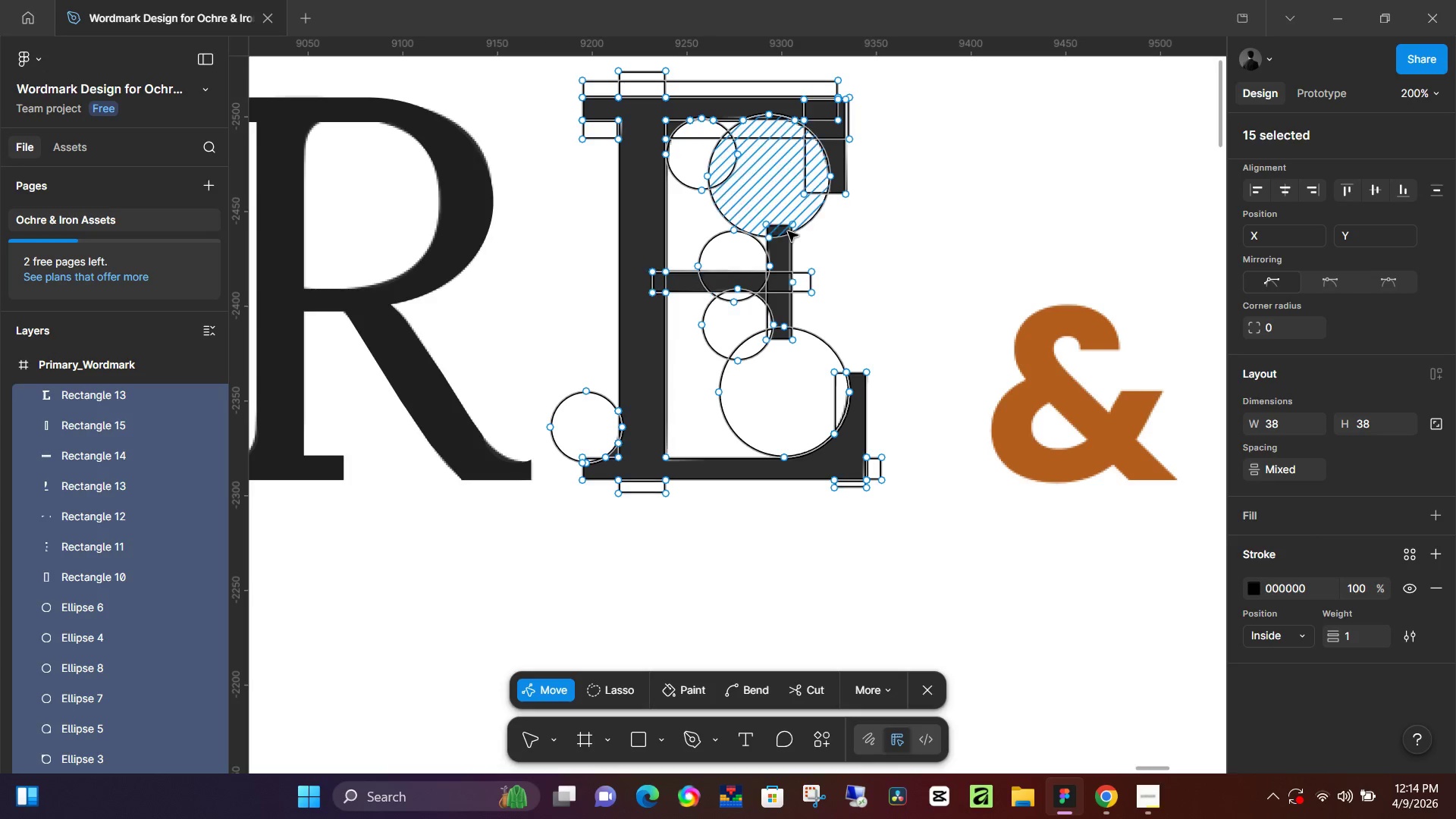 
key(Control+Z)
 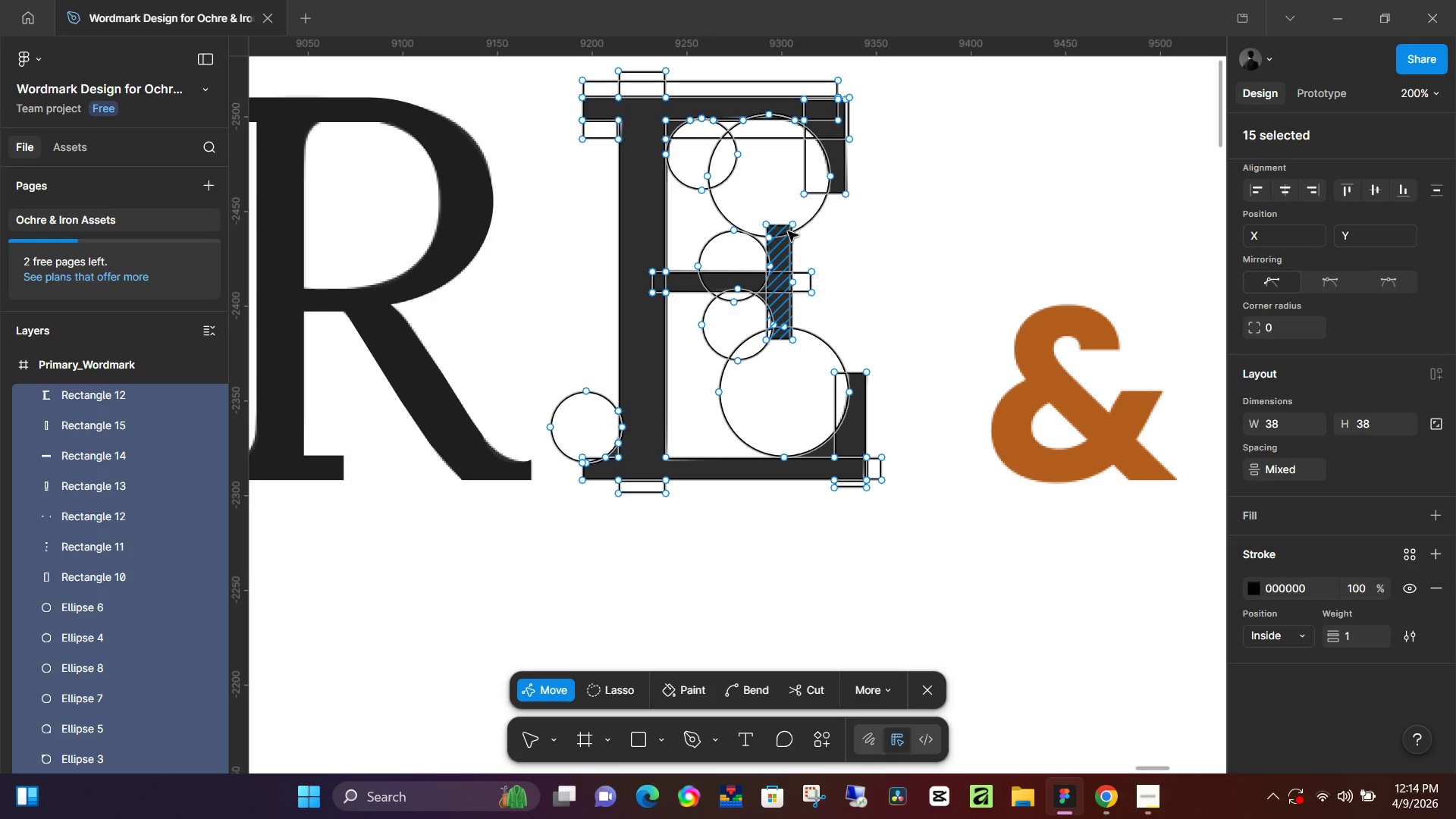 
key(Control+Z)
 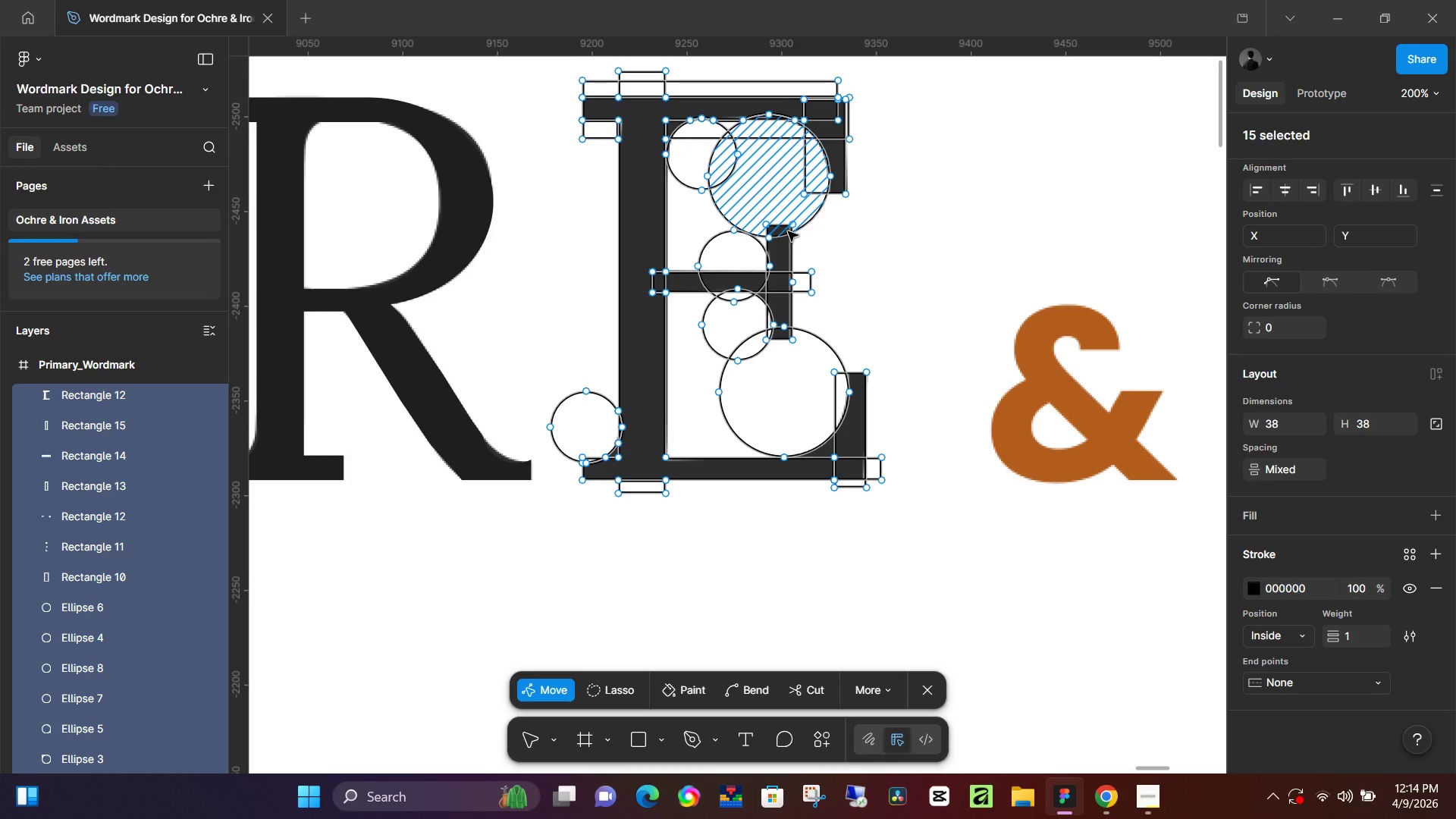 
key(Control+Z)
 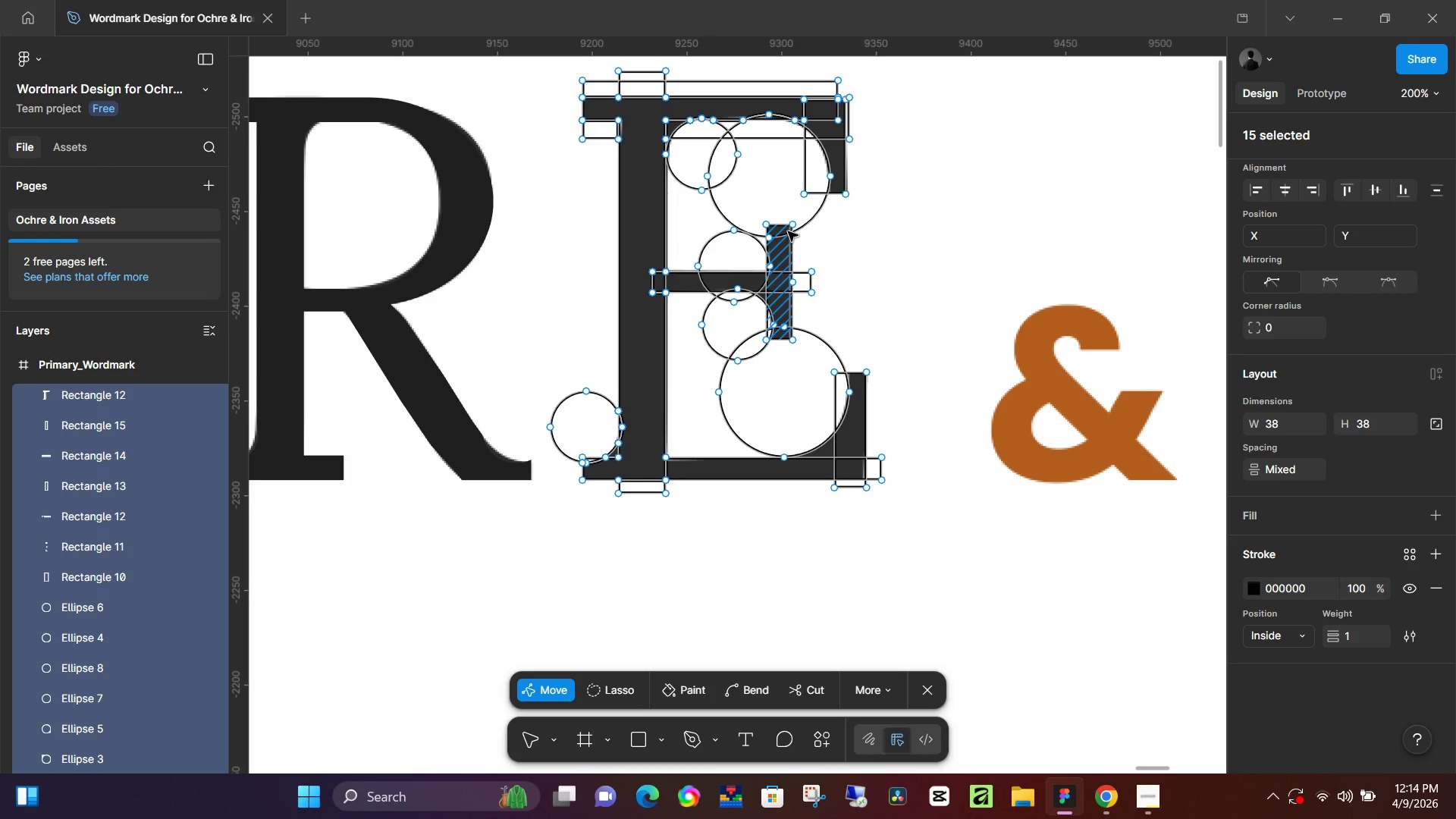 
key(Control+Z)
 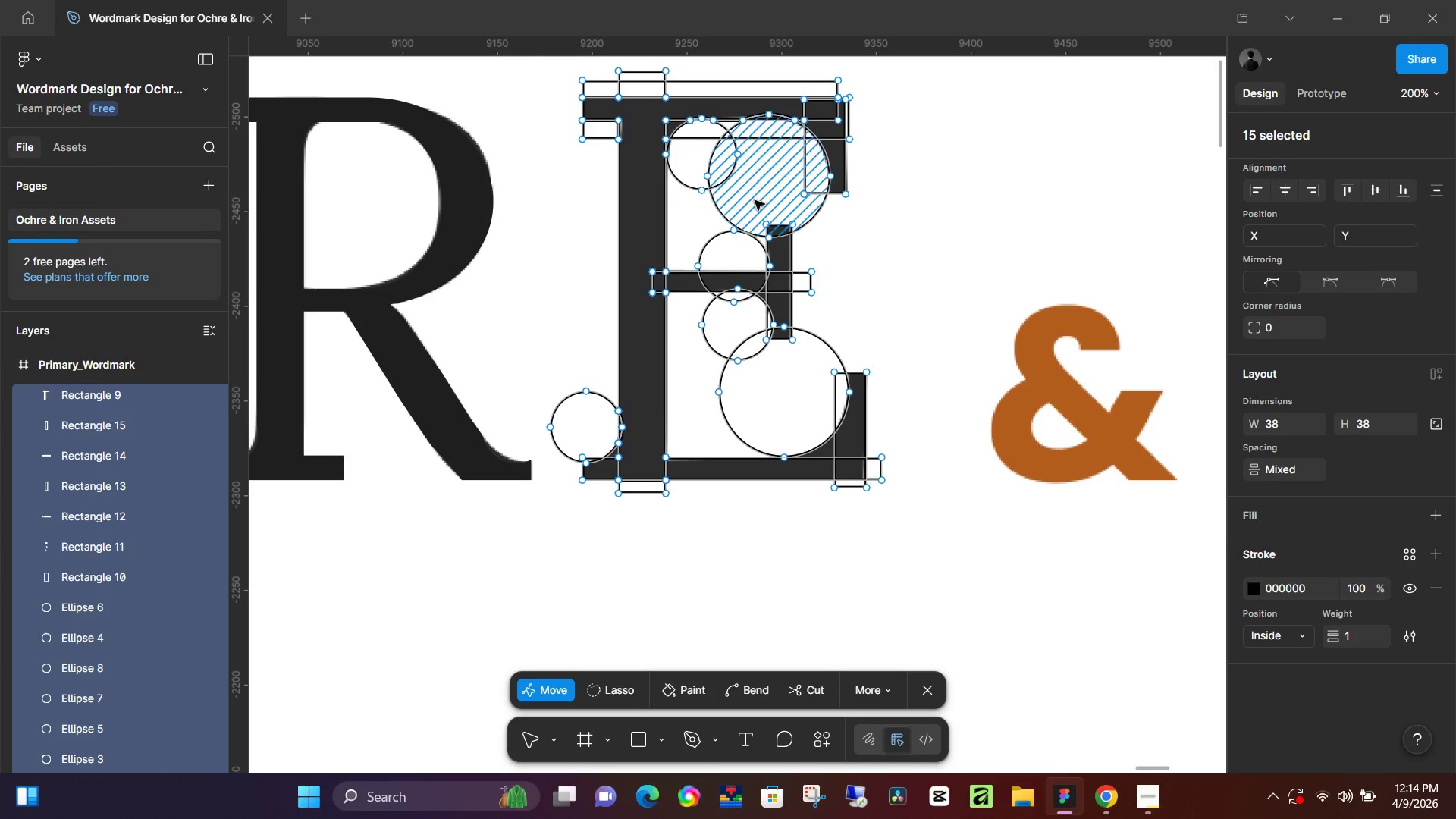 
key(Control+Z)
 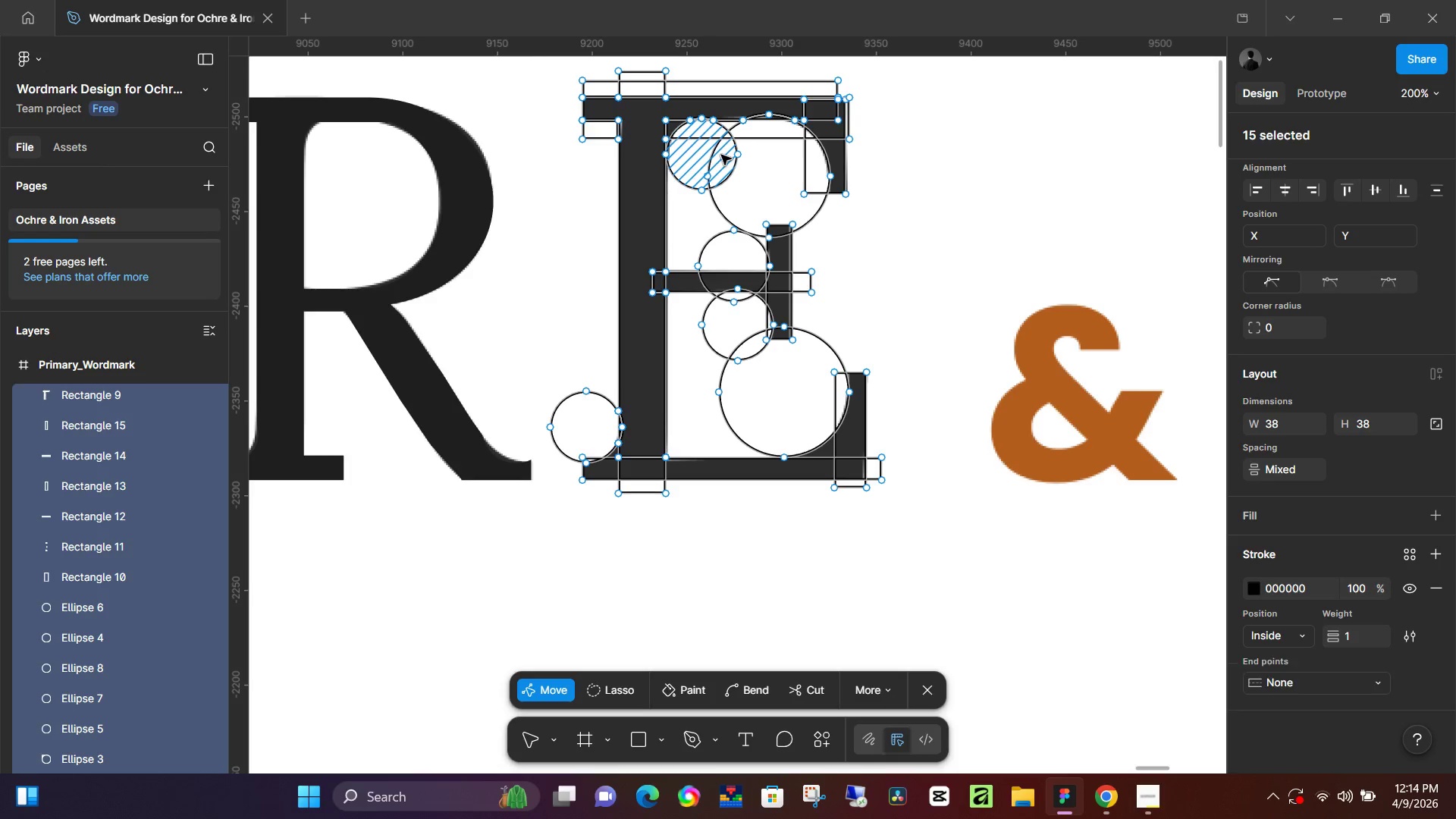 
key(Control+Z)
 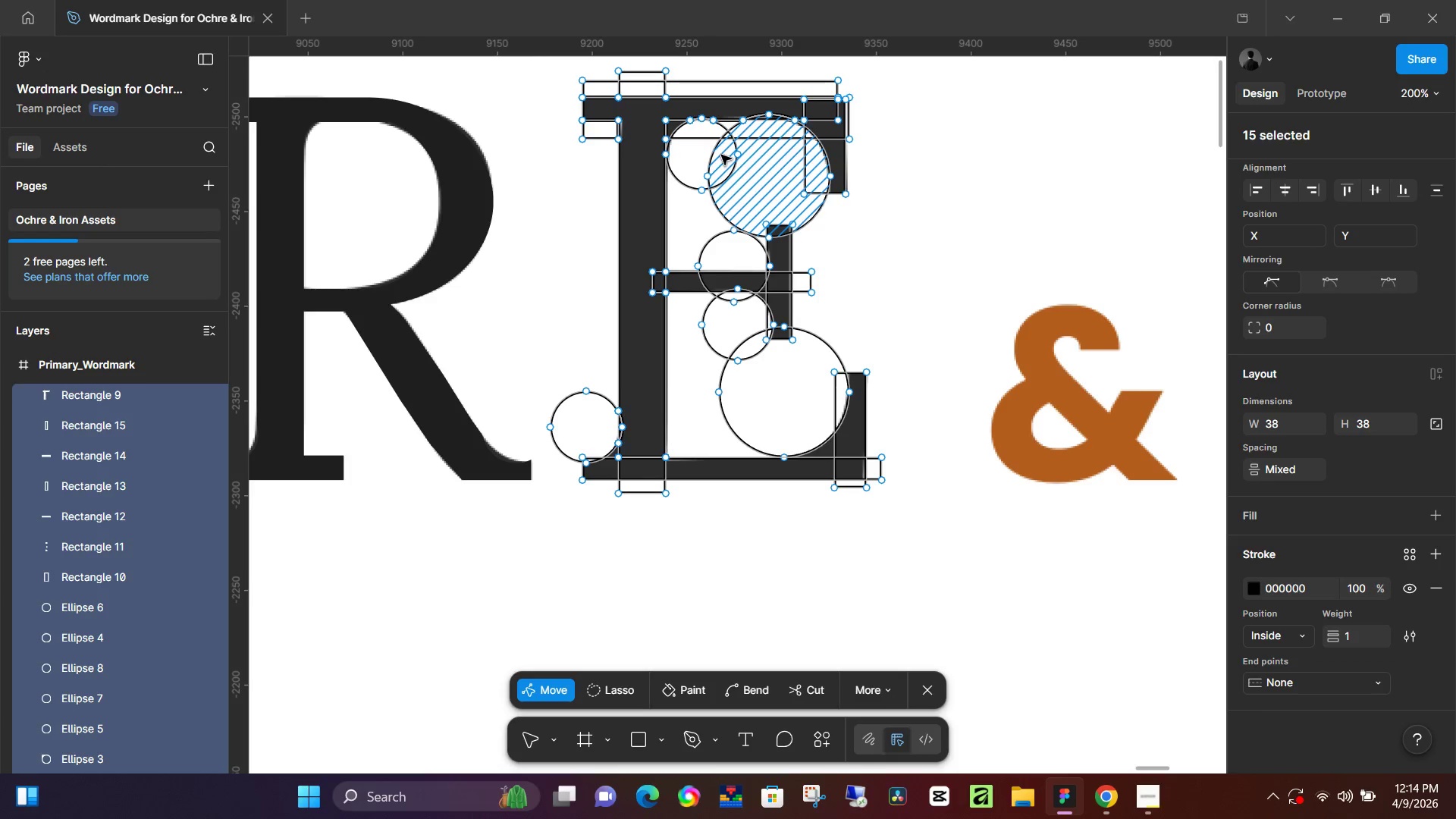 
key(Control+Z)
 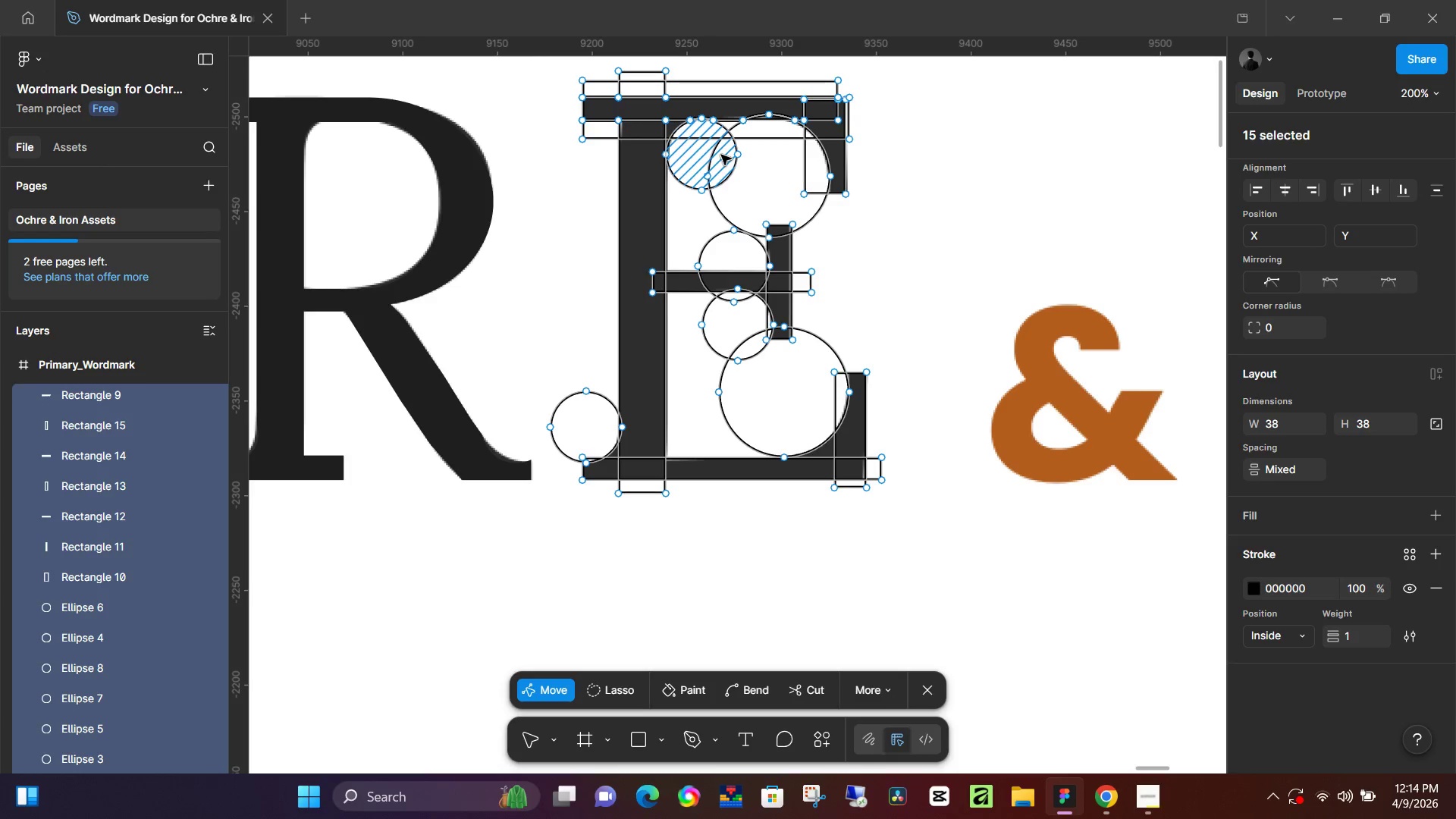 
key(Control+Z)
 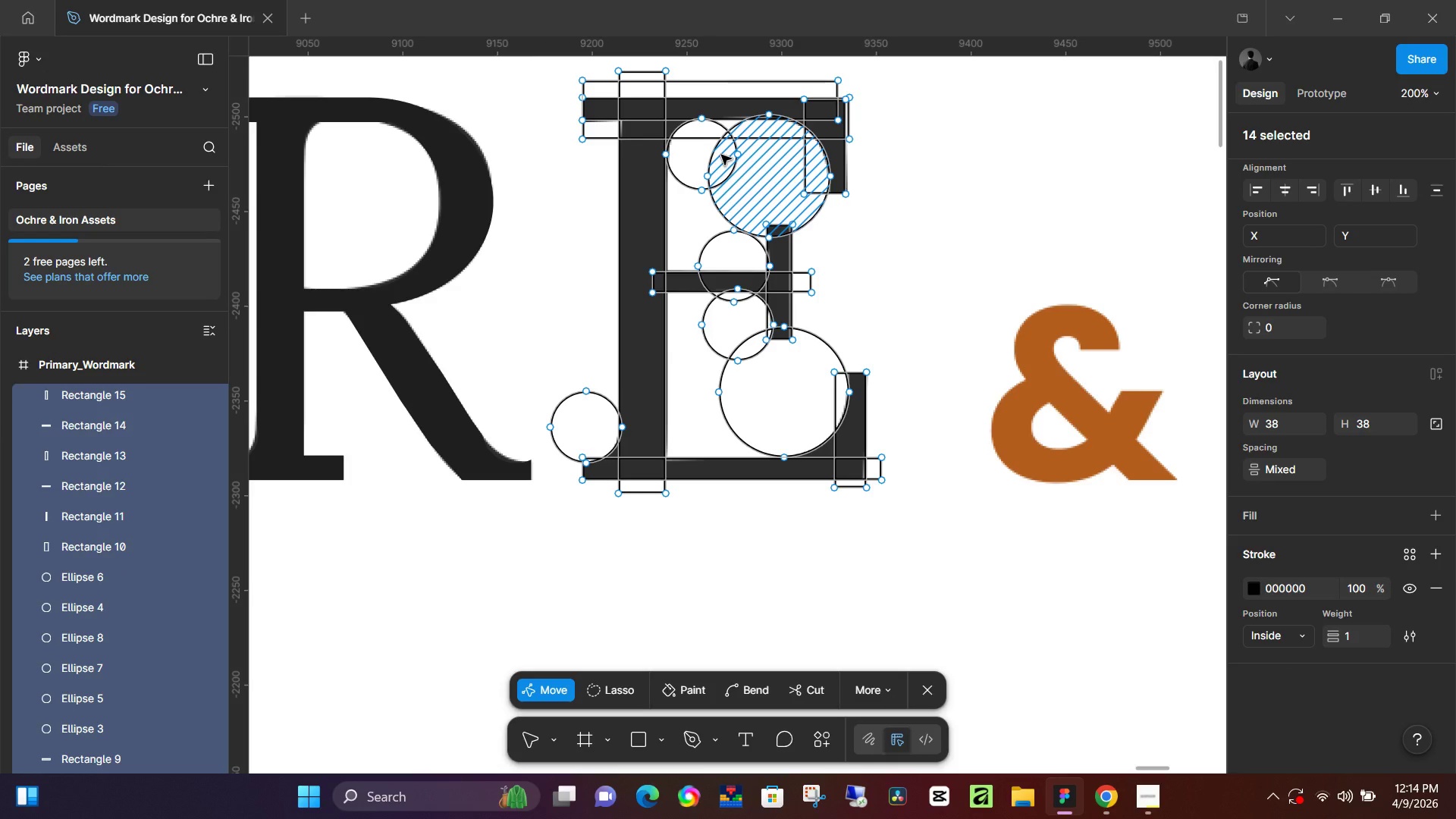 
key(Control+Z)
 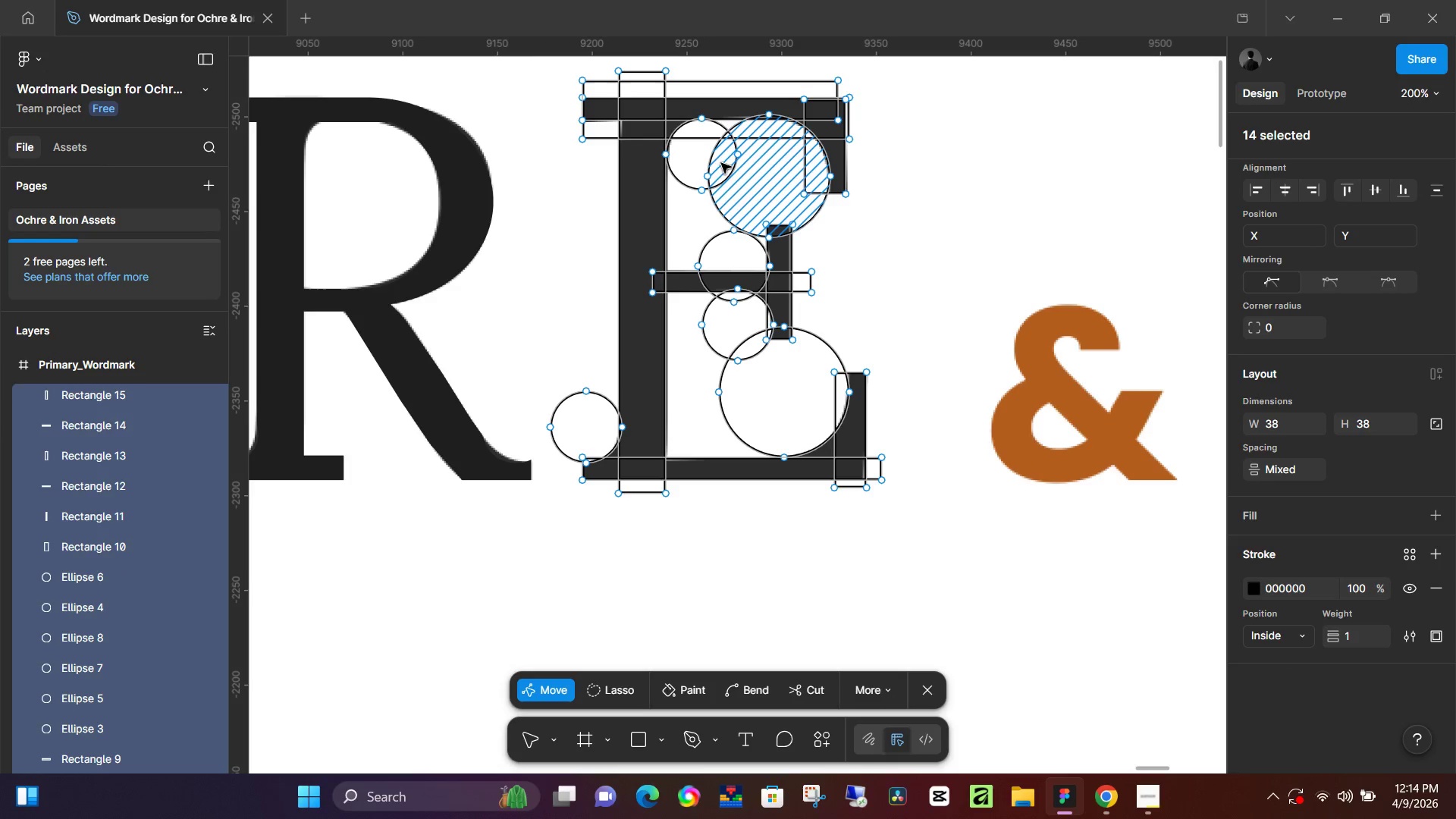 
key(Control+Z)
 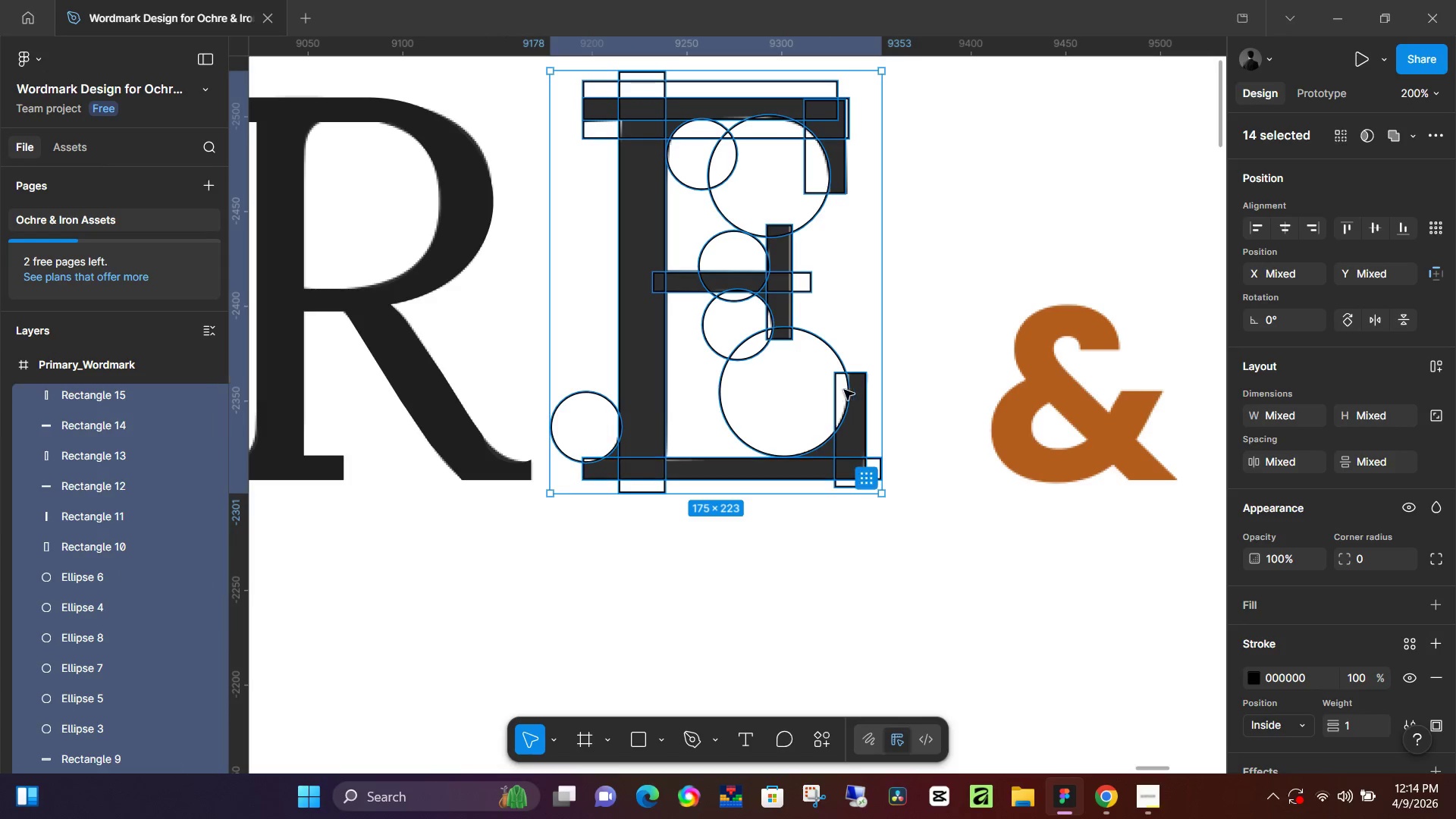 
key(M)
 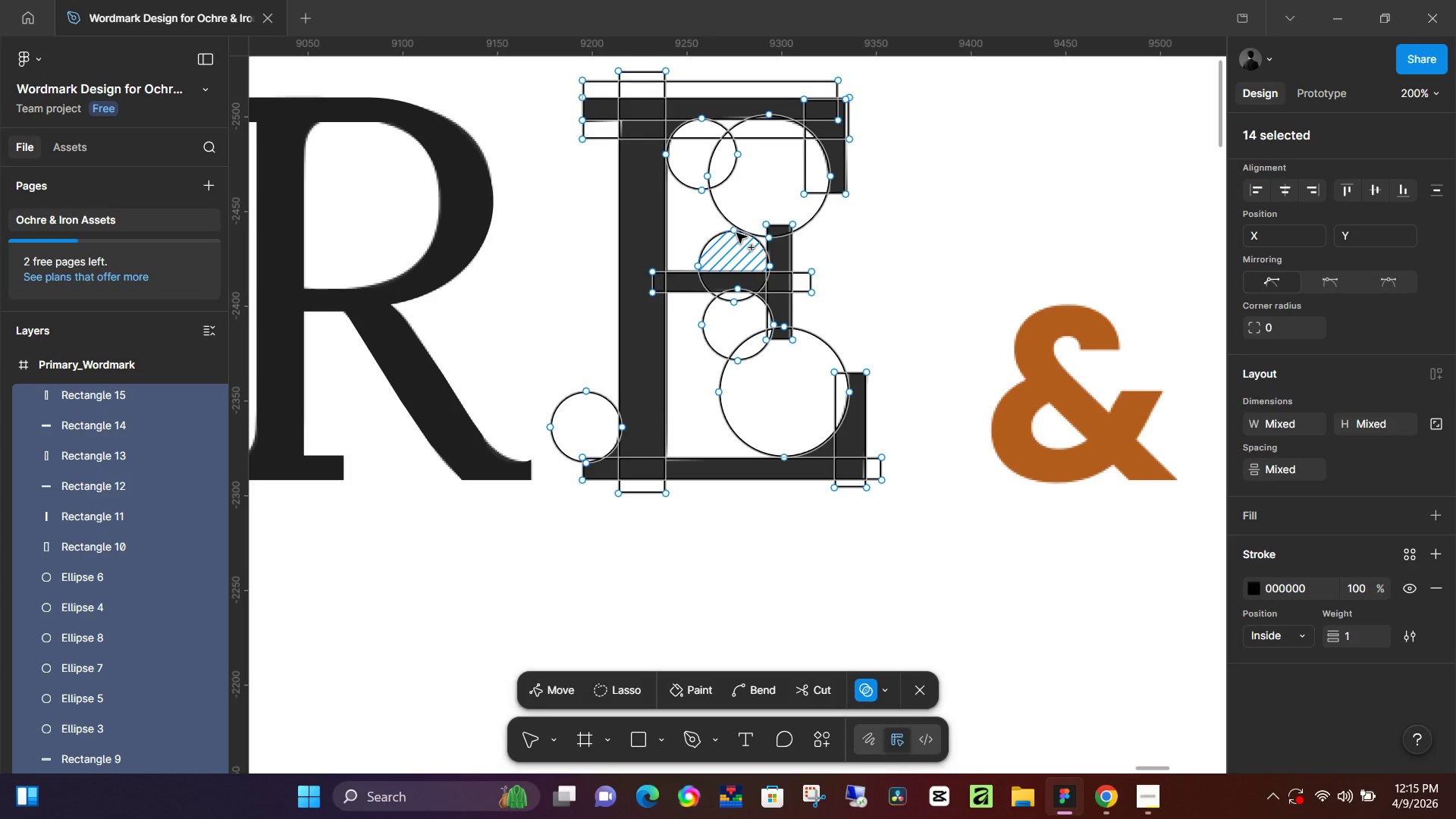 
wait(48.31)
 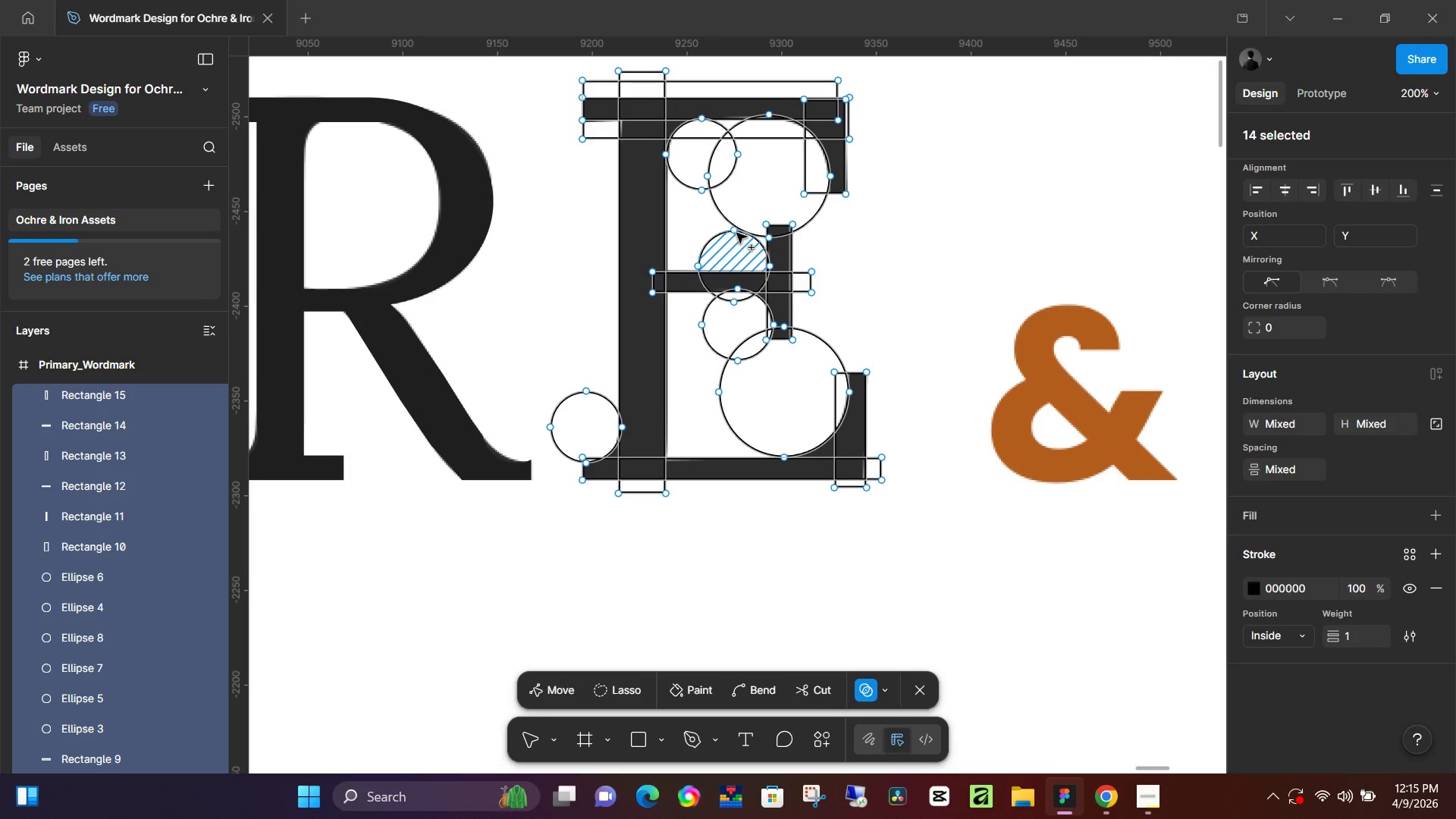 
hold_key(key=ControlLeft, duration=0.58)
scroll: coordinate [590, 294], scroll_direction: up, amount: 14.0
 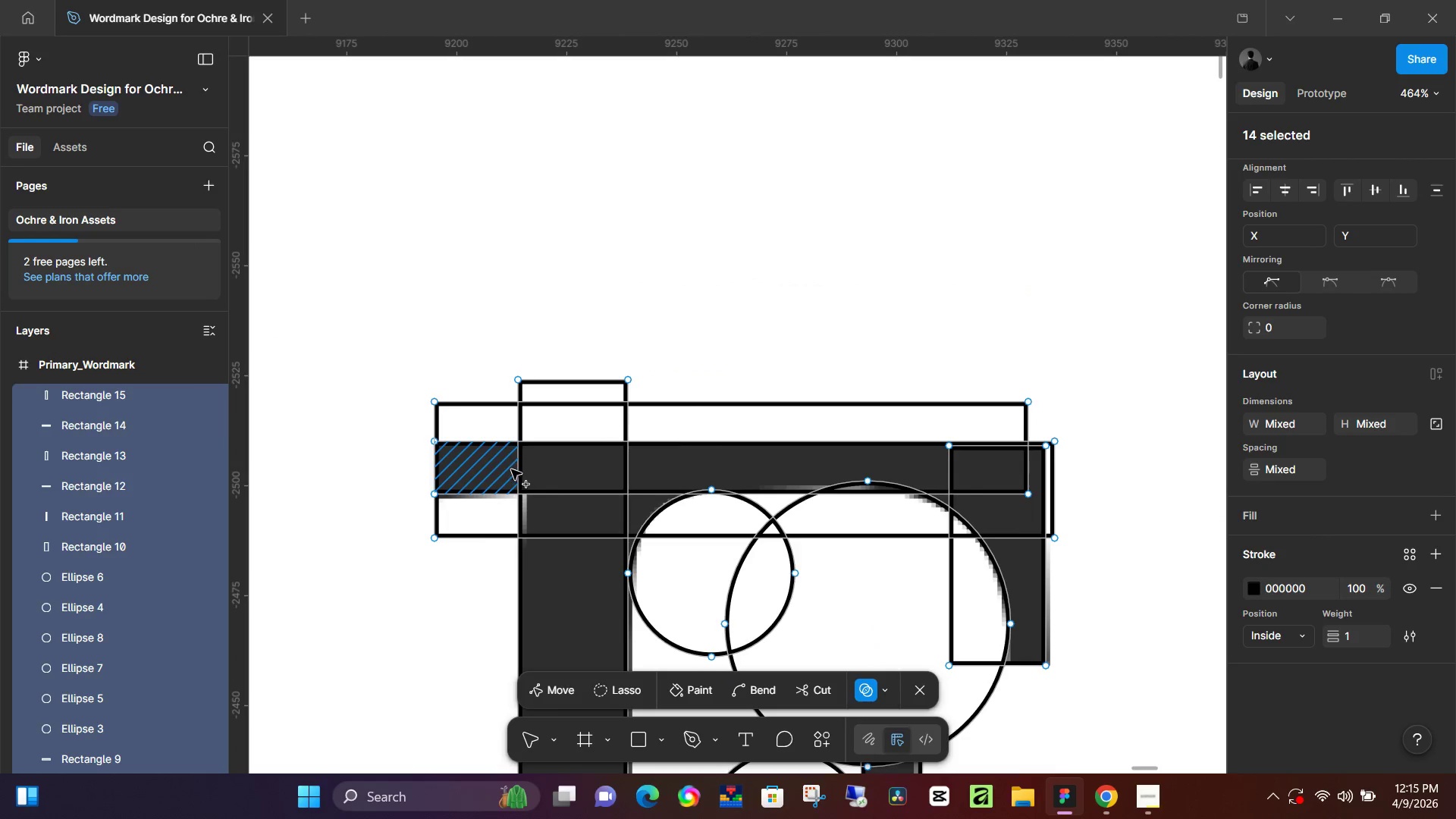 
left_click_drag(start_coordinate=[511, 468], to_coordinate=[612, 468])
 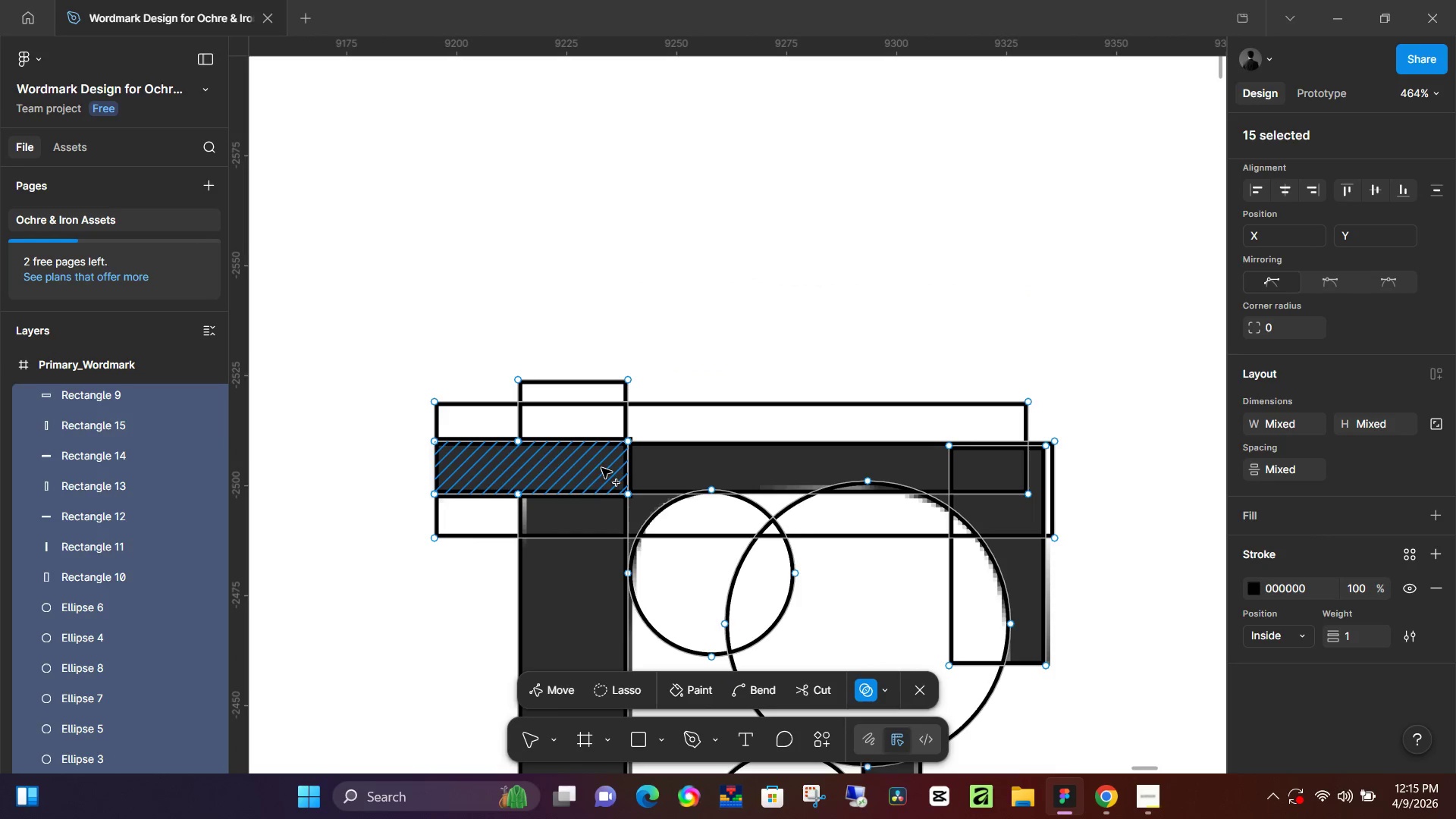 
left_click_drag(start_coordinate=[601, 468], to_coordinate=[748, 469])
 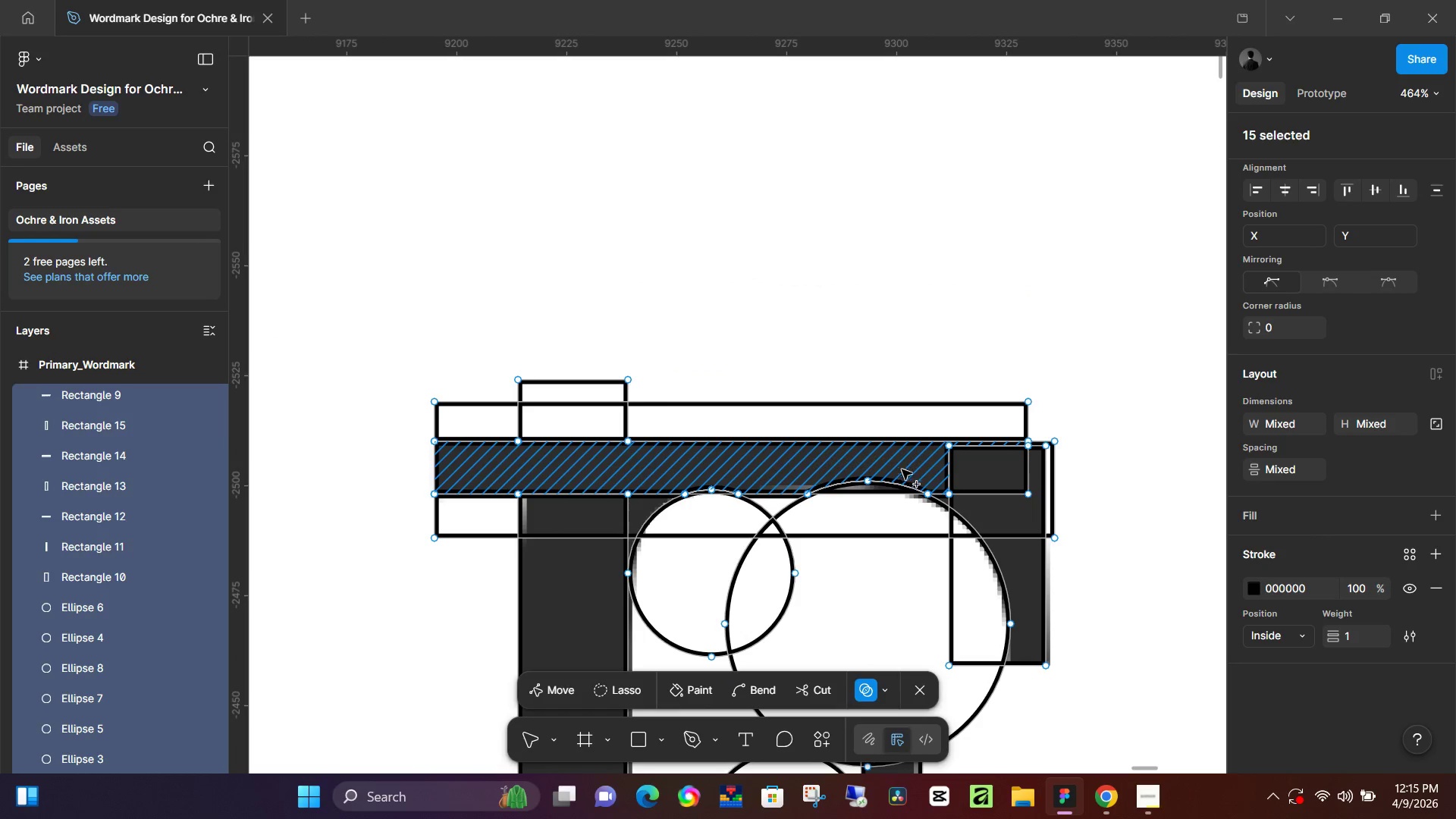 
left_click_drag(start_coordinate=[911, 466], to_coordinate=[990, 467])
 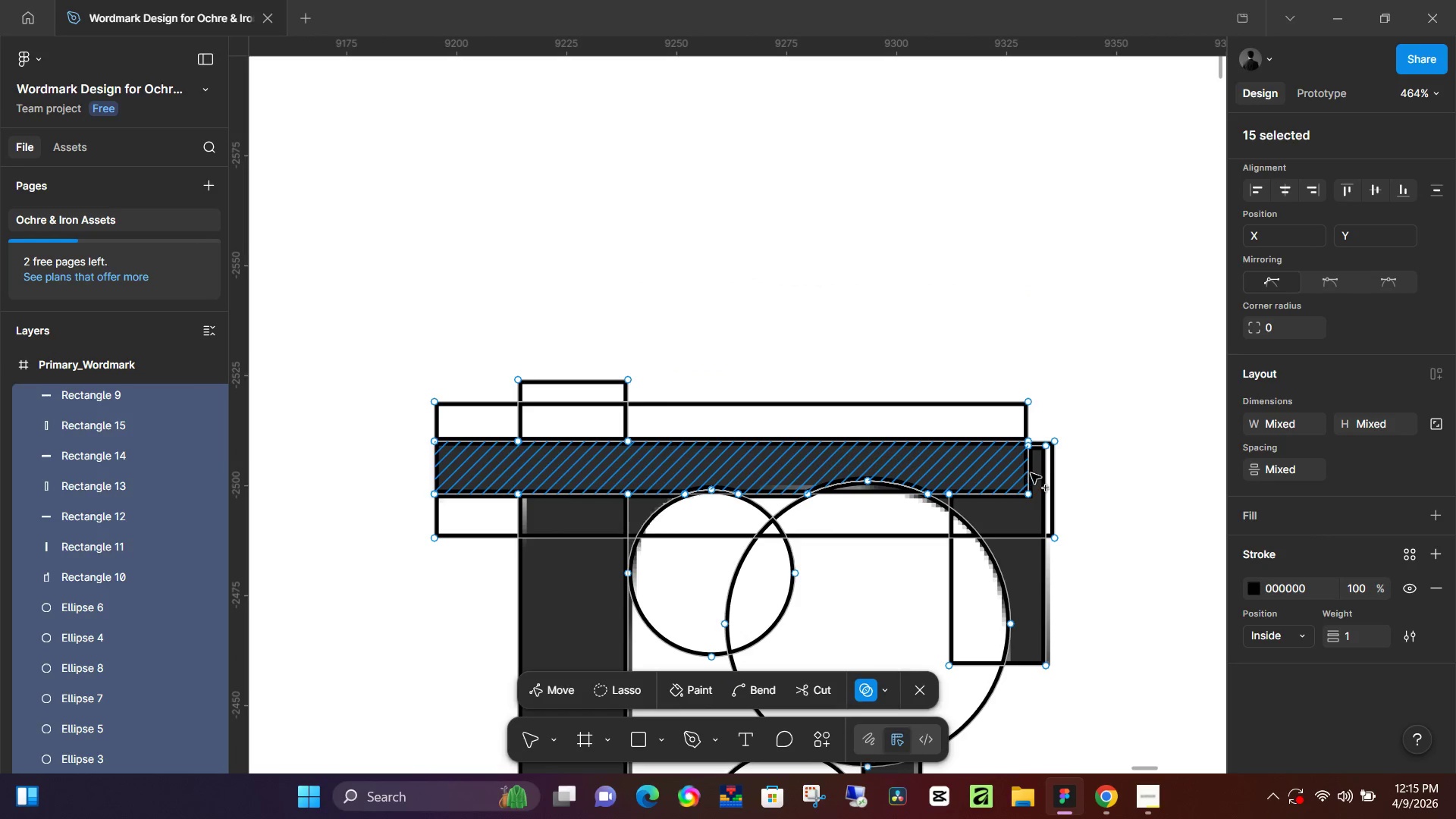 
left_click_drag(start_coordinate=[1028, 474], to_coordinate=[1034, 472])
 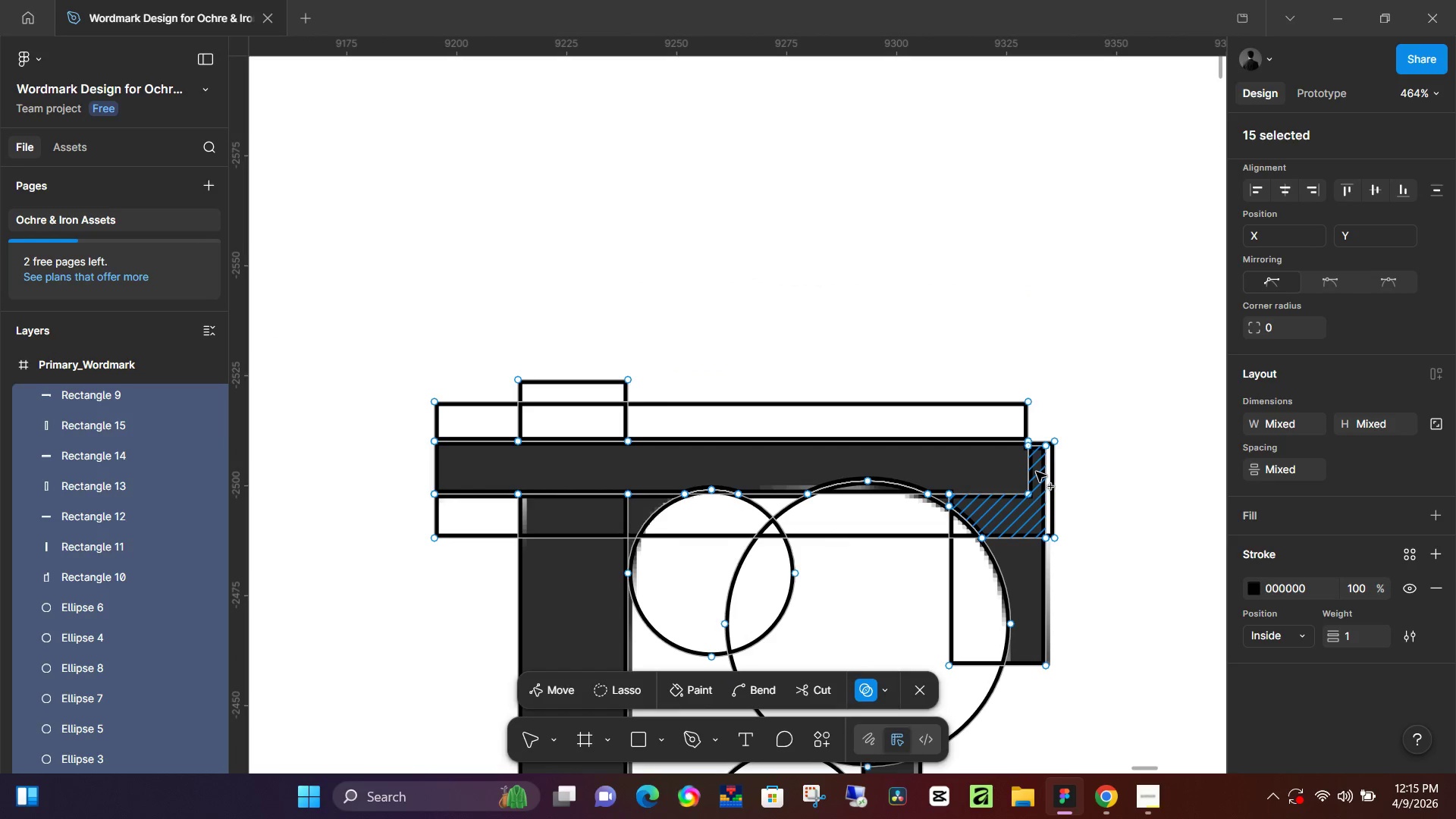 
left_click_drag(start_coordinate=[1036, 472], to_coordinate=[1012, 471])
 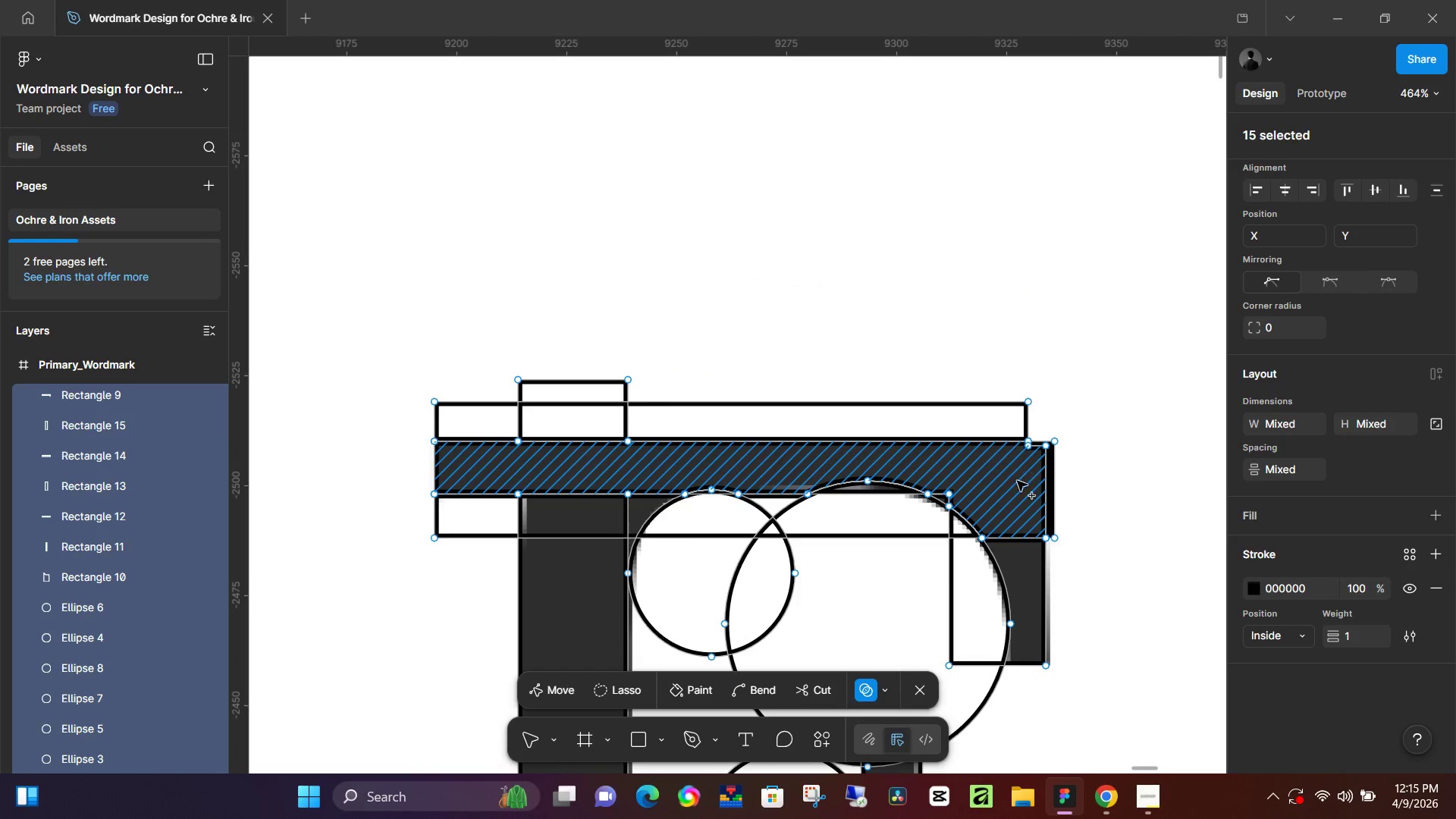 
left_click_drag(start_coordinate=[1015, 489], to_coordinate=[1008, 568])
 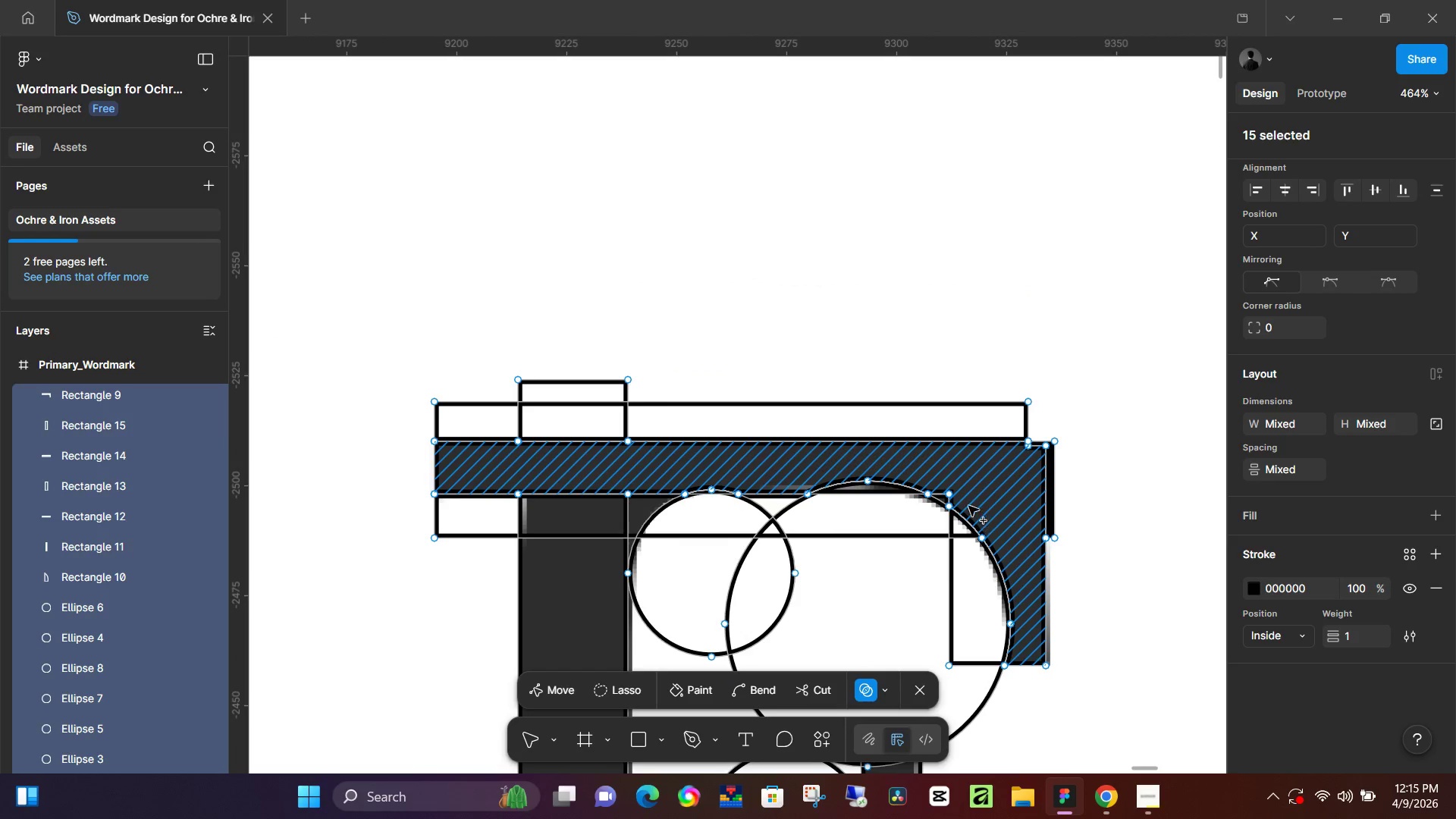 
left_click_drag(start_coordinate=[965, 504], to_coordinate=[938, 491])
 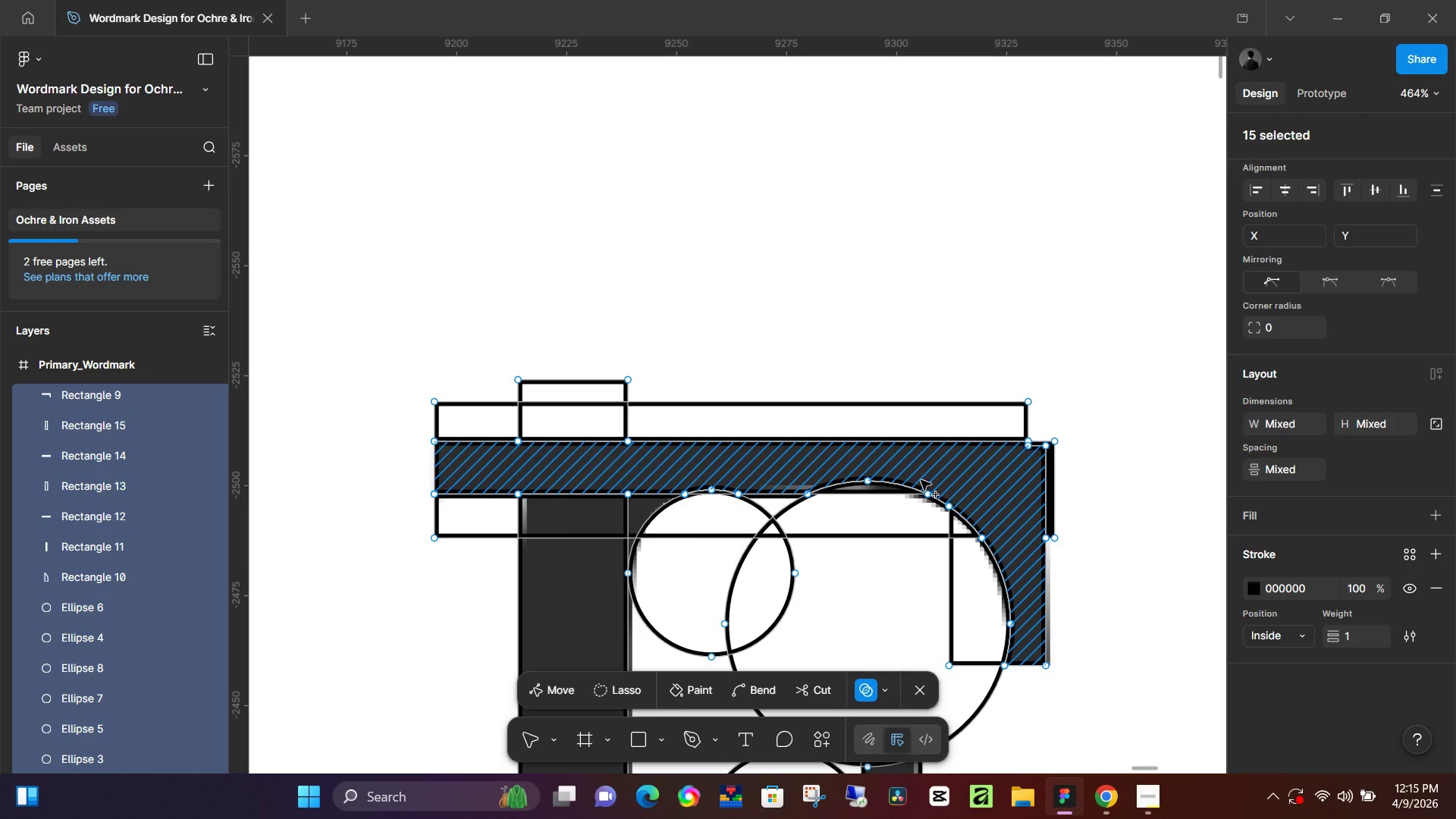 
left_click_drag(start_coordinate=[915, 478], to_coordinate=[858, 486])
 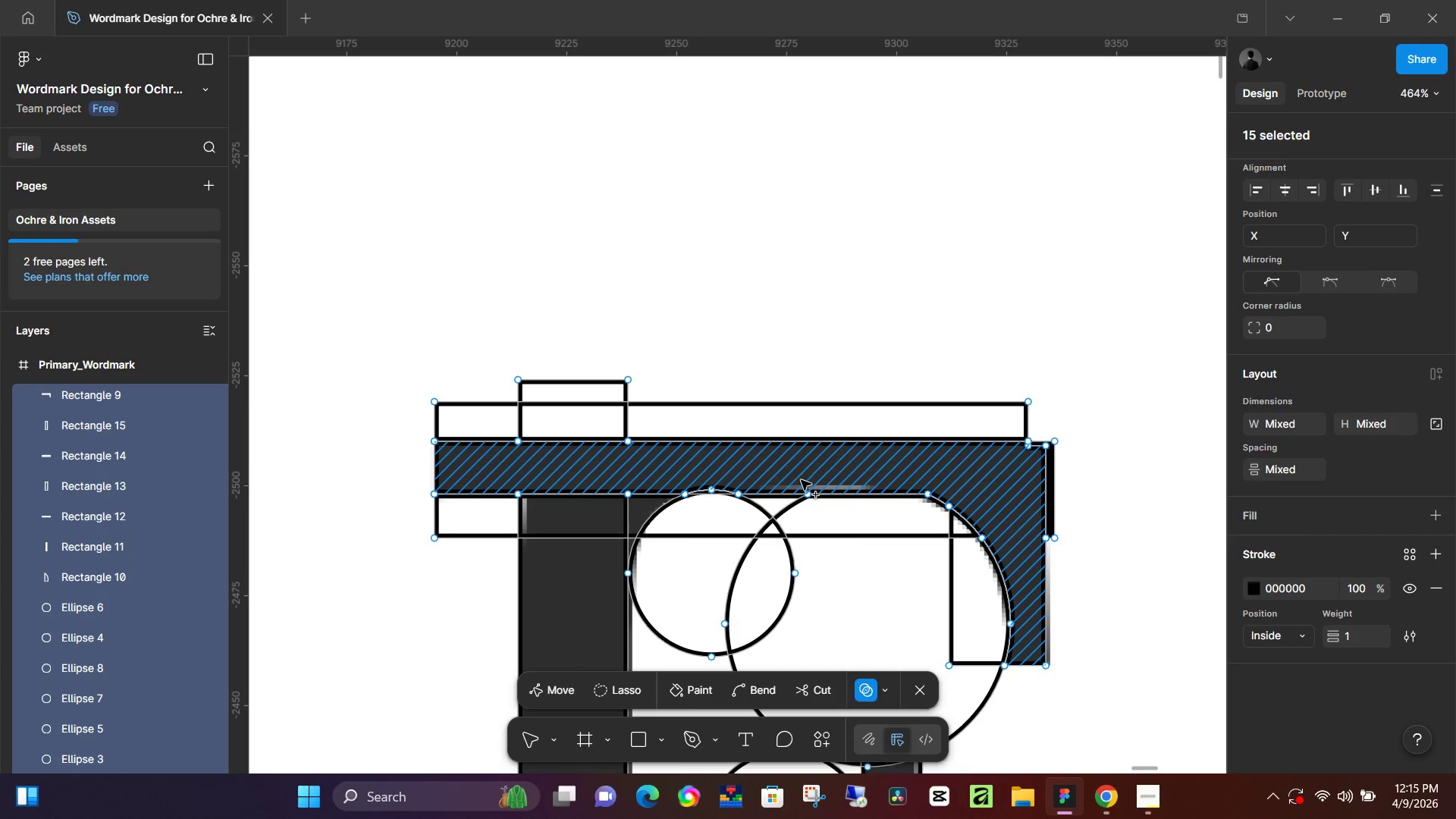 
left_click_drag(start_coordinate=[787, 480], to_coordinate=[730, 482])
 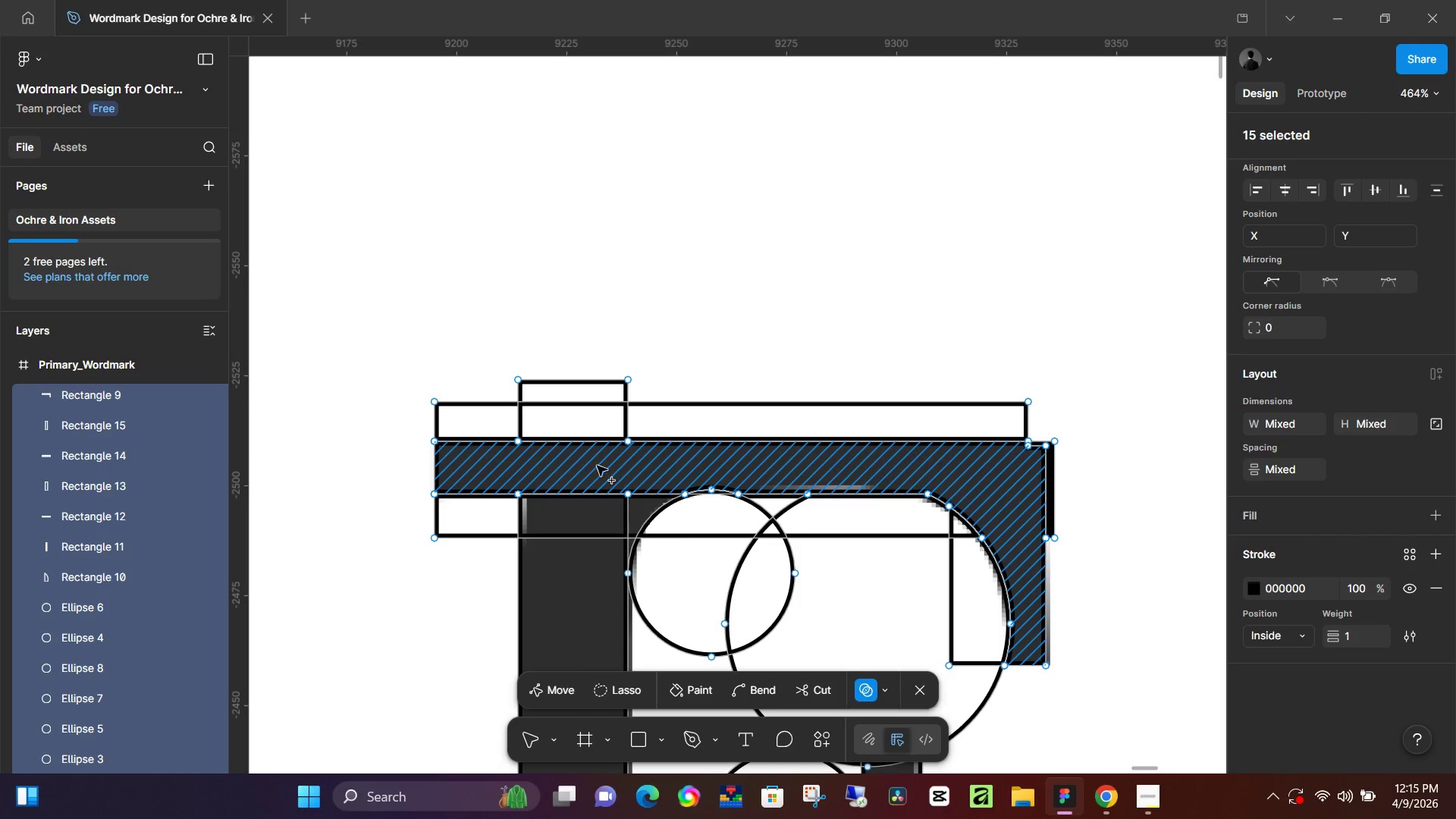 
left_click_drag(start_coordinate=[580, 462], to_coordinate=[578, 585])
 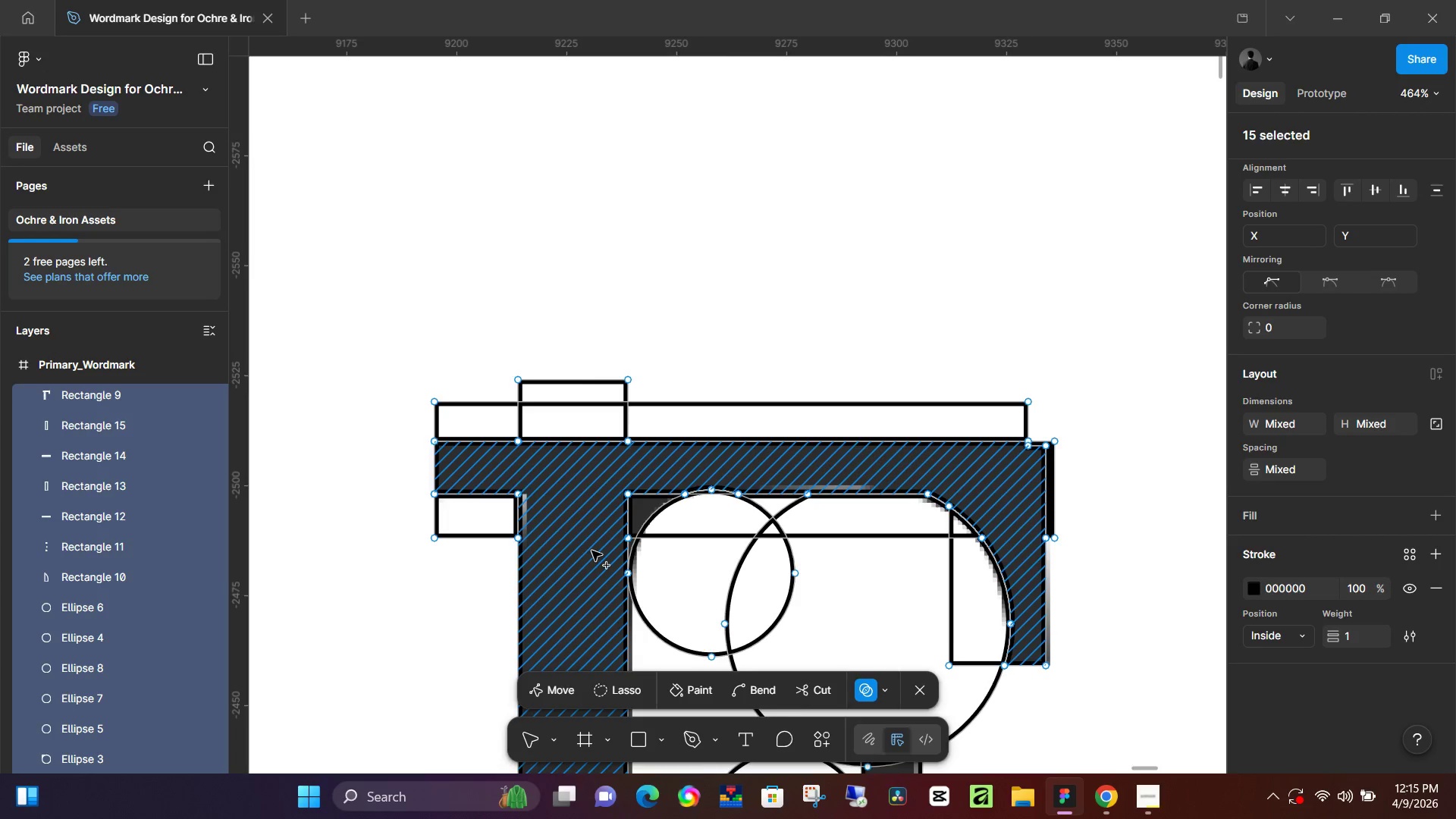 
scroll: coordinate [576, 530], scroll_direction: down, amount: 8.0
 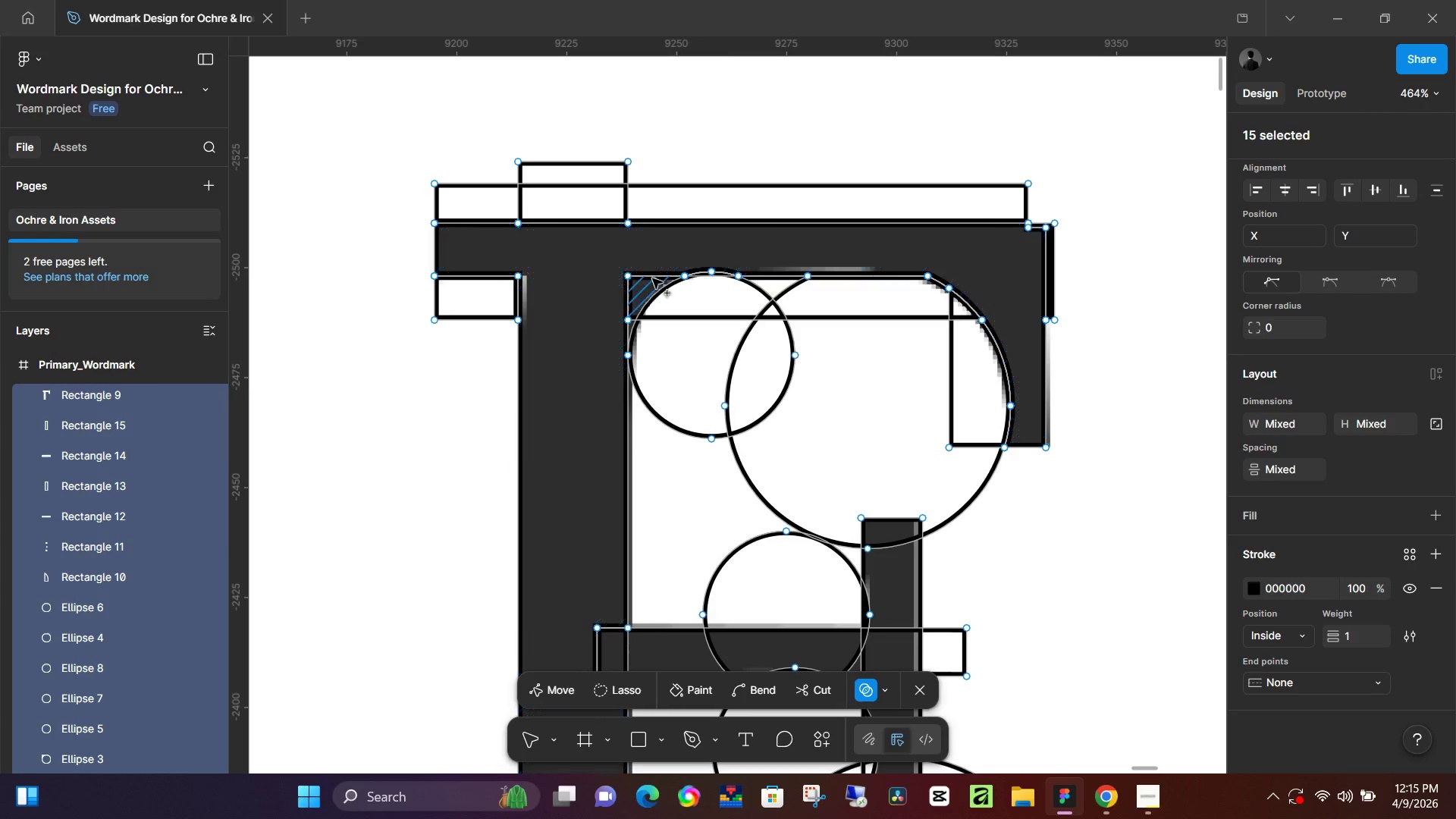 
left_click_drag(start_coordinate=[667, 265], to_coordinate=[632, 314])
 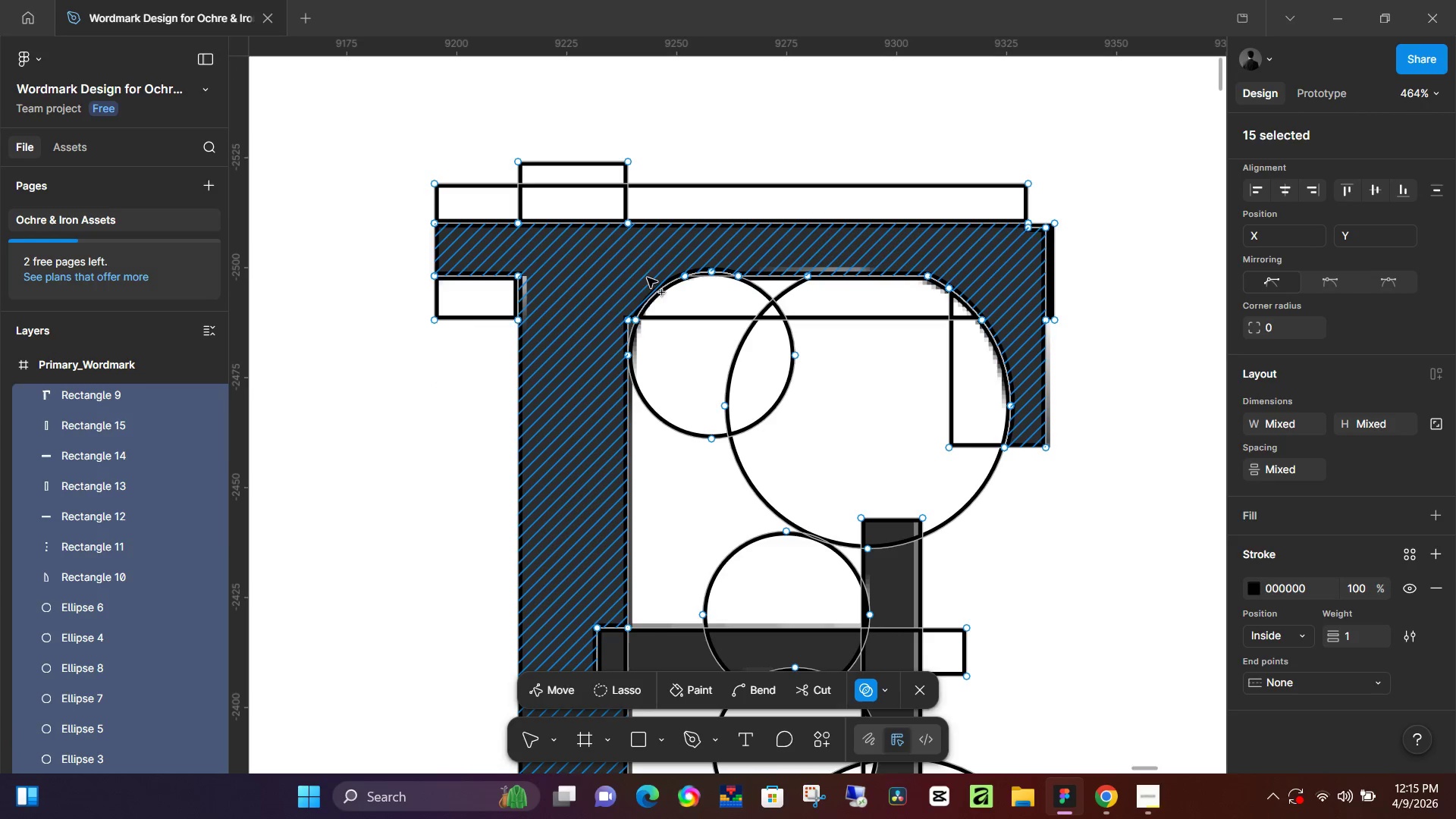 
left_click_drag(start_coordinate=[640, 291], to_coordinate=[619, 332])
 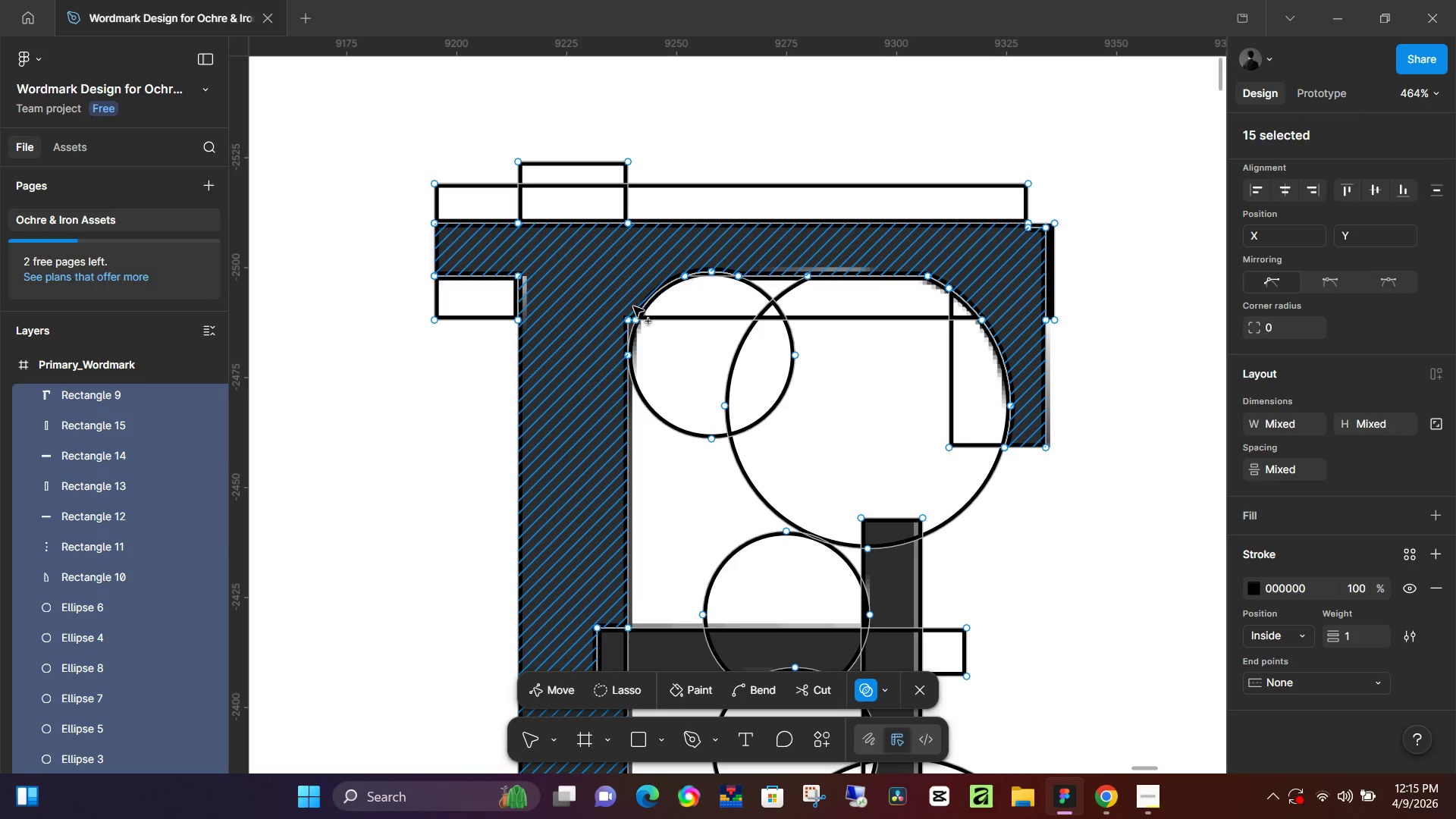 
left_click_drag(start_coordinate=[635, 306], to_coordinate=[630, 333])
 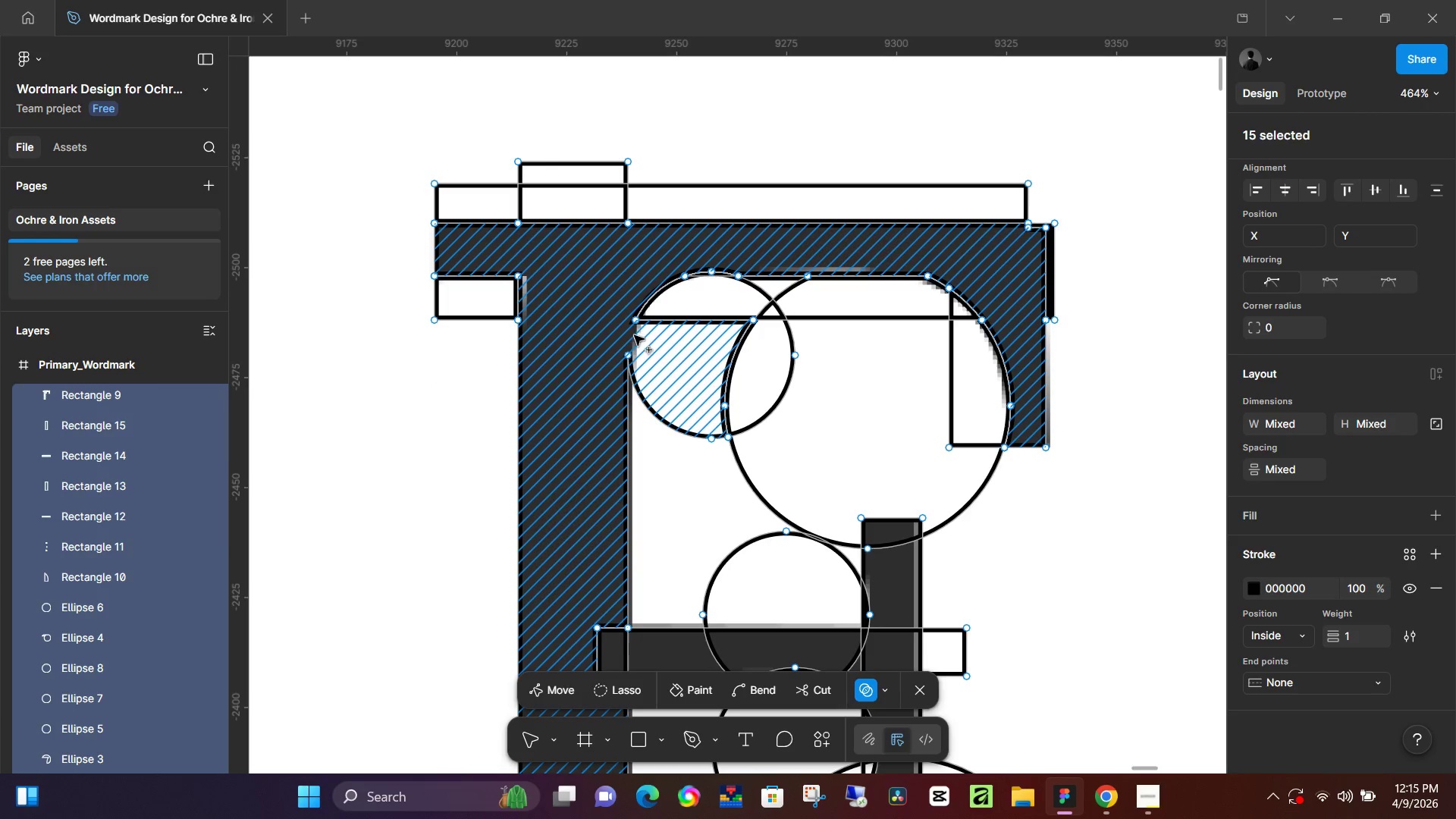 
key(Control+Z)
 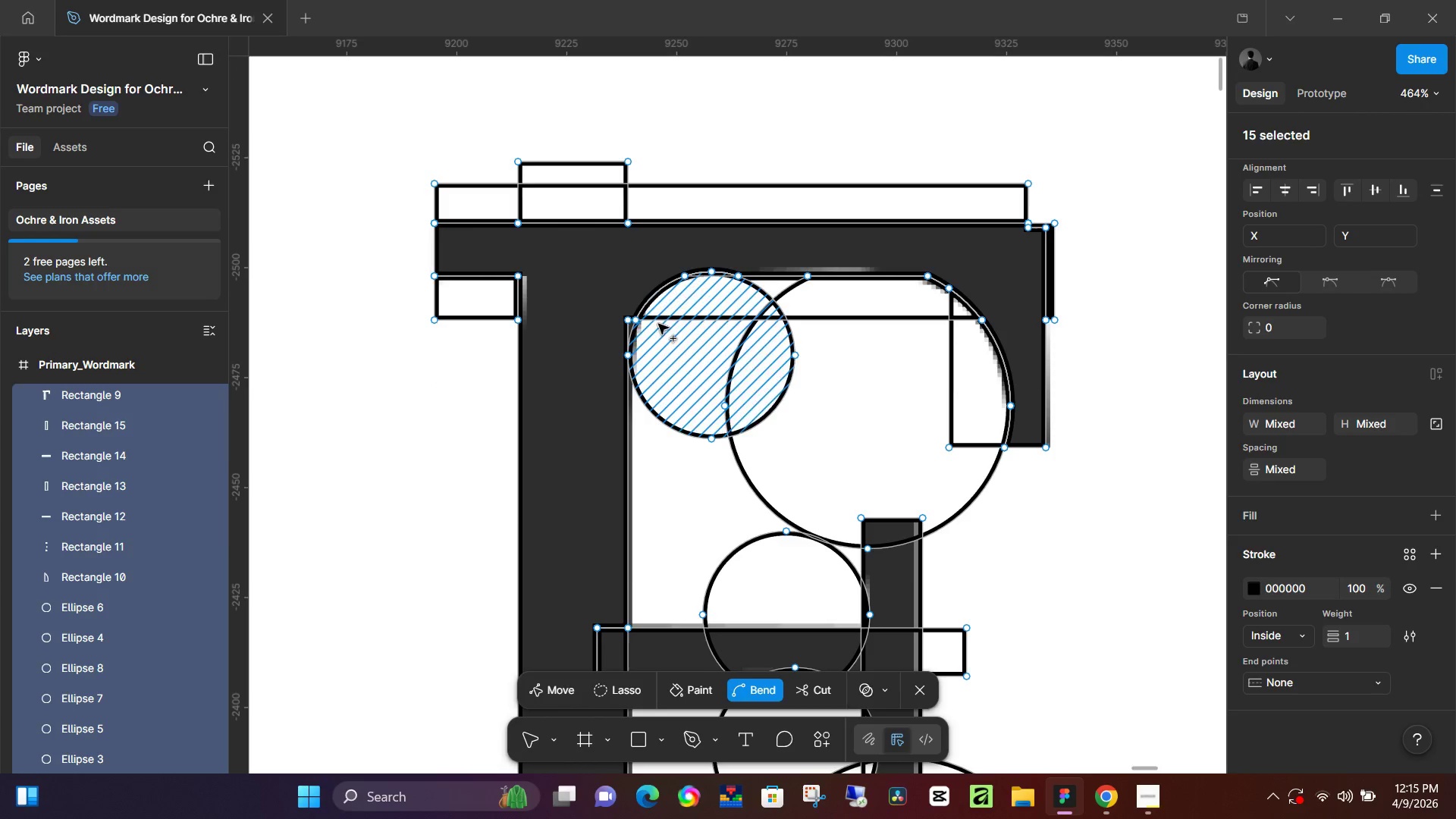 
hold_key(key=ControlLeft, duration=0.94)
 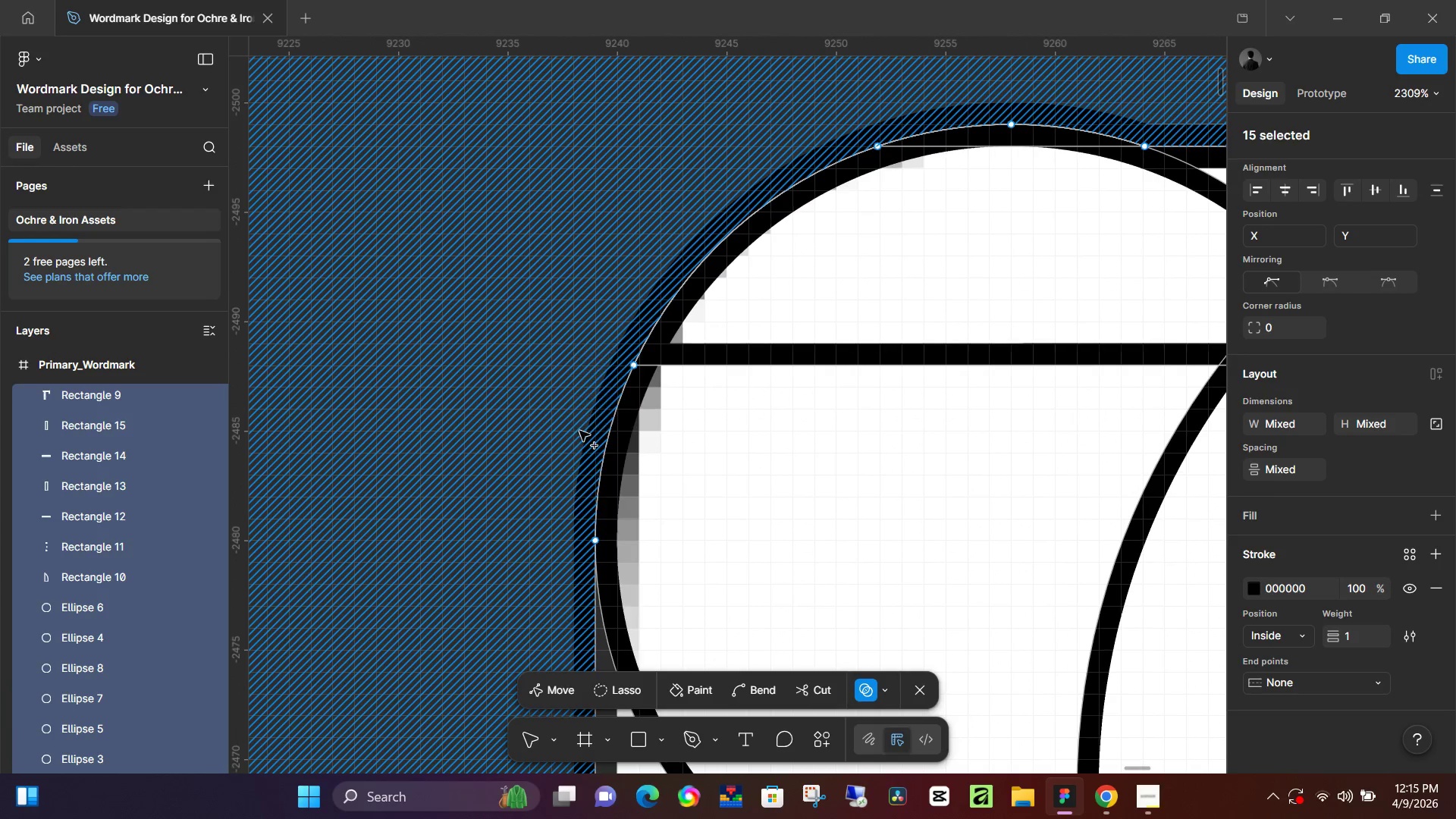 
left_click_drag(start_coordinate=[607, 338], to_coordinate=[579, 417])
 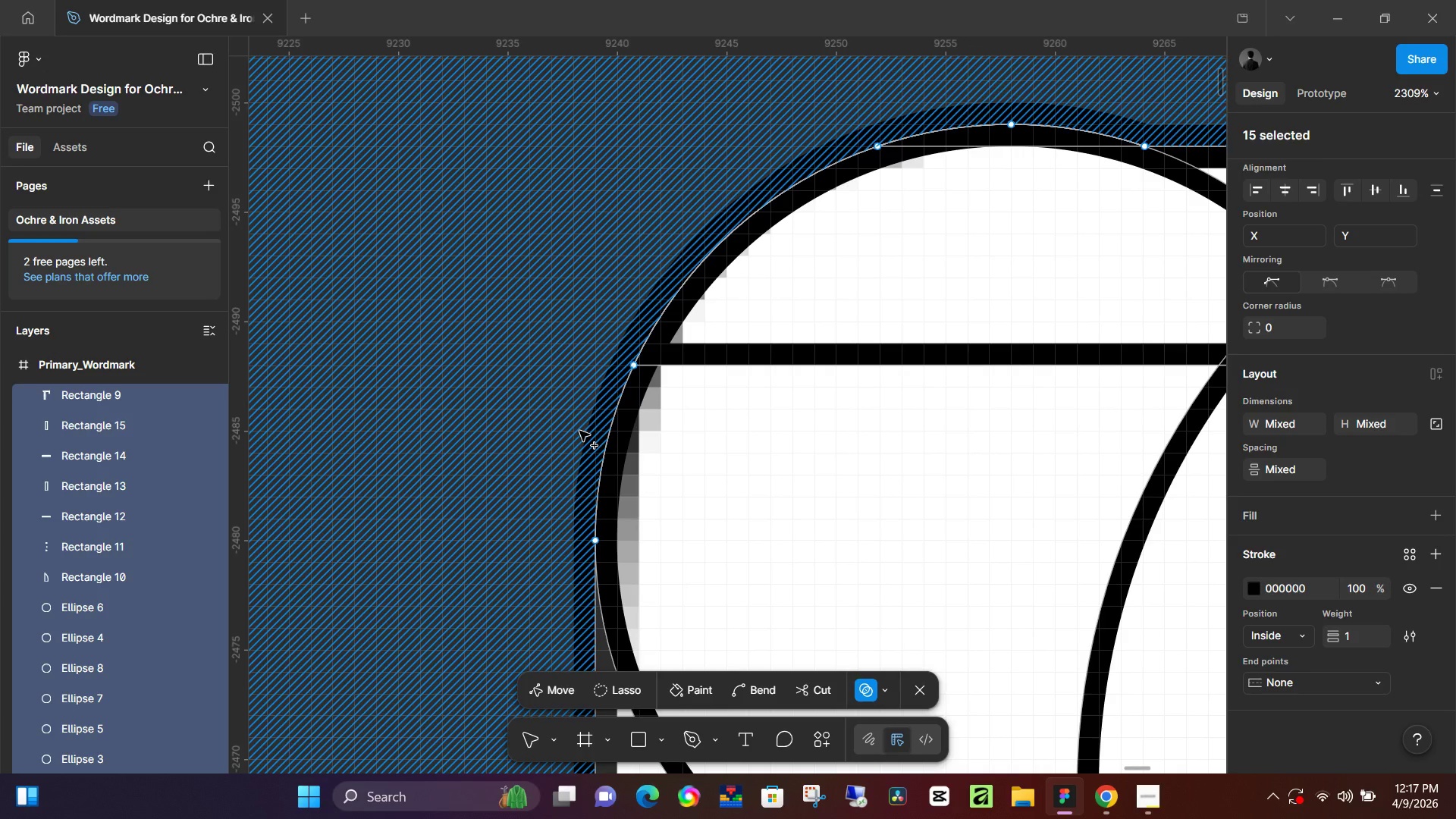 
scroll: coordinate [633, 283], scroll_direction: up, amount: 13.0
 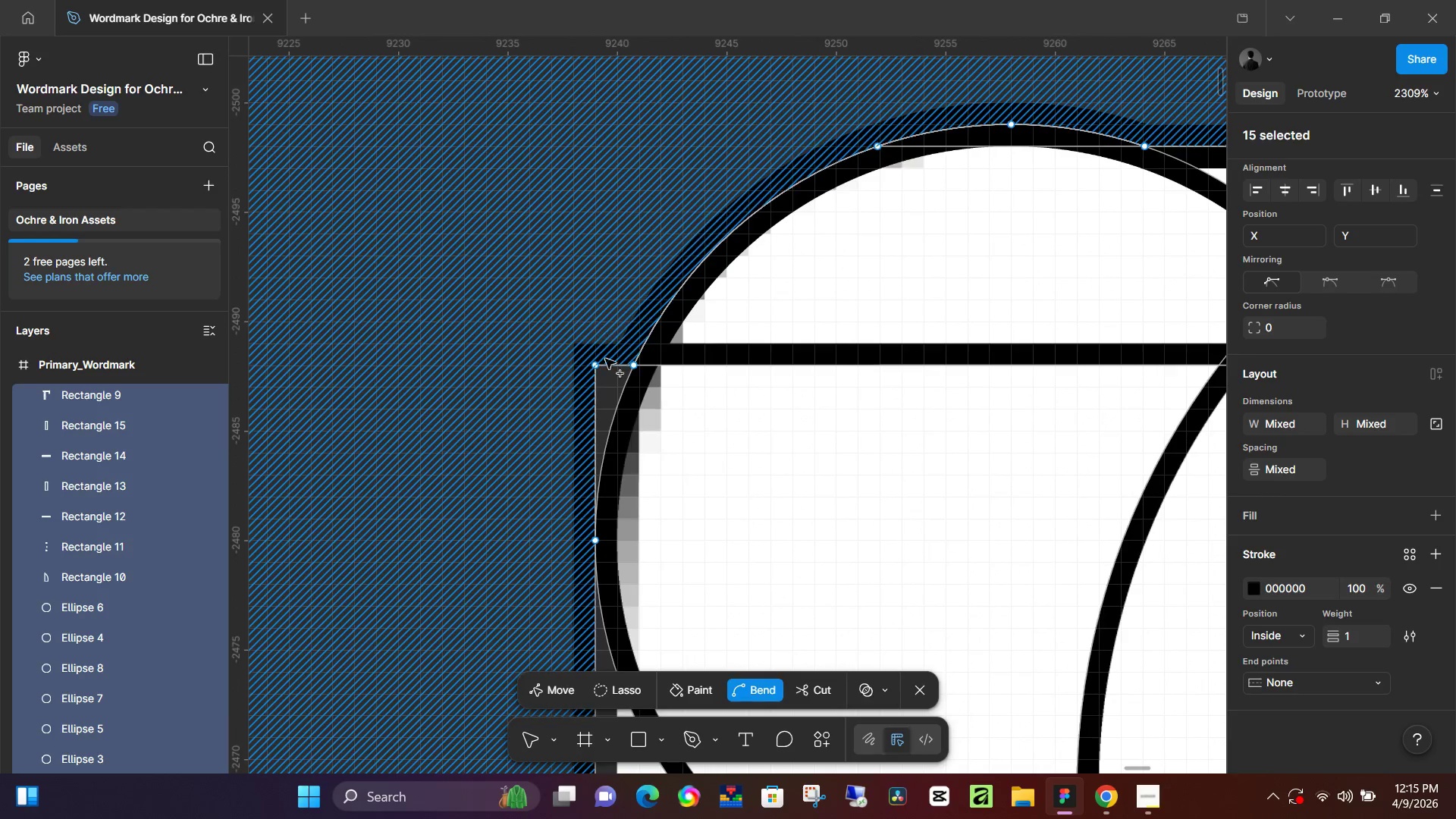 
wait(91.39)
 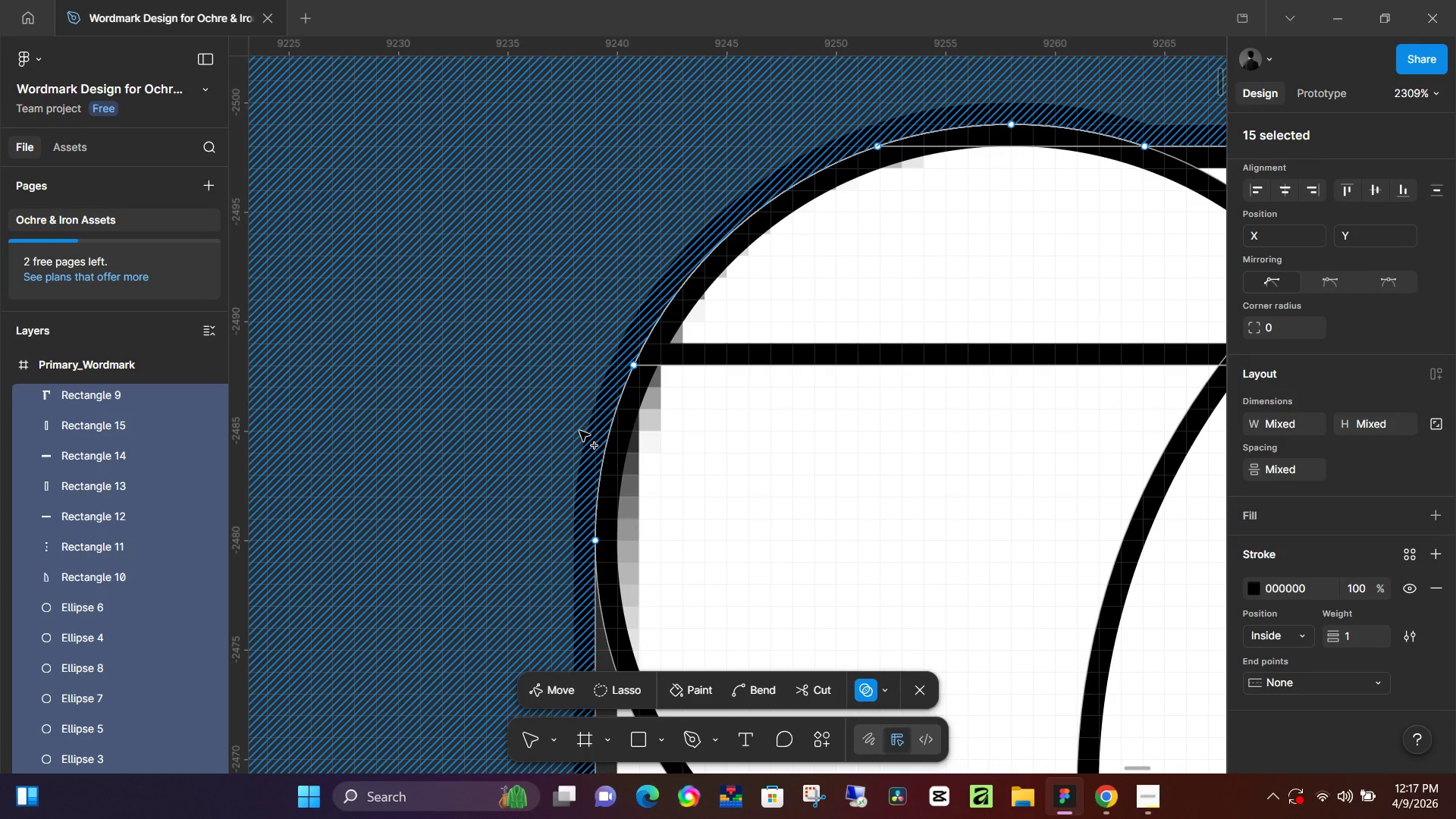 
hold_key(key=ControlLeft, duration=1.08)
scroll: coordinate [716, 554], scroll_direction: down, amount: 16.0
 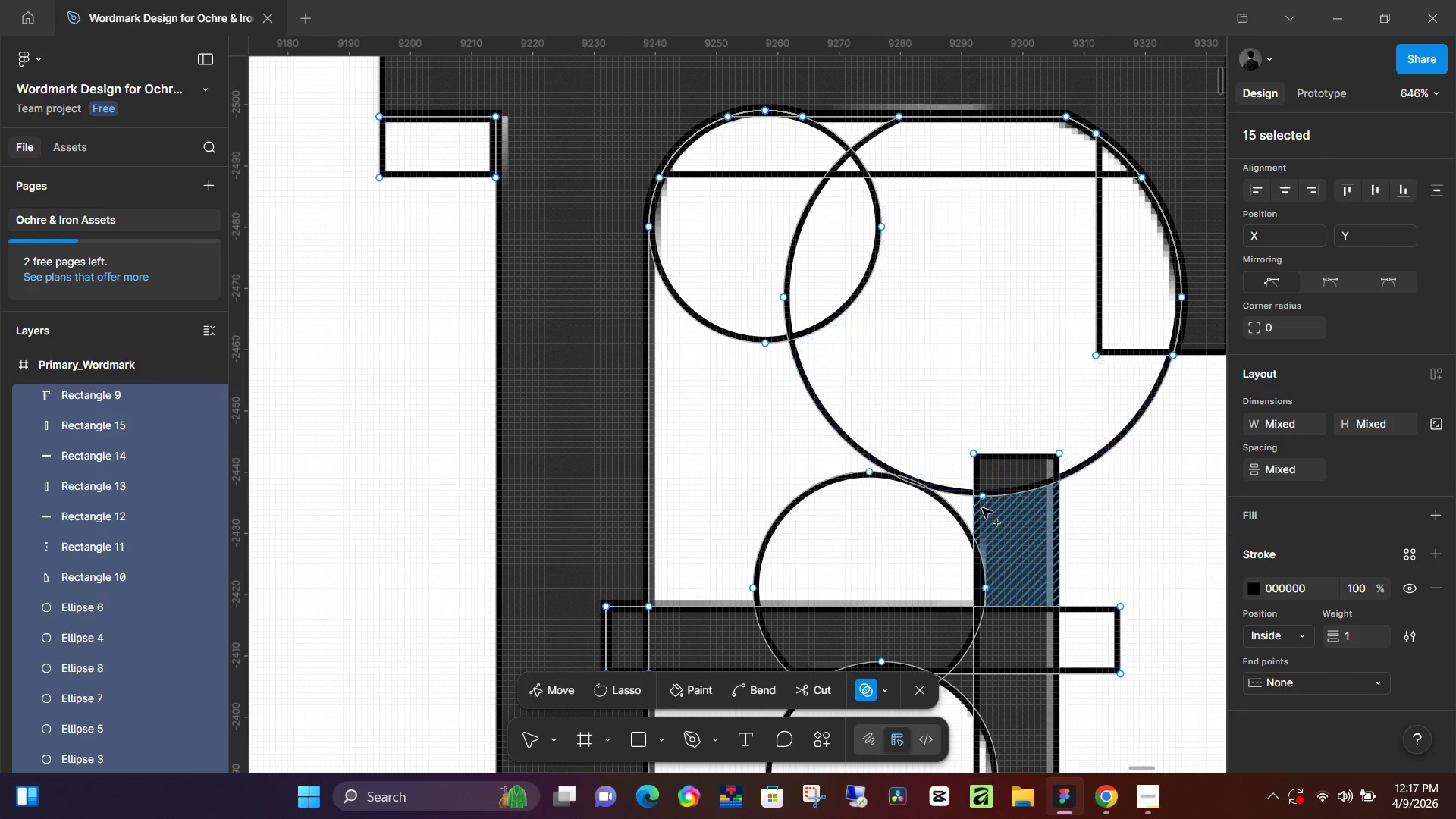 
key(Control+ControlLeft)
 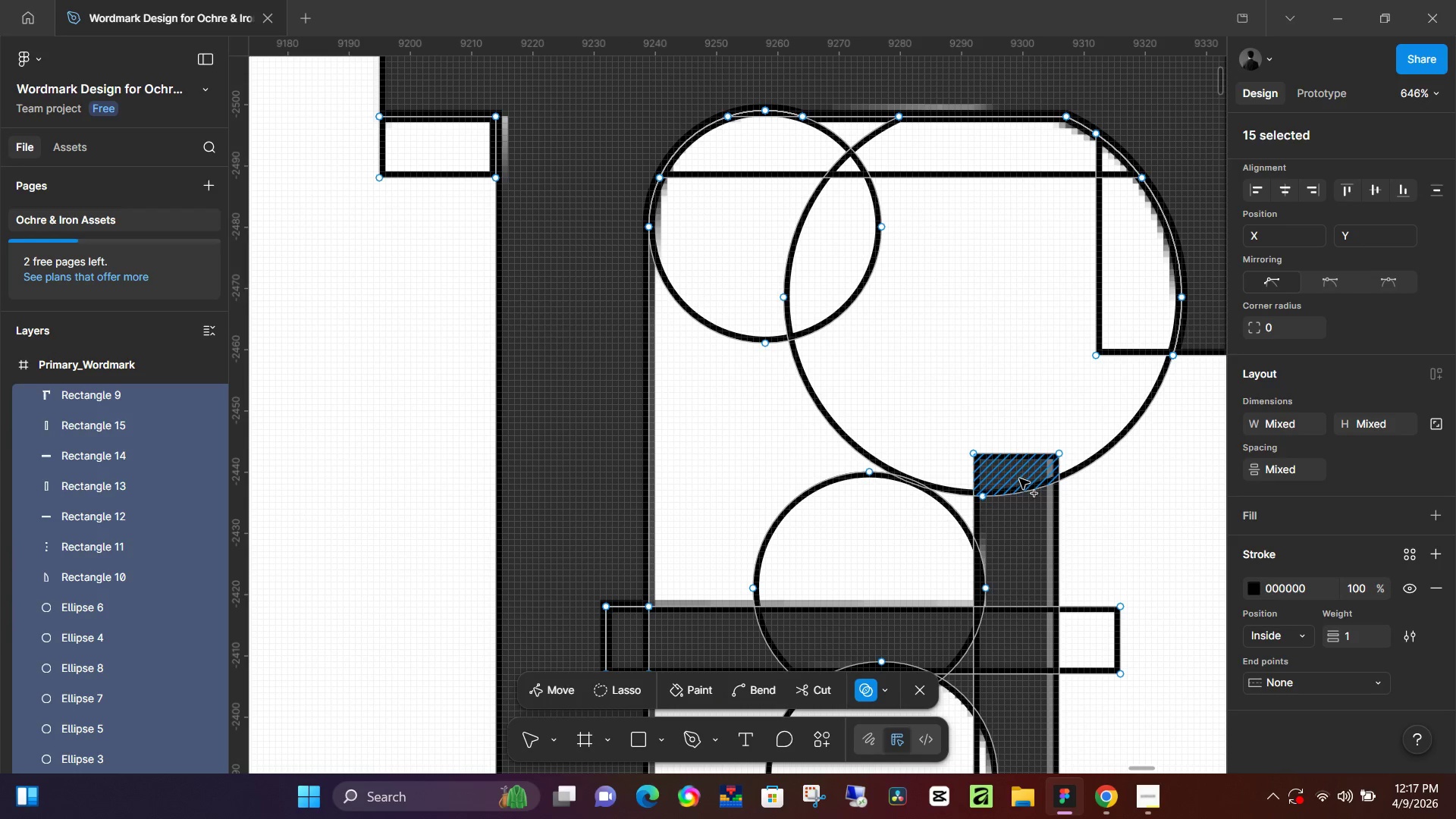 
left_click_drag(start_coordinate=[1019, 479], to_coordinate=[1022, 605])
 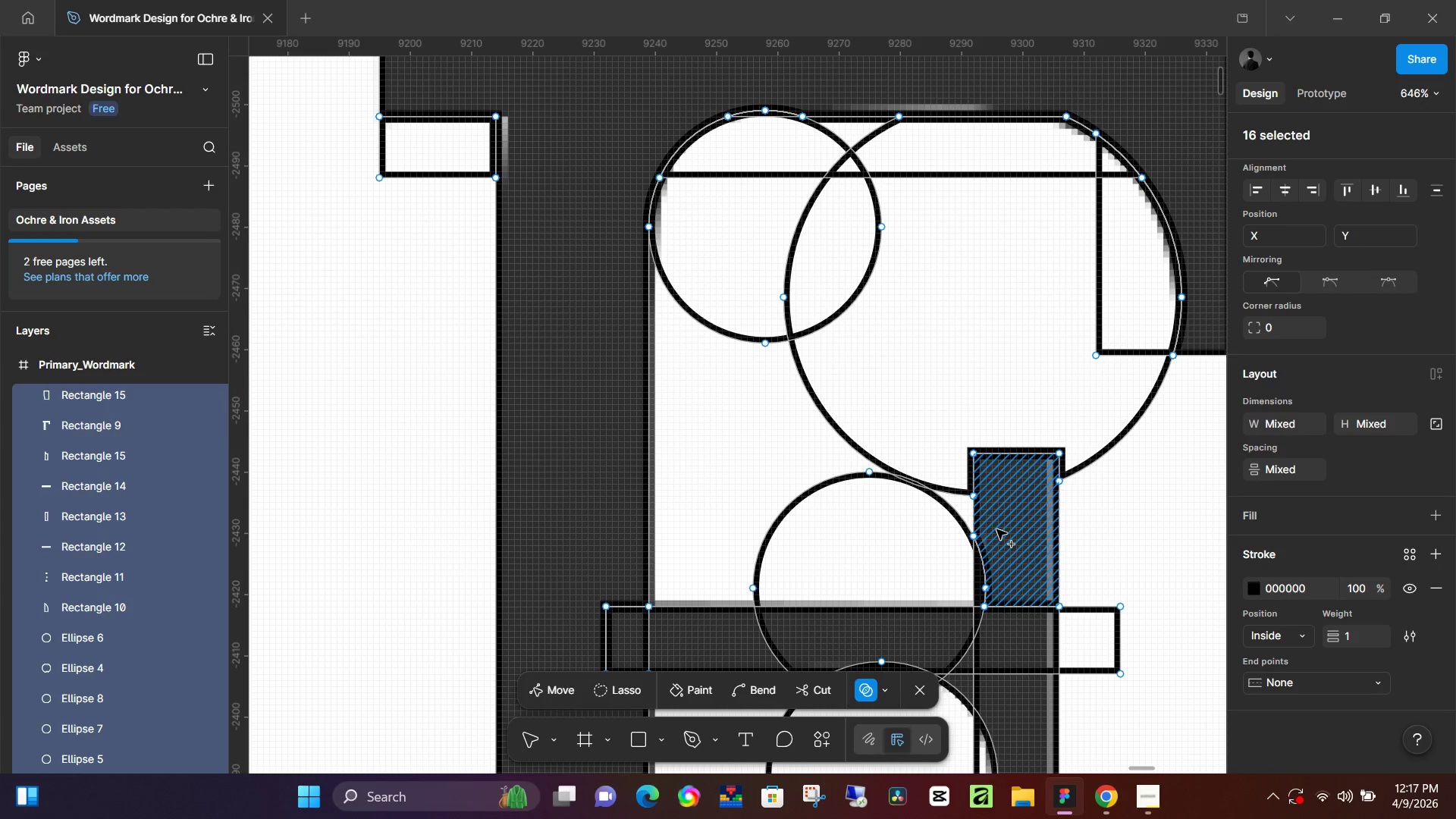 
hold_key(key=ControlLeft, duration=1.0)
scroll: coordinate [997, 544], scroll_direction: up, amount: 14.0
 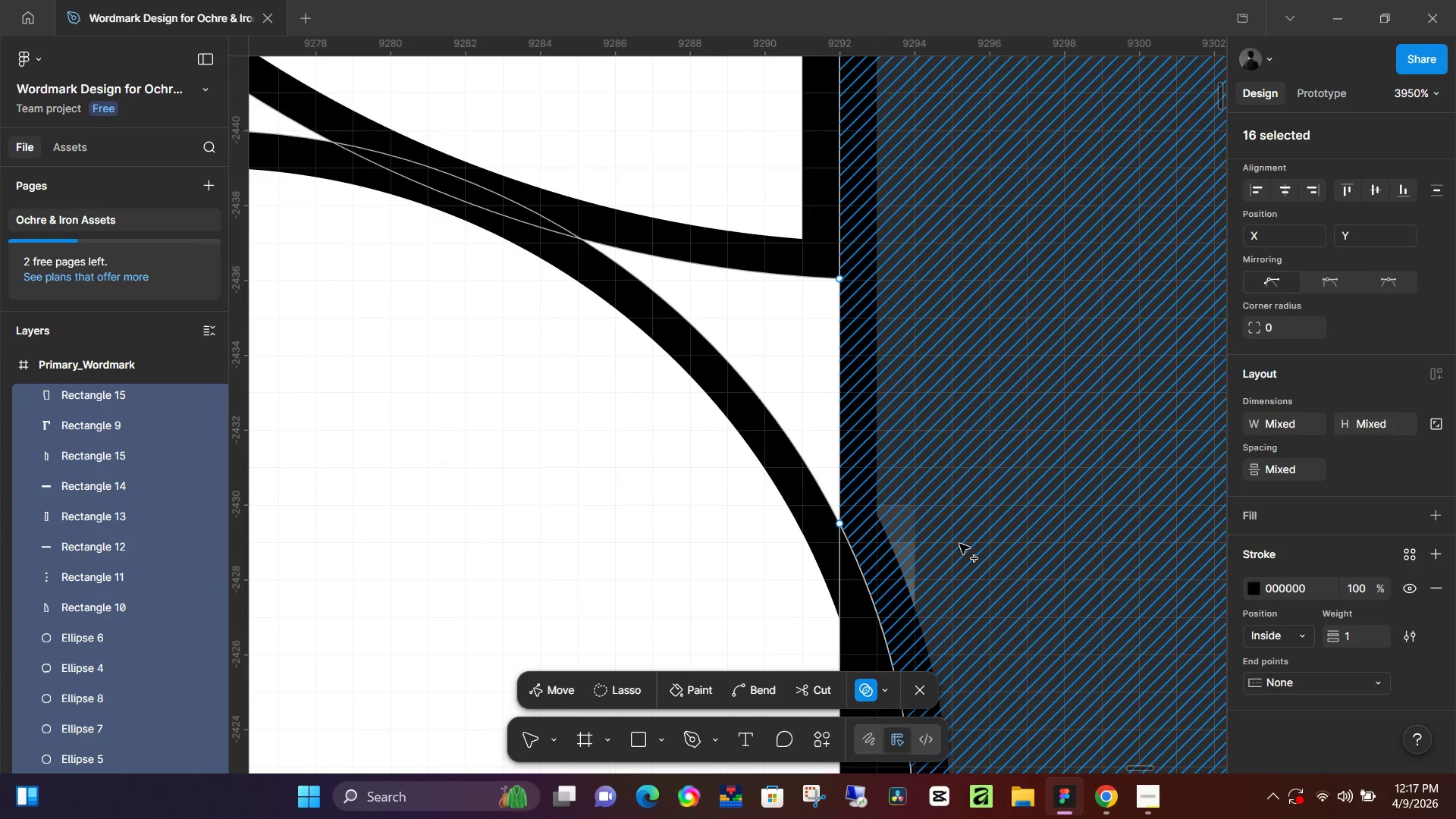 
left_click_drag(start_coordinate=[921, 441], to_coordinate=[896, 582])
 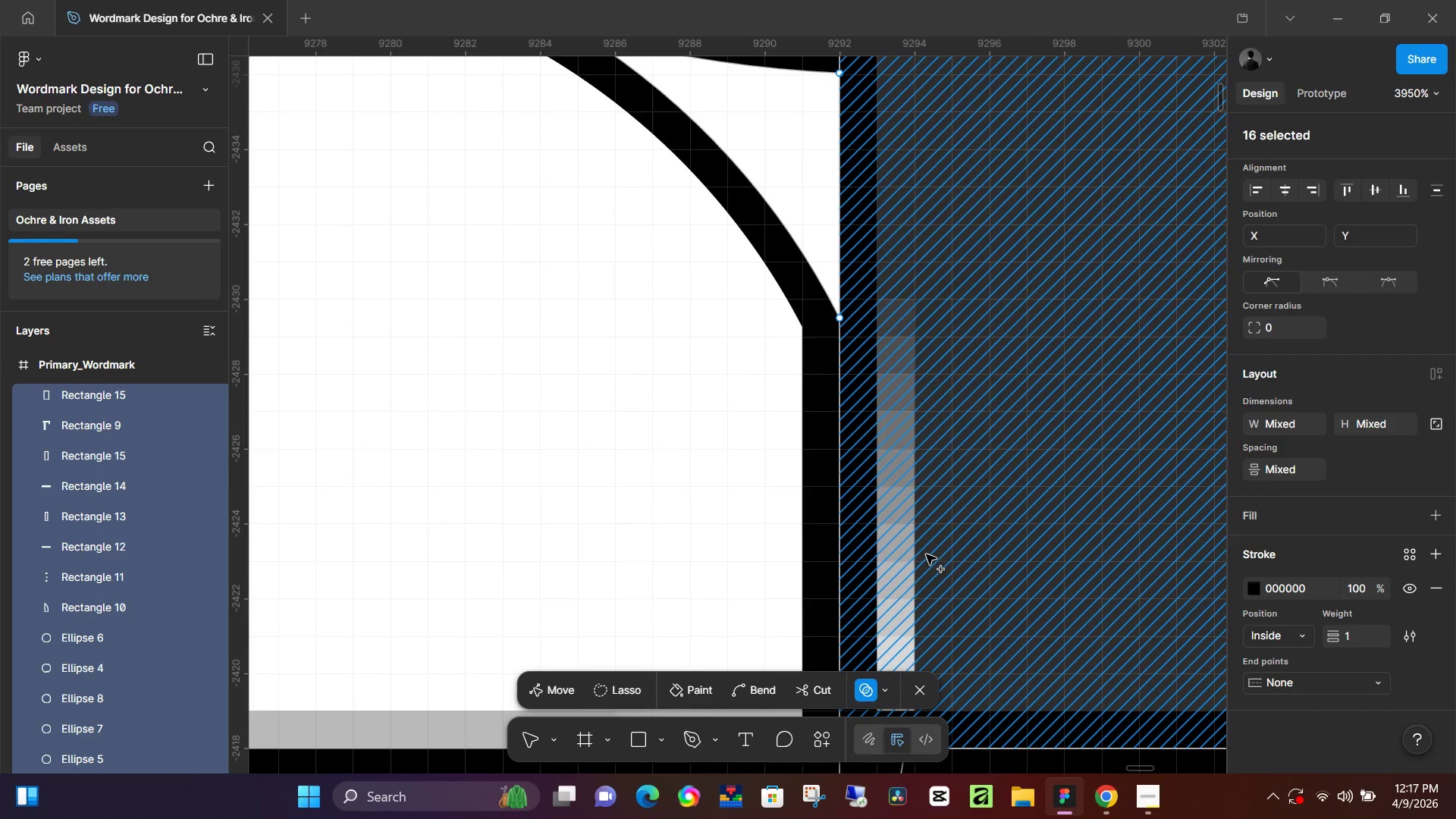 
scroll: coordinate [927, 554], scroll_direction: down, amount: 10.0
 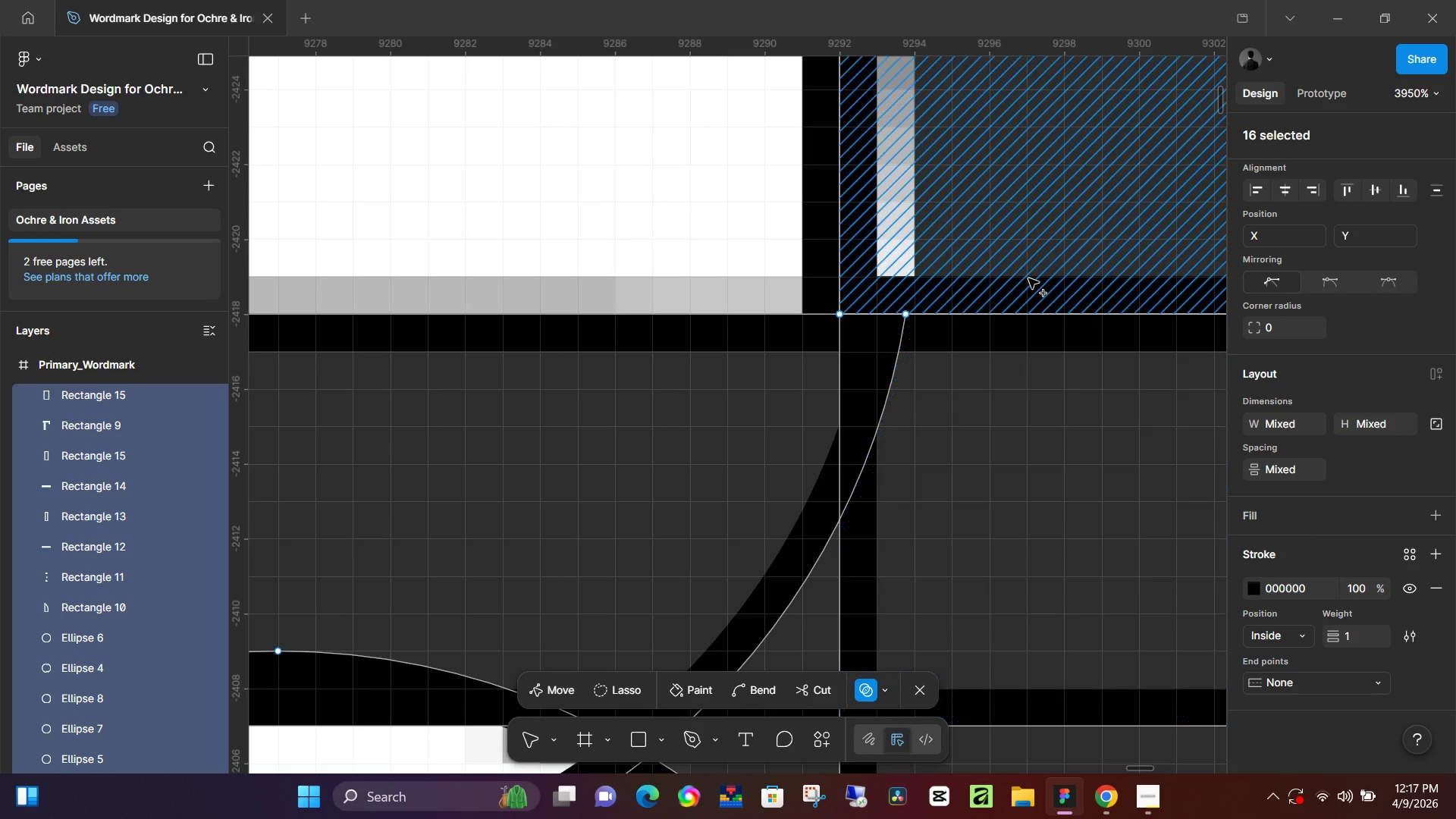 
left_click_drag(start_coordinate=[1037, 245], to_coordinate=[1033, 452])
 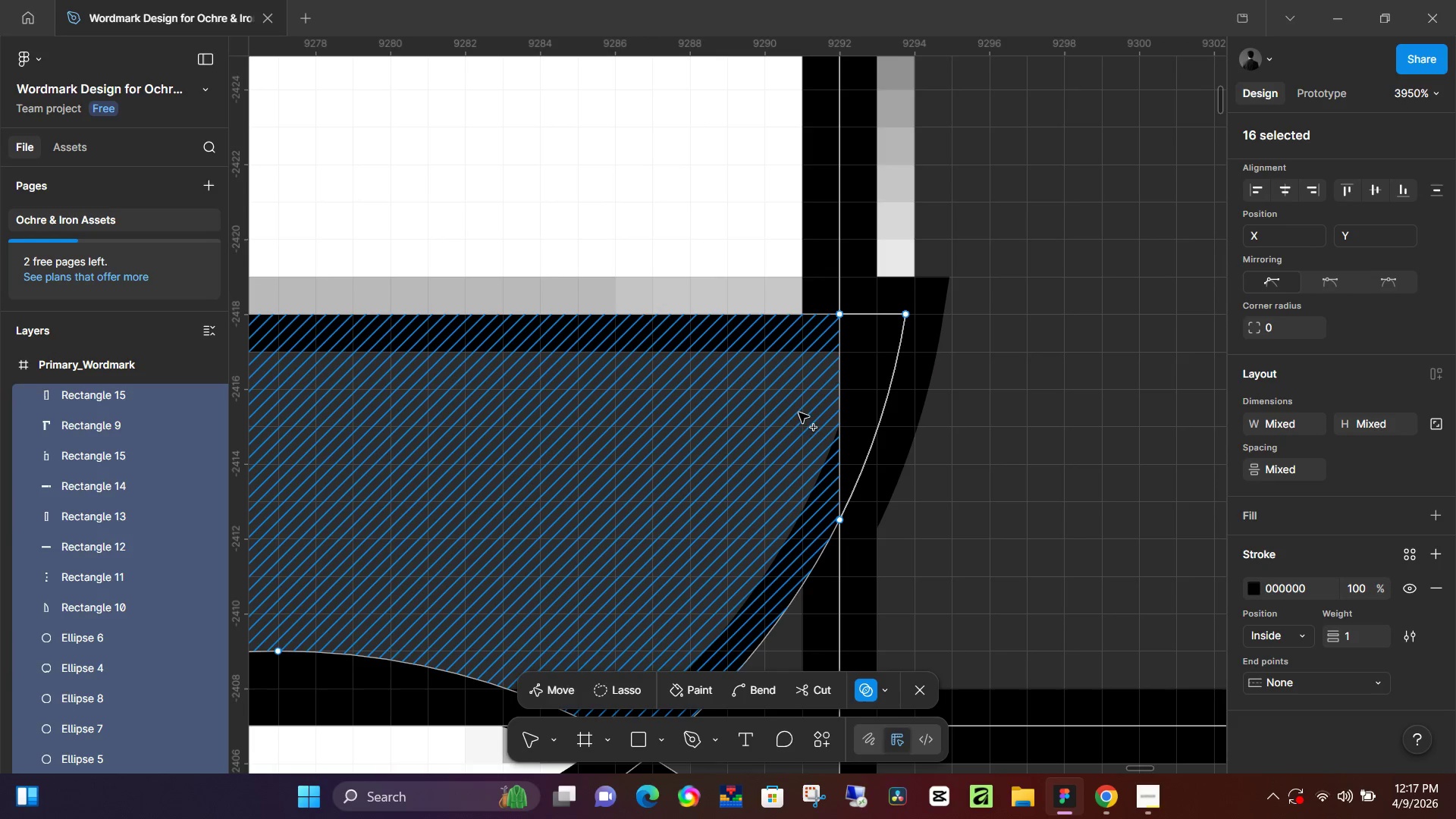 
left_click_drag(start_coordinate=[799, 413], to_coordinate=[959, 416])
 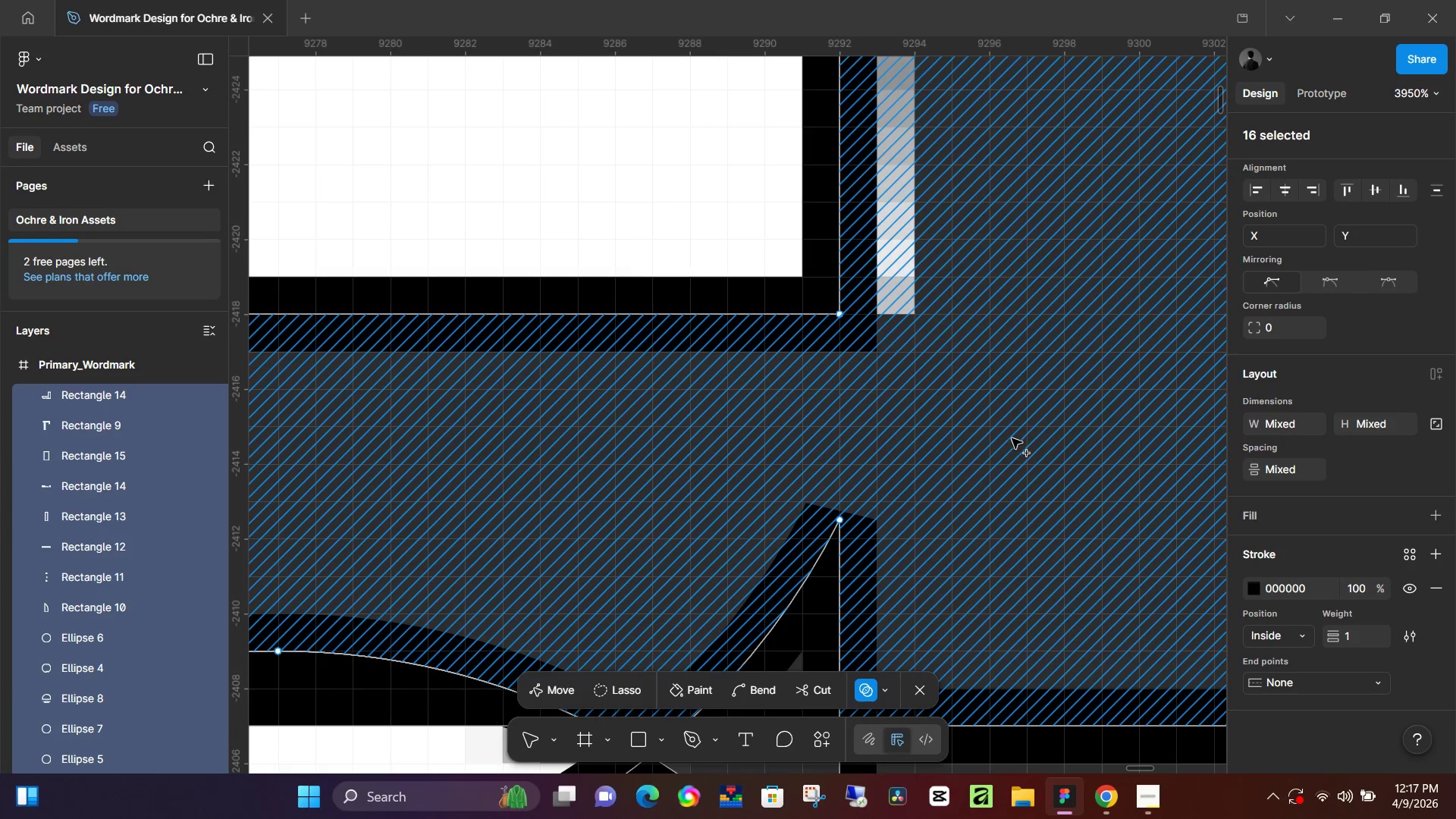 
hold_key(key=ControlLeft, duration=0.86)
scroll: coordinate [985, 499], scroll_direction: down, amount: 10.0
 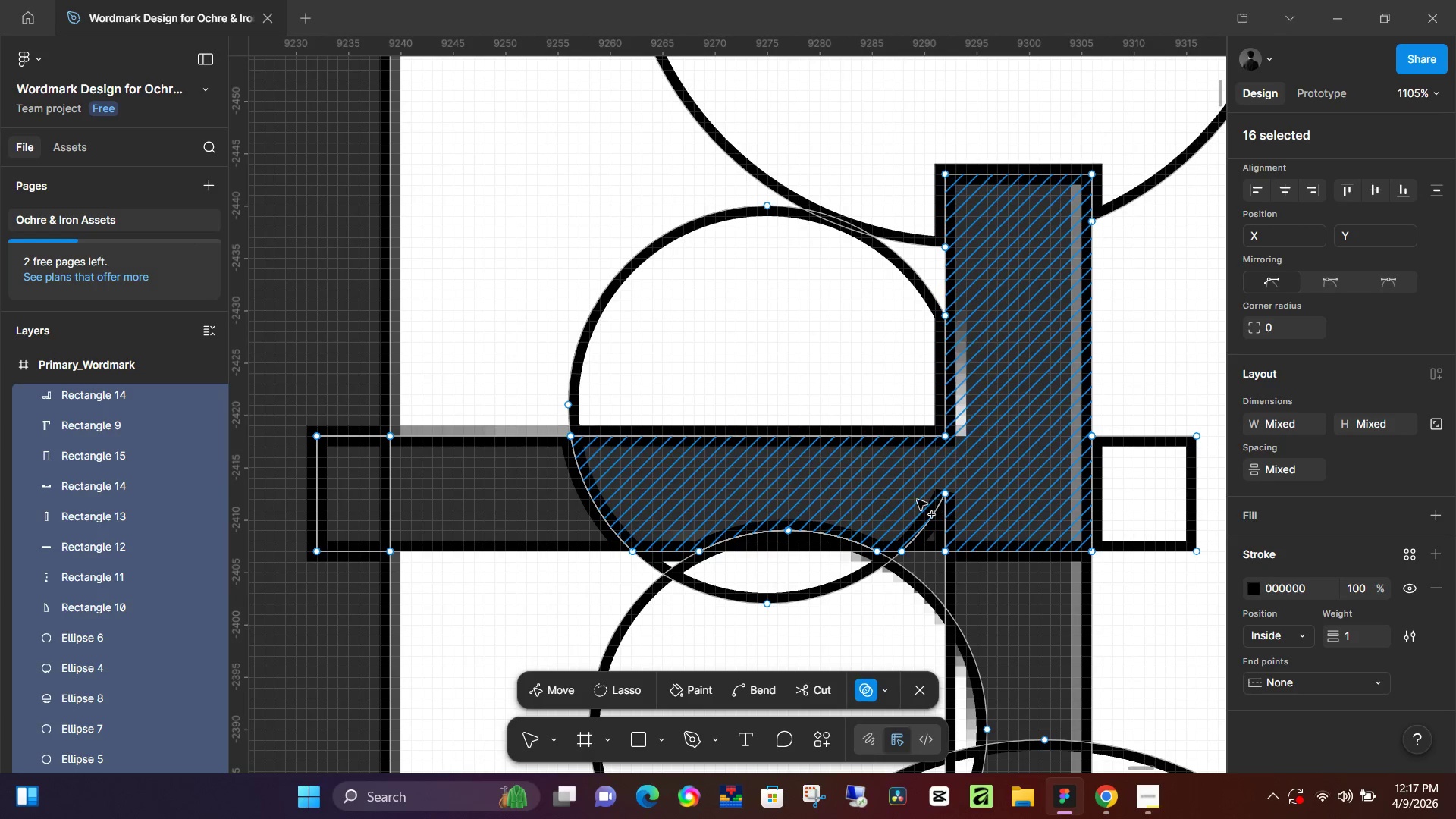 
left_click_drag(start_coordinate=[912, 501], to_coordinate=[998, 531])
 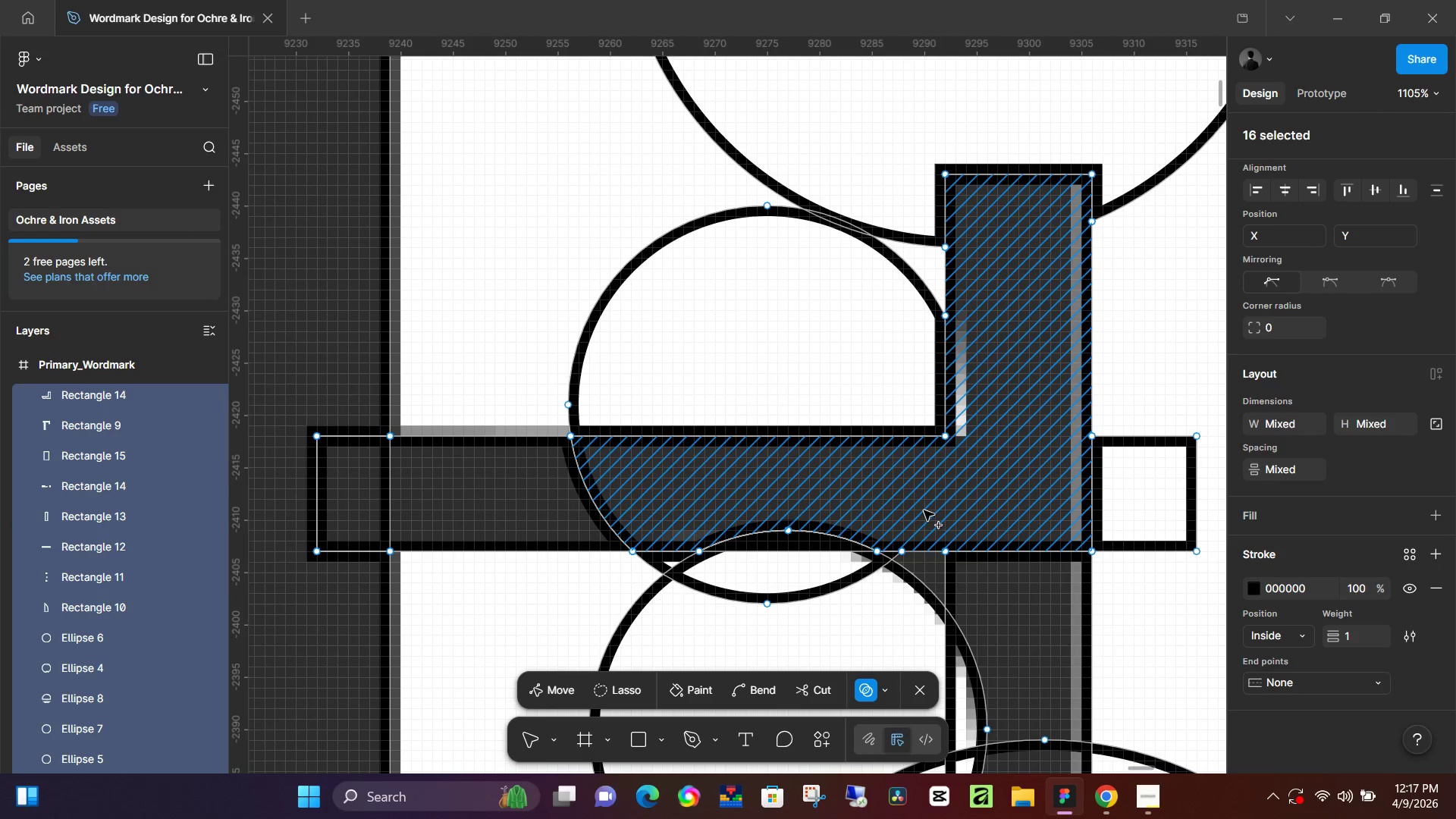 
left_click_drag(start_coordinate=[924, 510], to_coordinate=[959, 588])
 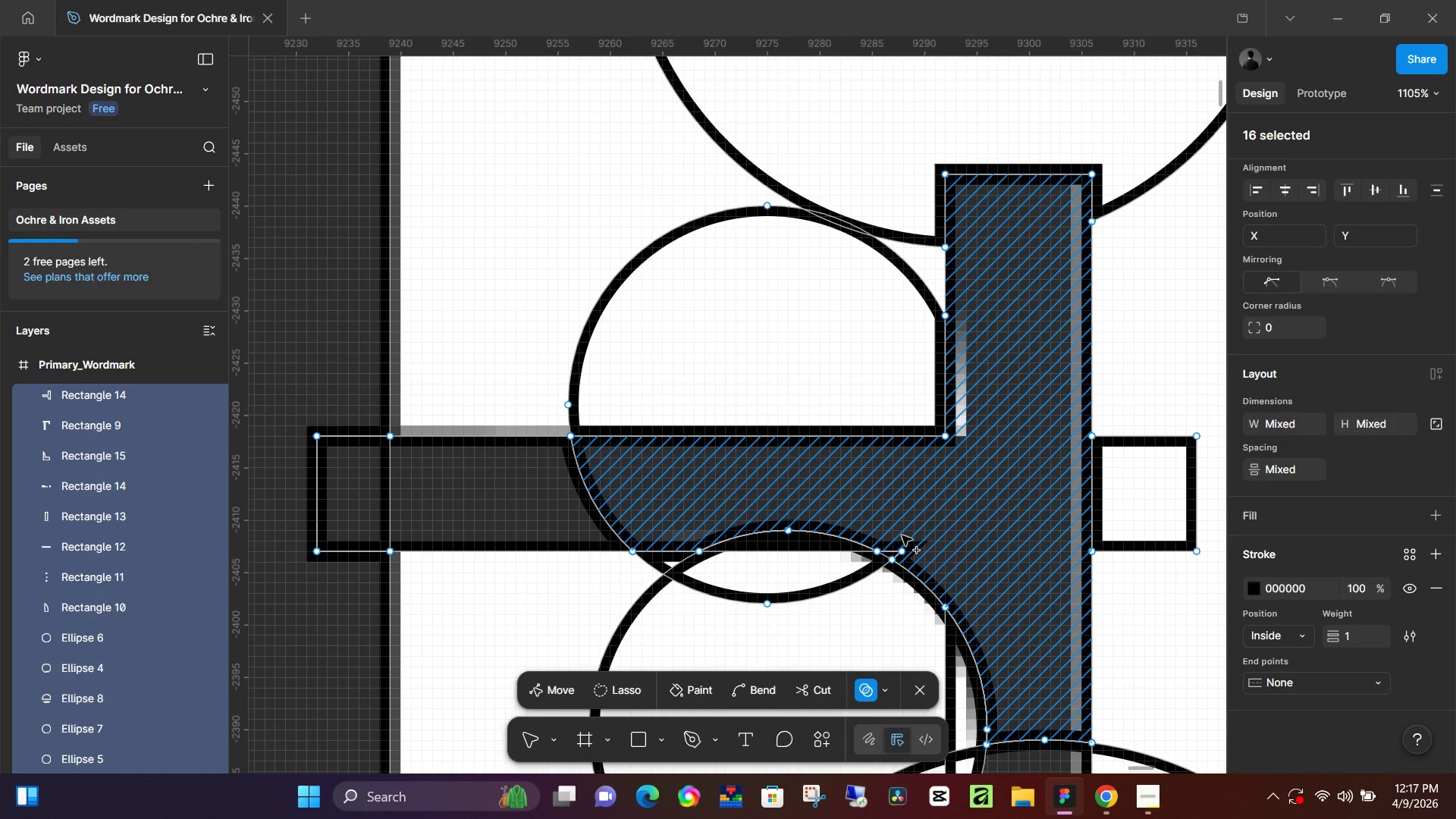 
left_click_drag(start_coordinate=[897, 541], to_coordinate=[915, 560])
 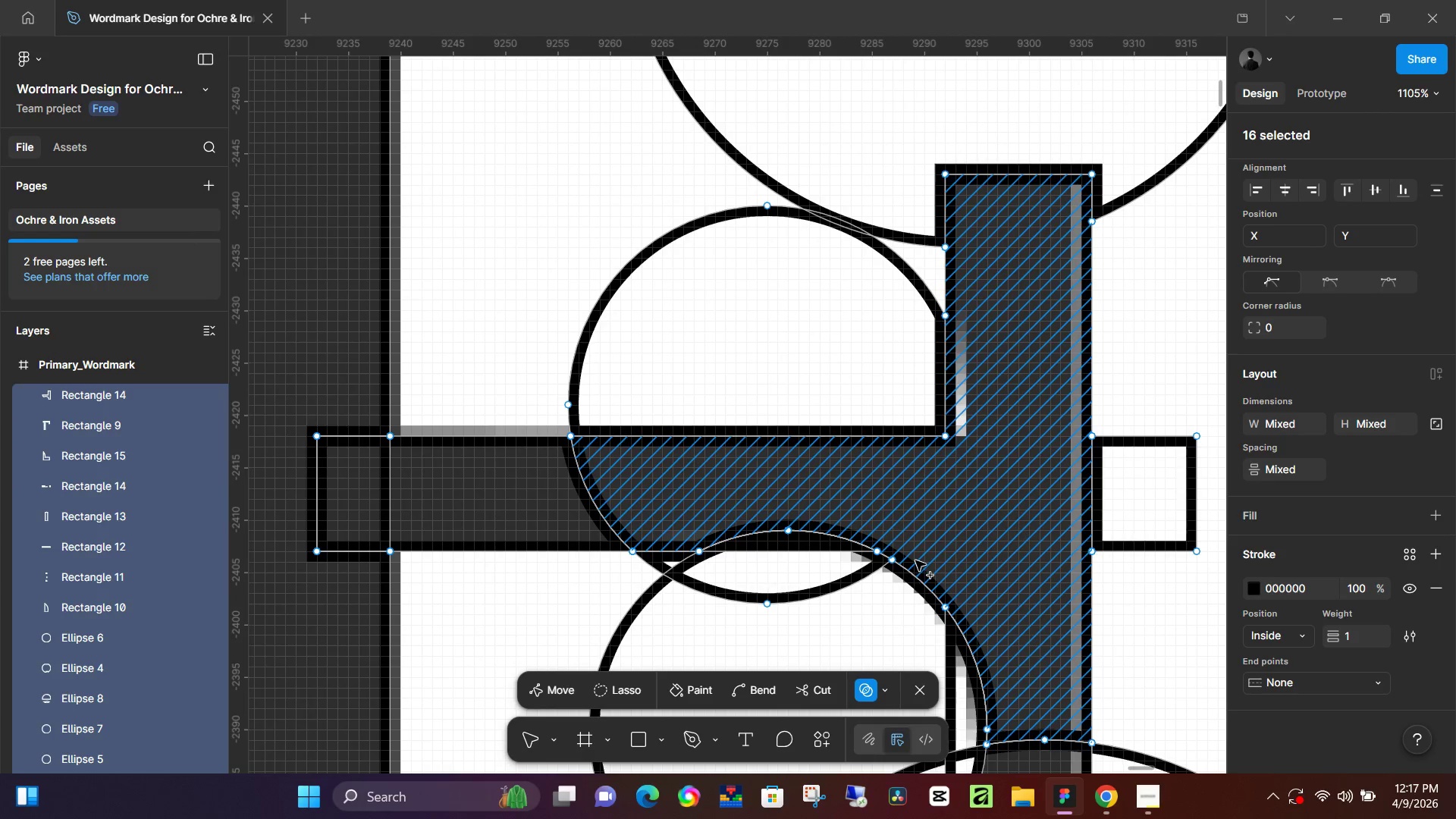 
left_click_drag(start_coordinate=[913, 558], to_coordinate=[909, 554])
 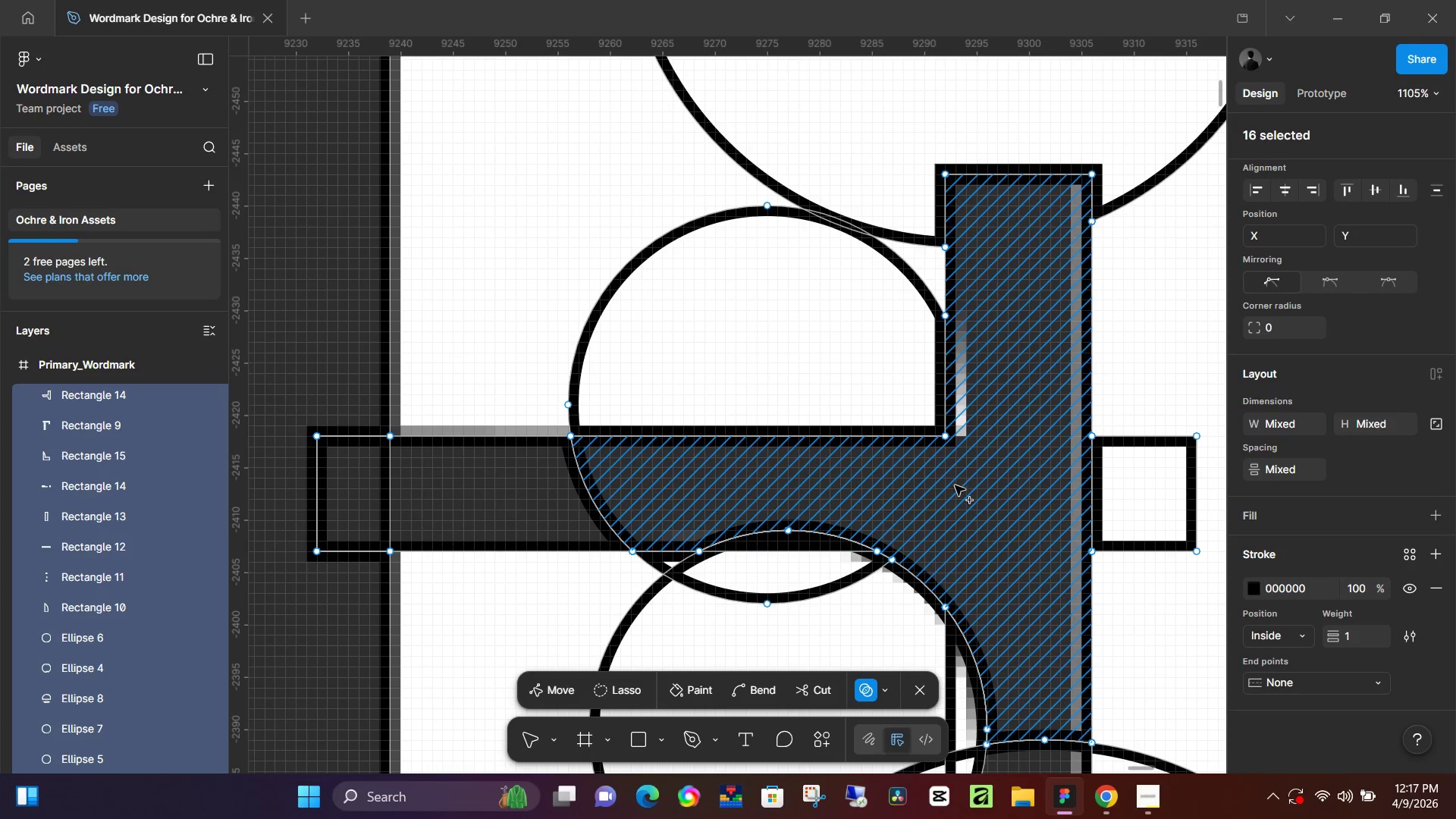 
scroll: coordinate [949, 495], scroll_direction: down, amount: 4.0
 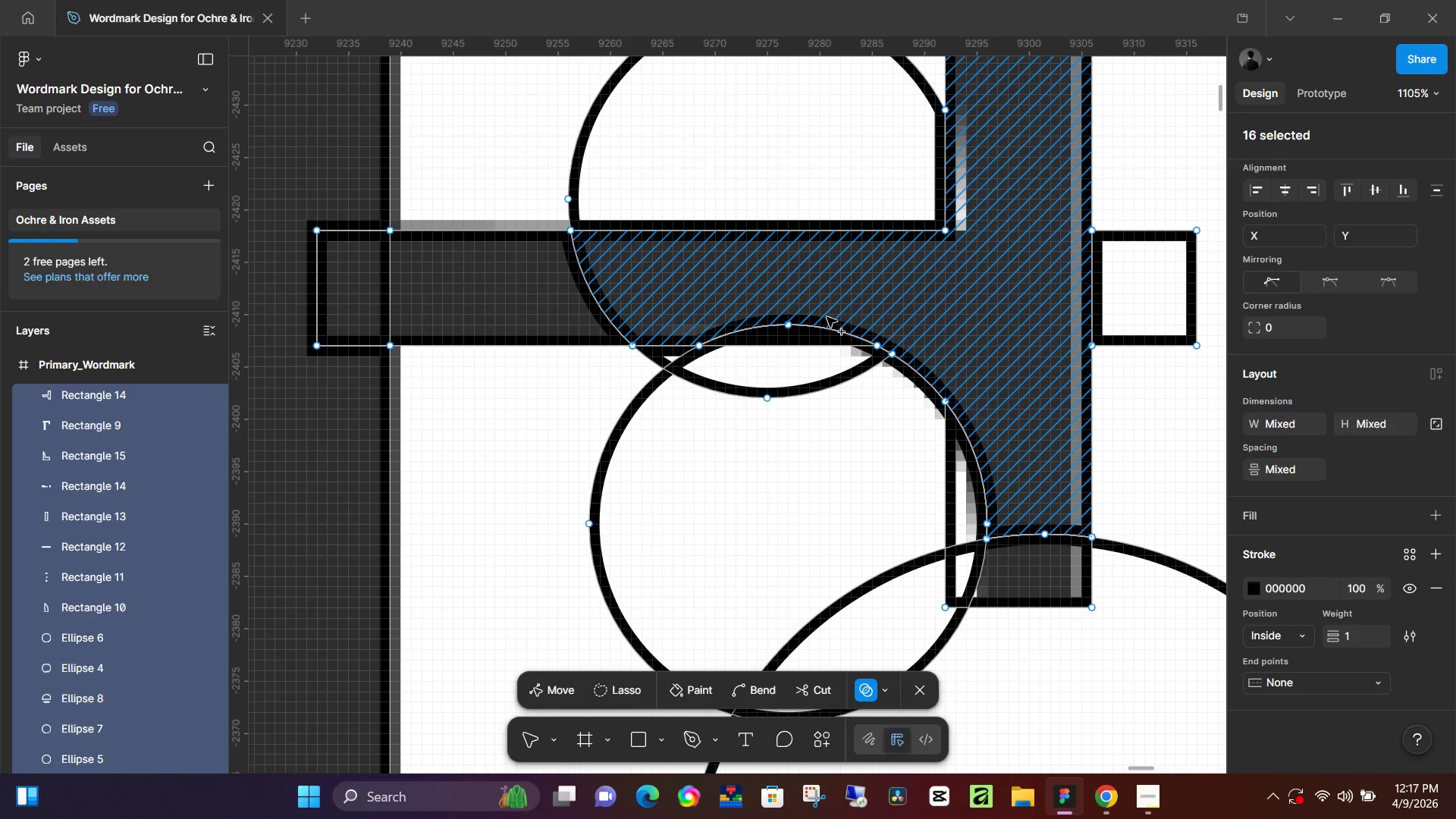 
left_click_drag(start_coordinate=[839, 304], to_coordinate=[803, 324])
 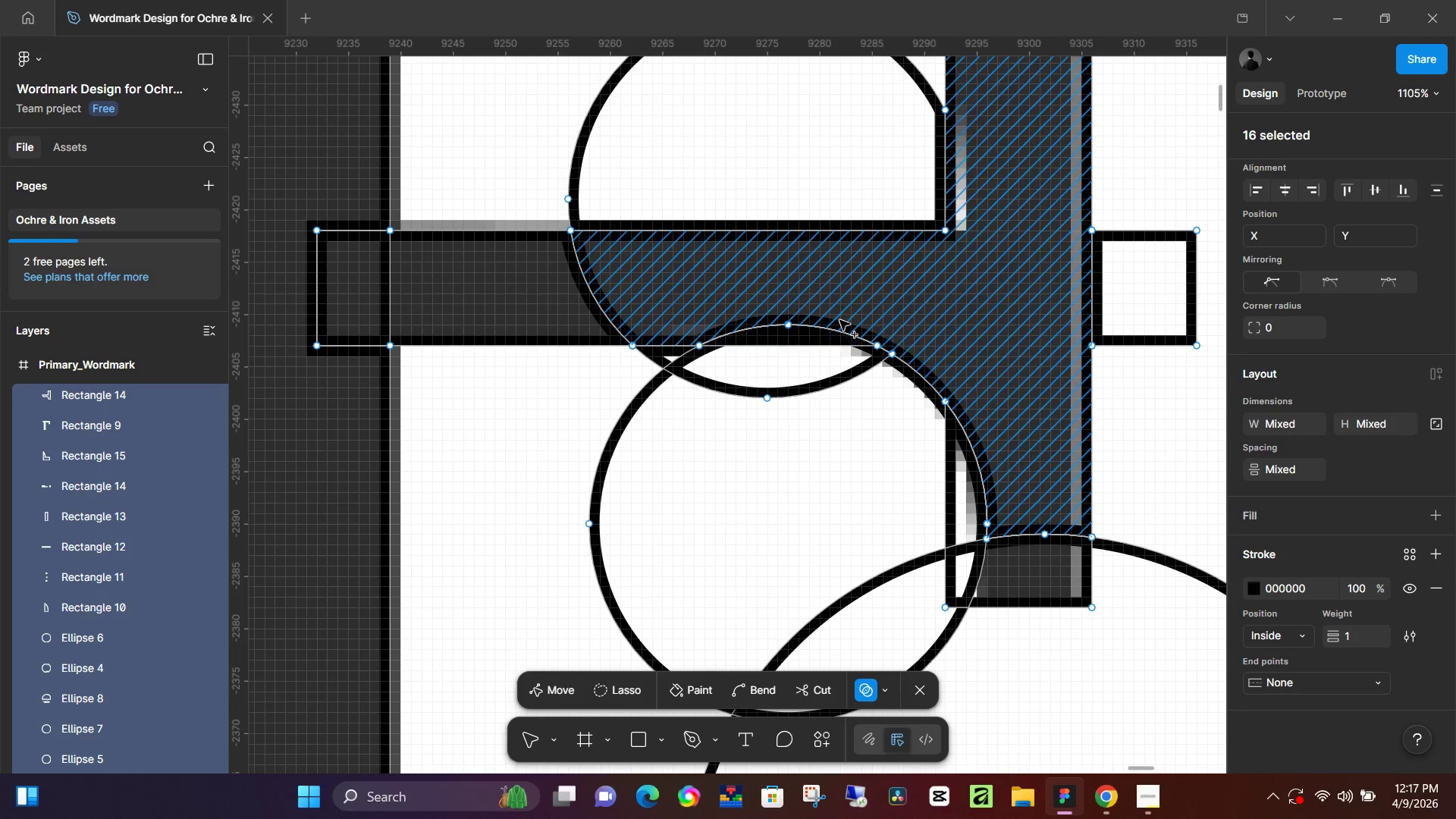 
left_click_drag(start_coordinate=[840, 319], to_coordinate=[802, 334])
 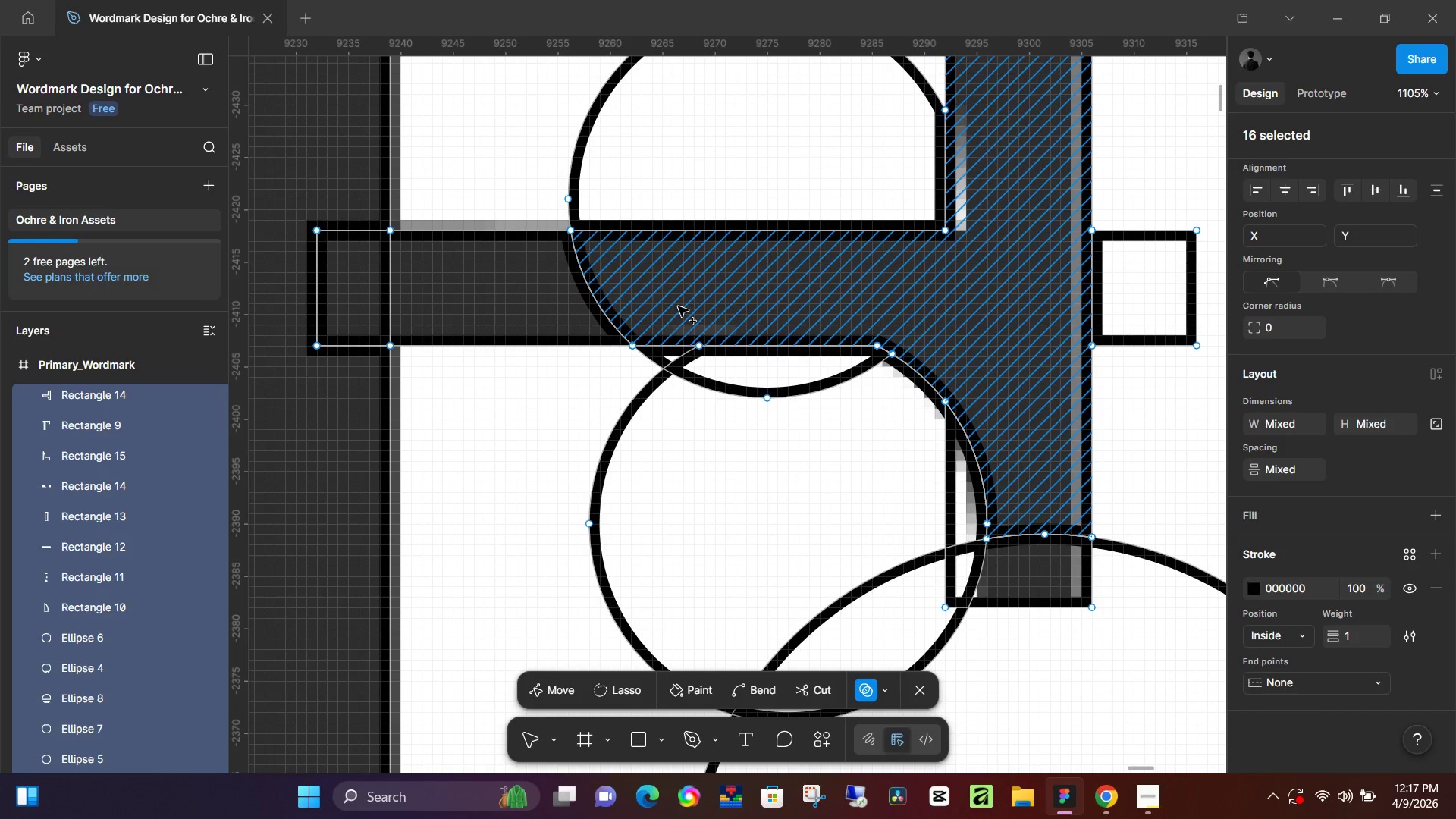 
left_click_drag(start_coordinate=[675, 303], to_coordinate=[505, 295])
 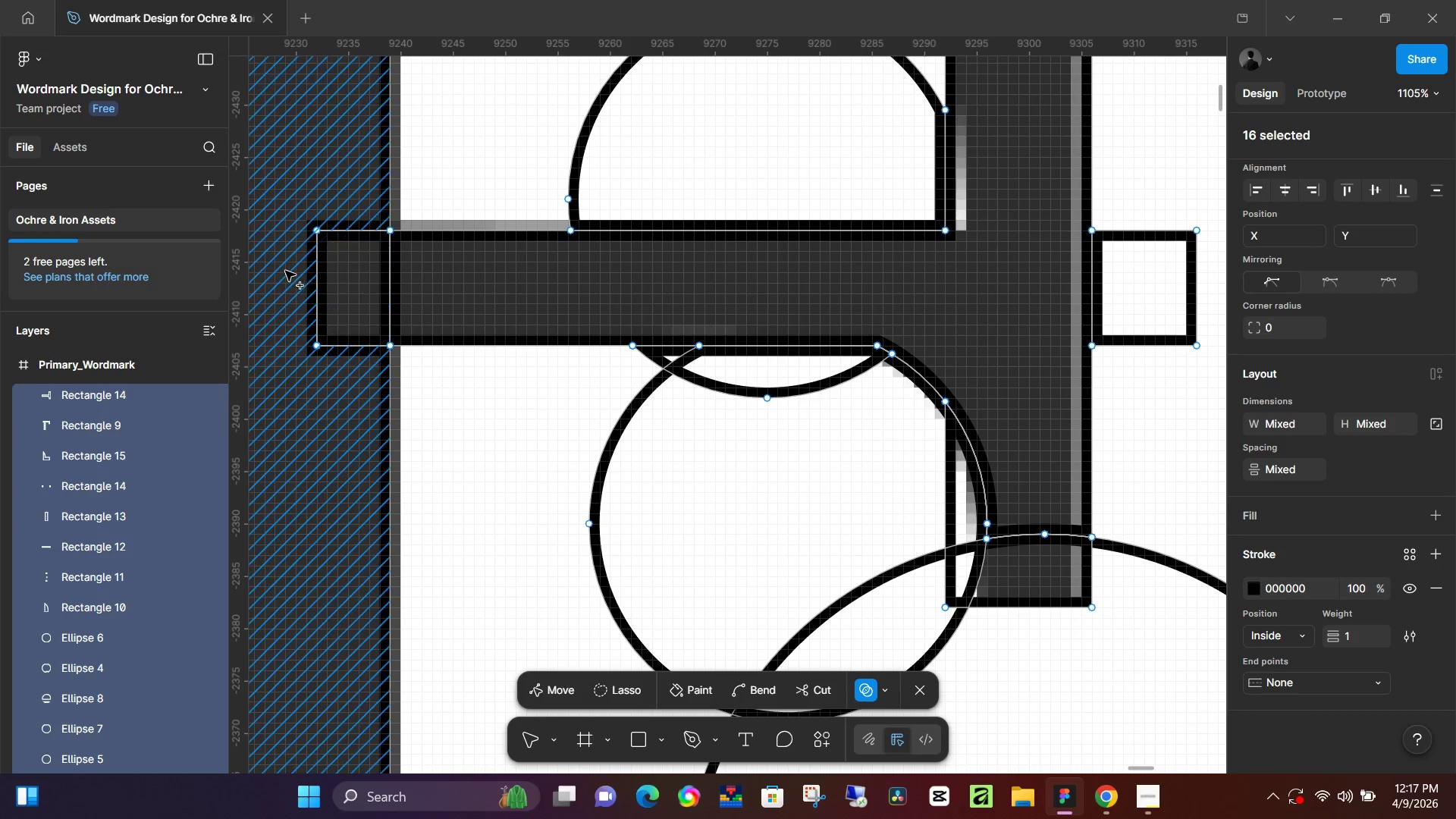 
left_click_drag(start_coordinate=[285, 271], to_coordinate=[455, 290])
 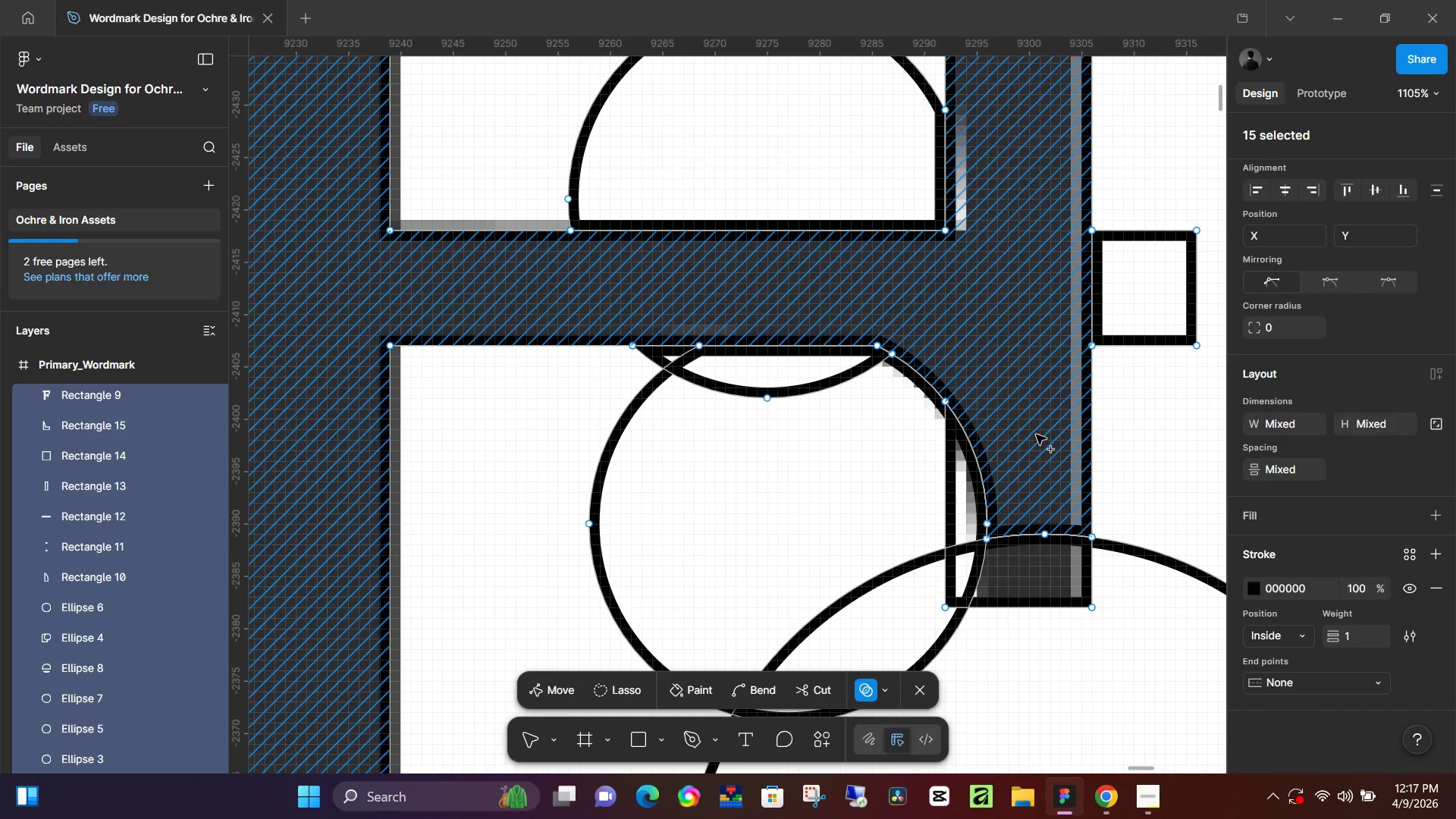 
left_click_drag(start_coordinate=[1017, 489], to_coordinate=[1025, 571])
 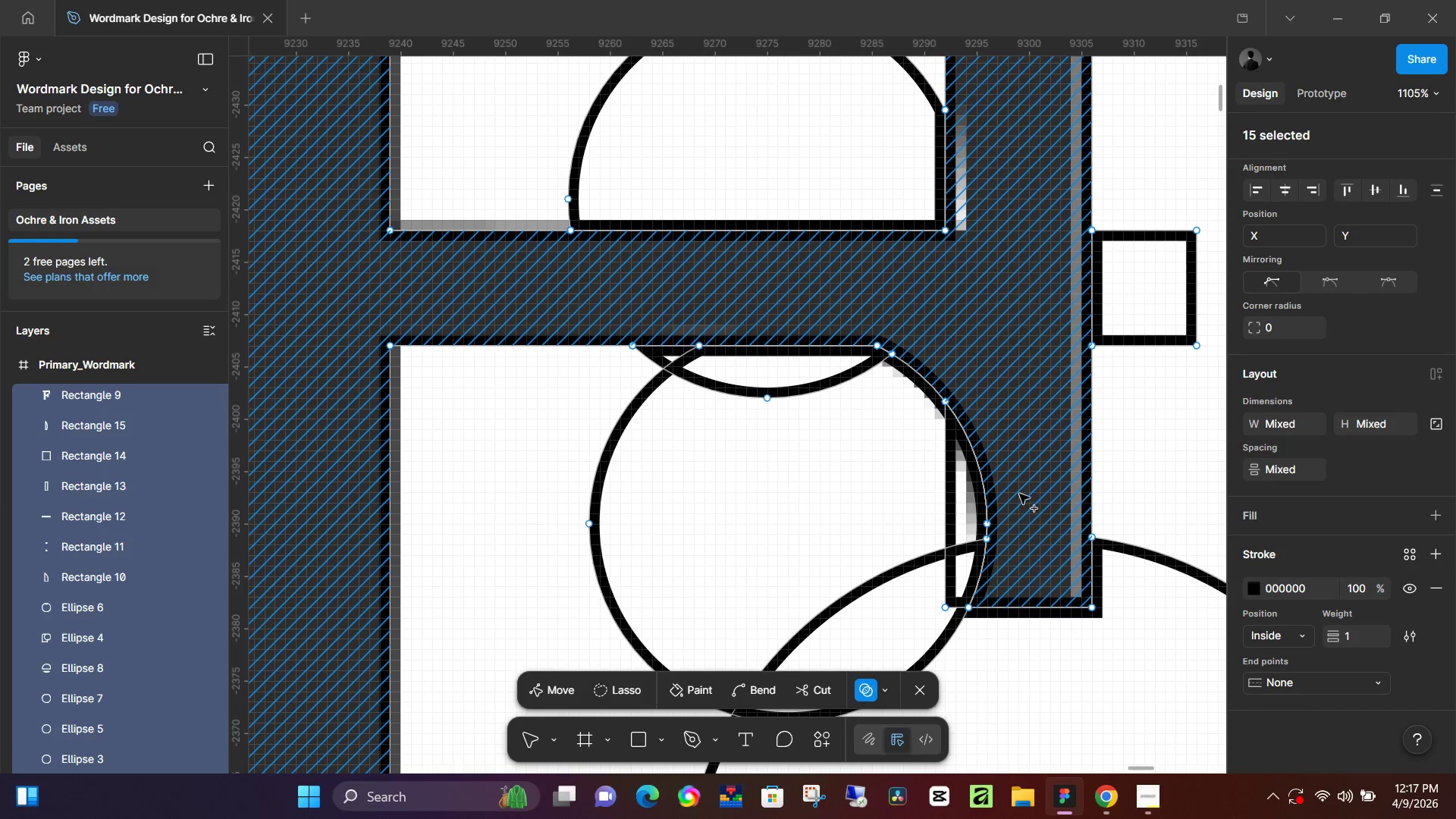 
scroll: coordinate [1007, 465], scroll_direction: down, amount: 4.0
 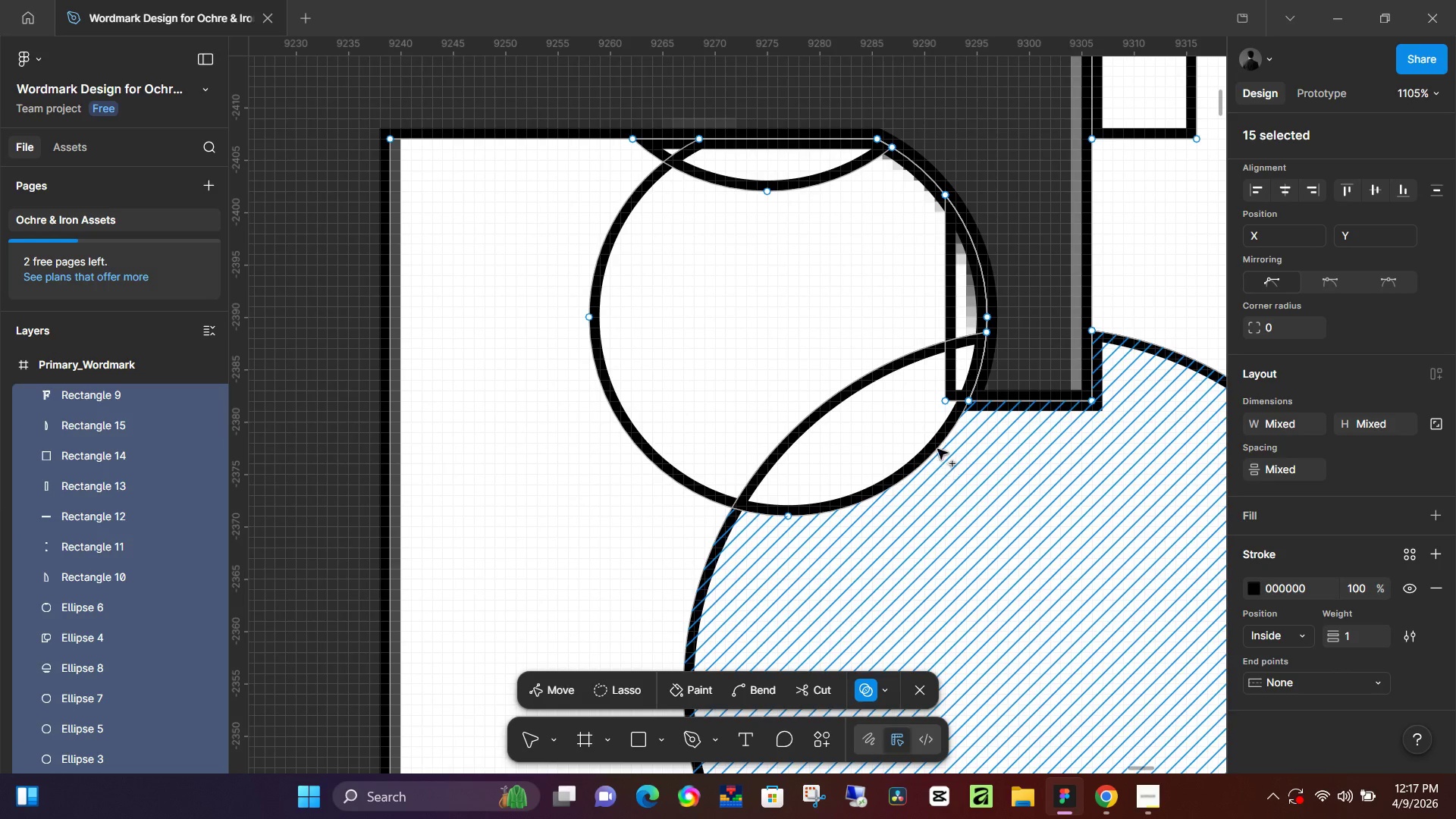 
hold_key(key=ControlLeft, duration=0.56)
scroll: coordinate [824, 398], scroll_direction: down, amount: 4.0
 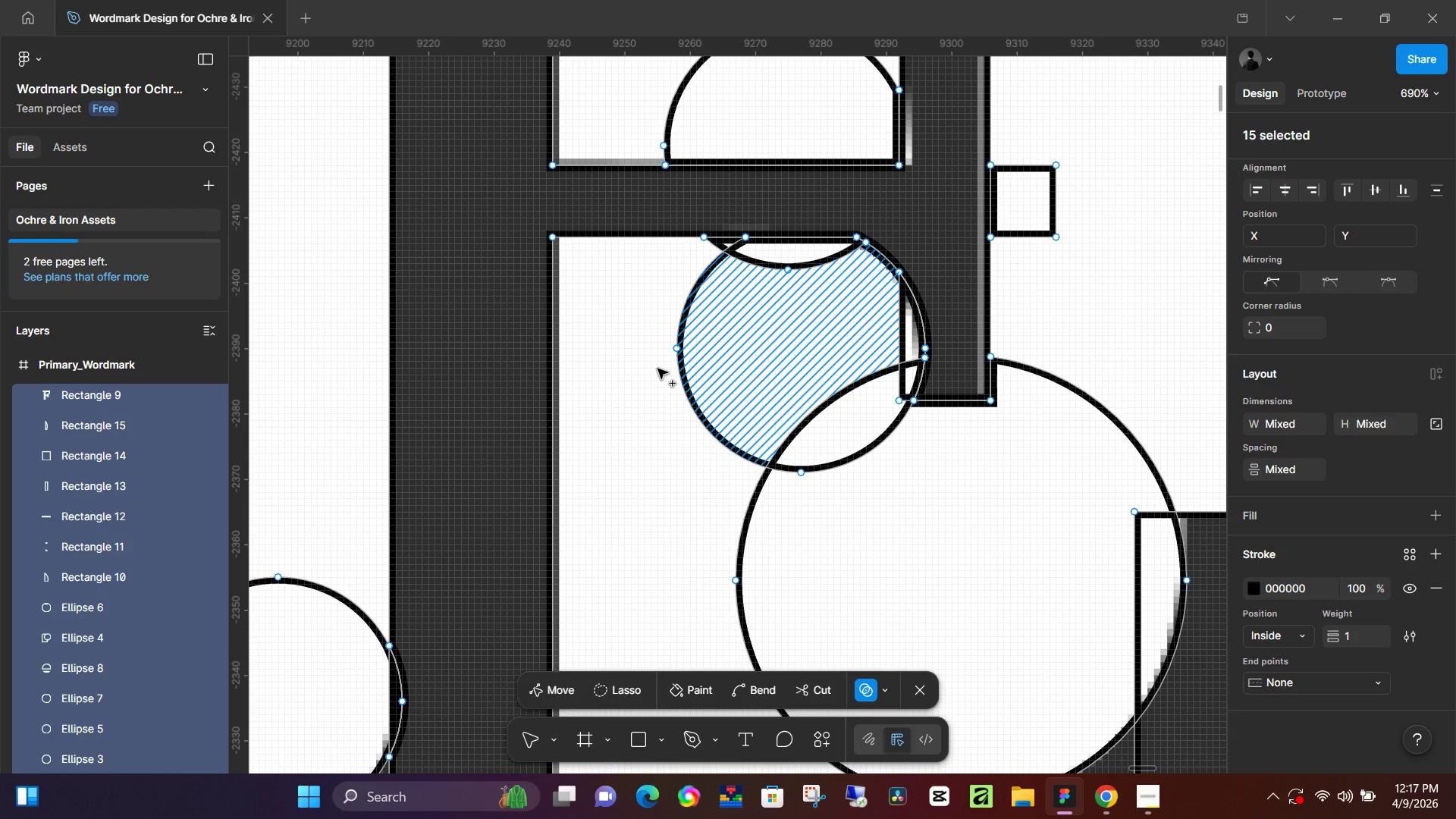 
hold_key(key=Space, duration=0.72)
 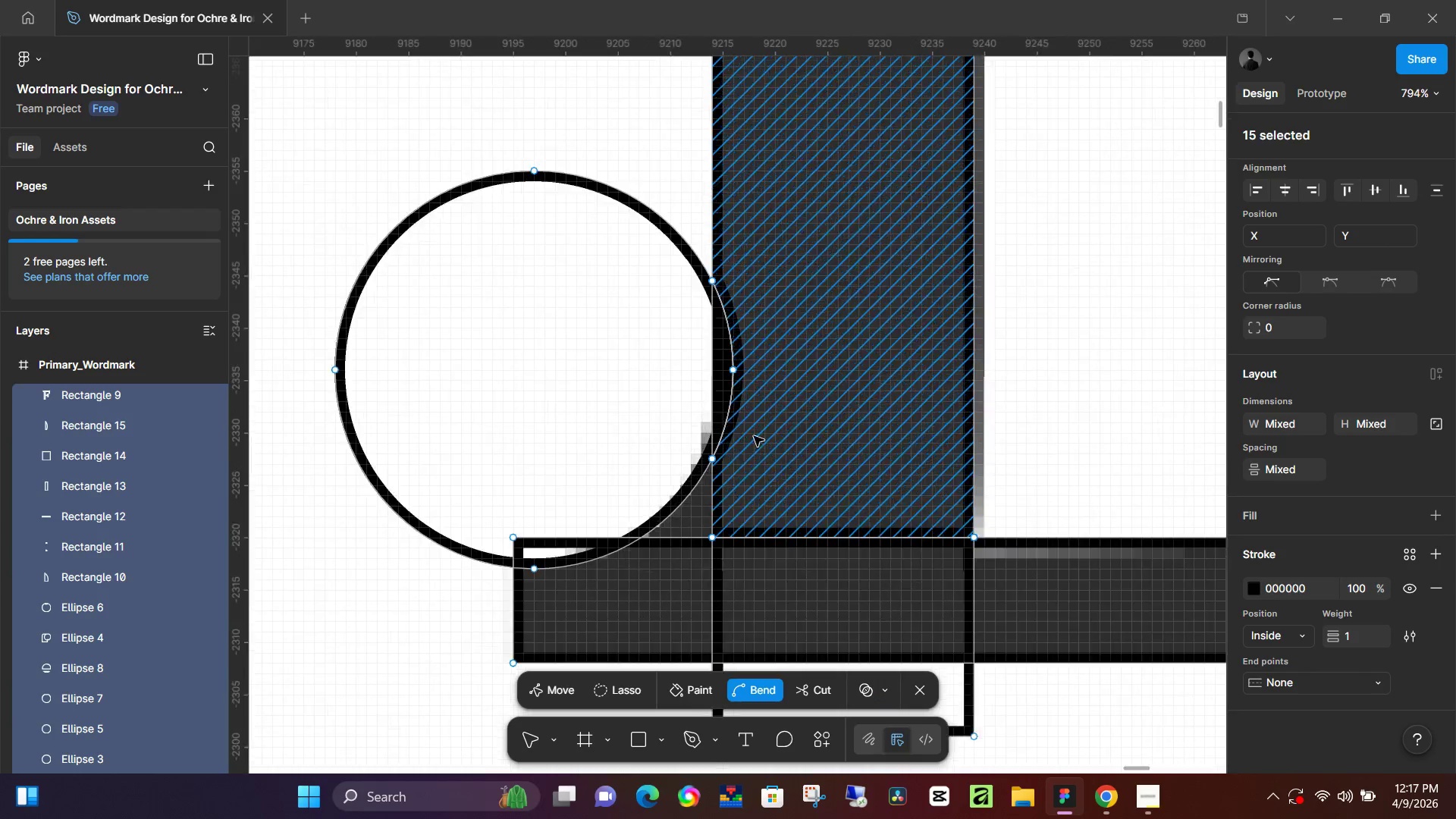 
left_click_drag(start_coordinate=[569, 461], to_coordinate=[913, 158])
 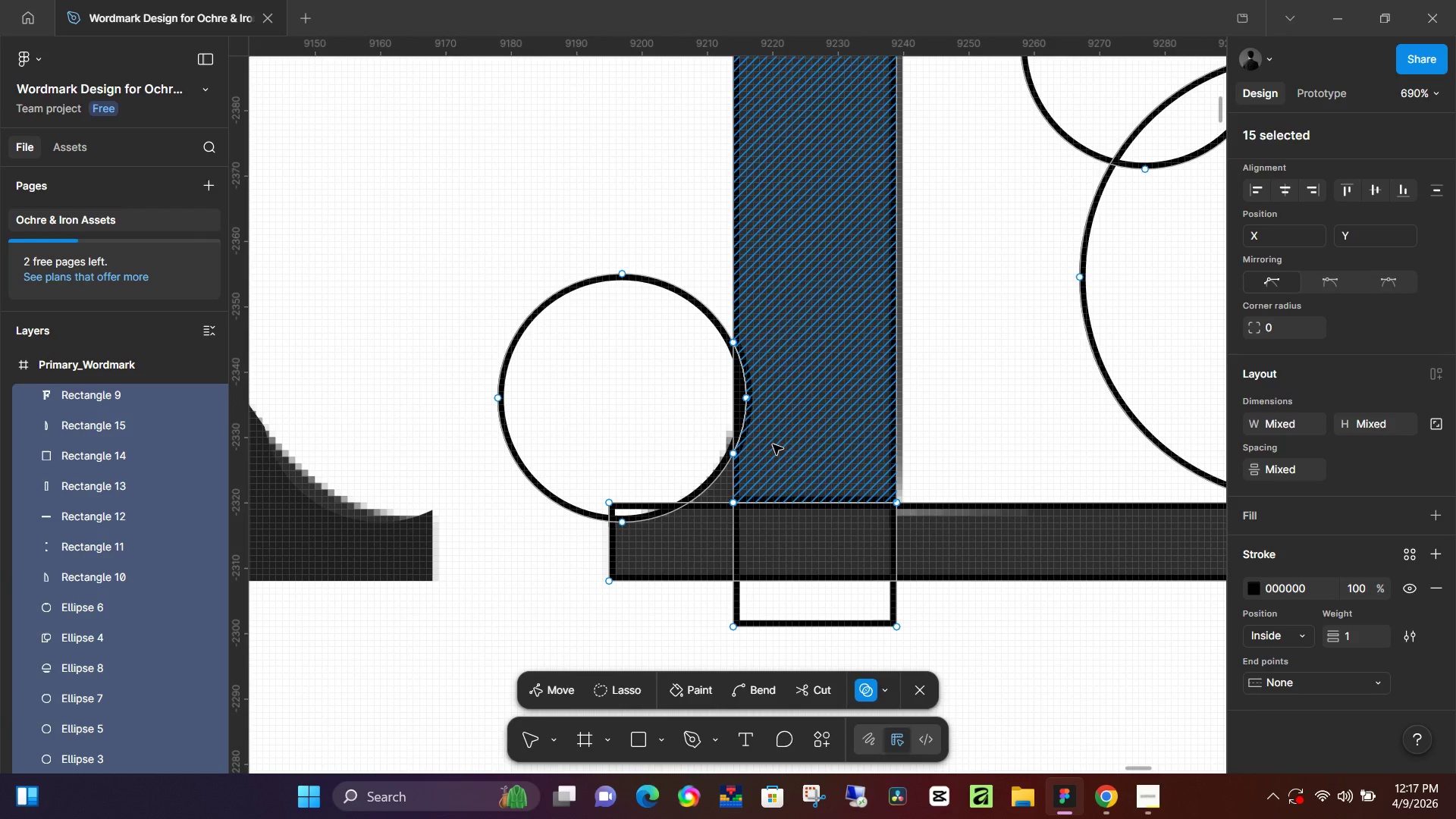 
hold_key(key=ControlLeft, duration=0.83)
scroll: coordinate [709, 401], scroll_direction: up, amount: 10.0
 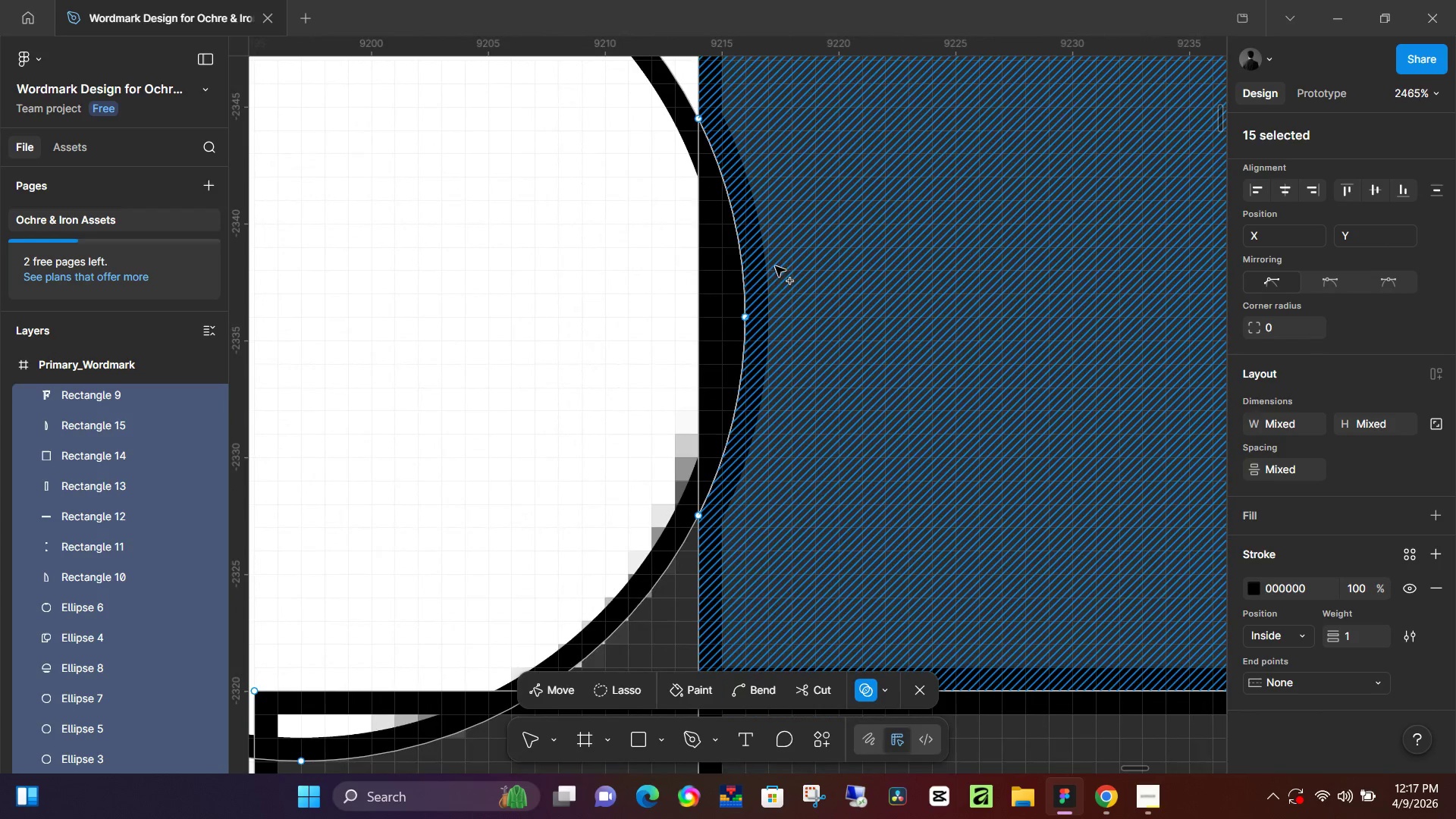 
left_click_drag(start_coordinate=[775, 266], to_coordinate=[734, 342])
 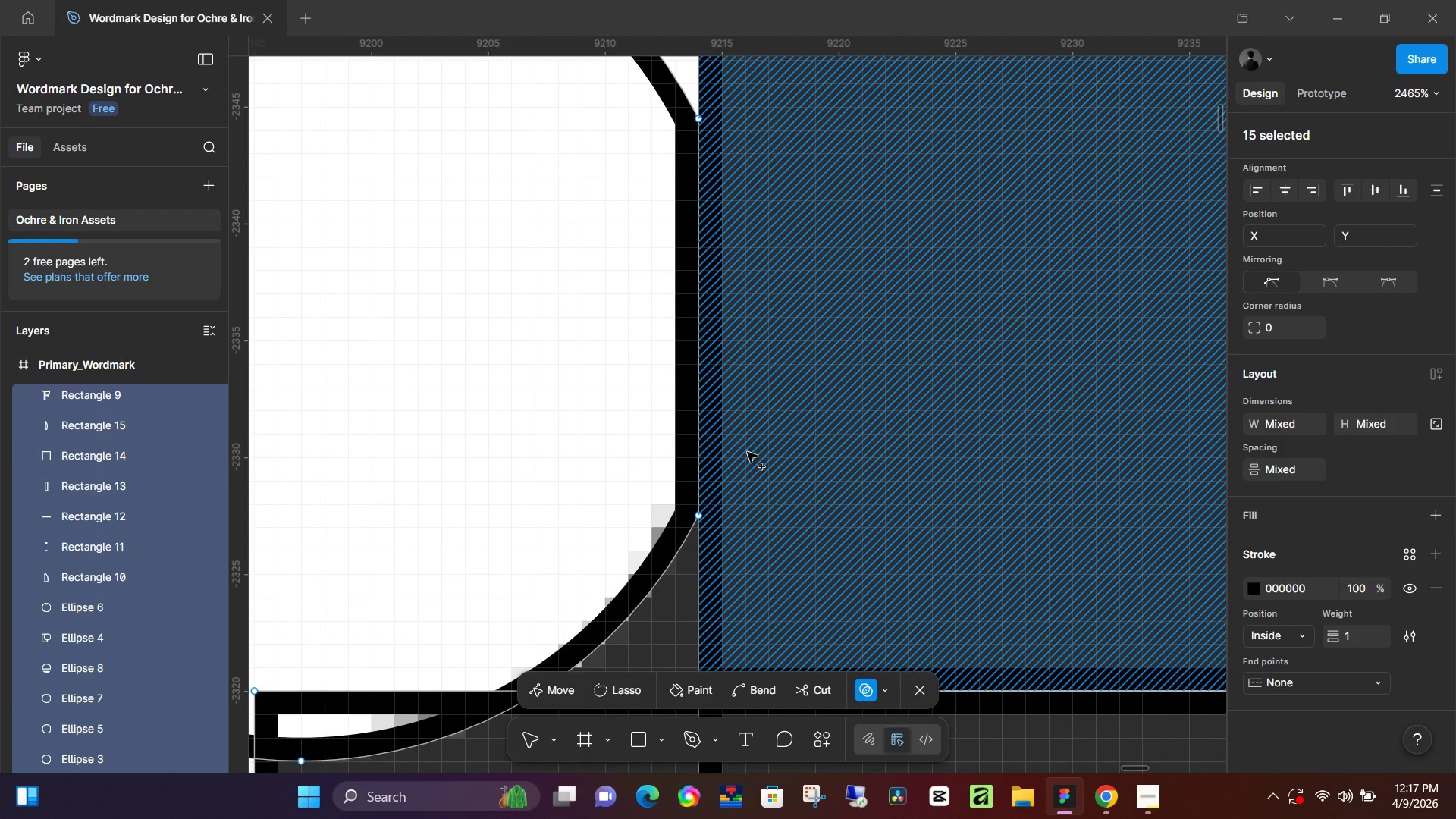 
scroll: coordinate [747, 457], scroll_direction: down, amount: 3.0
 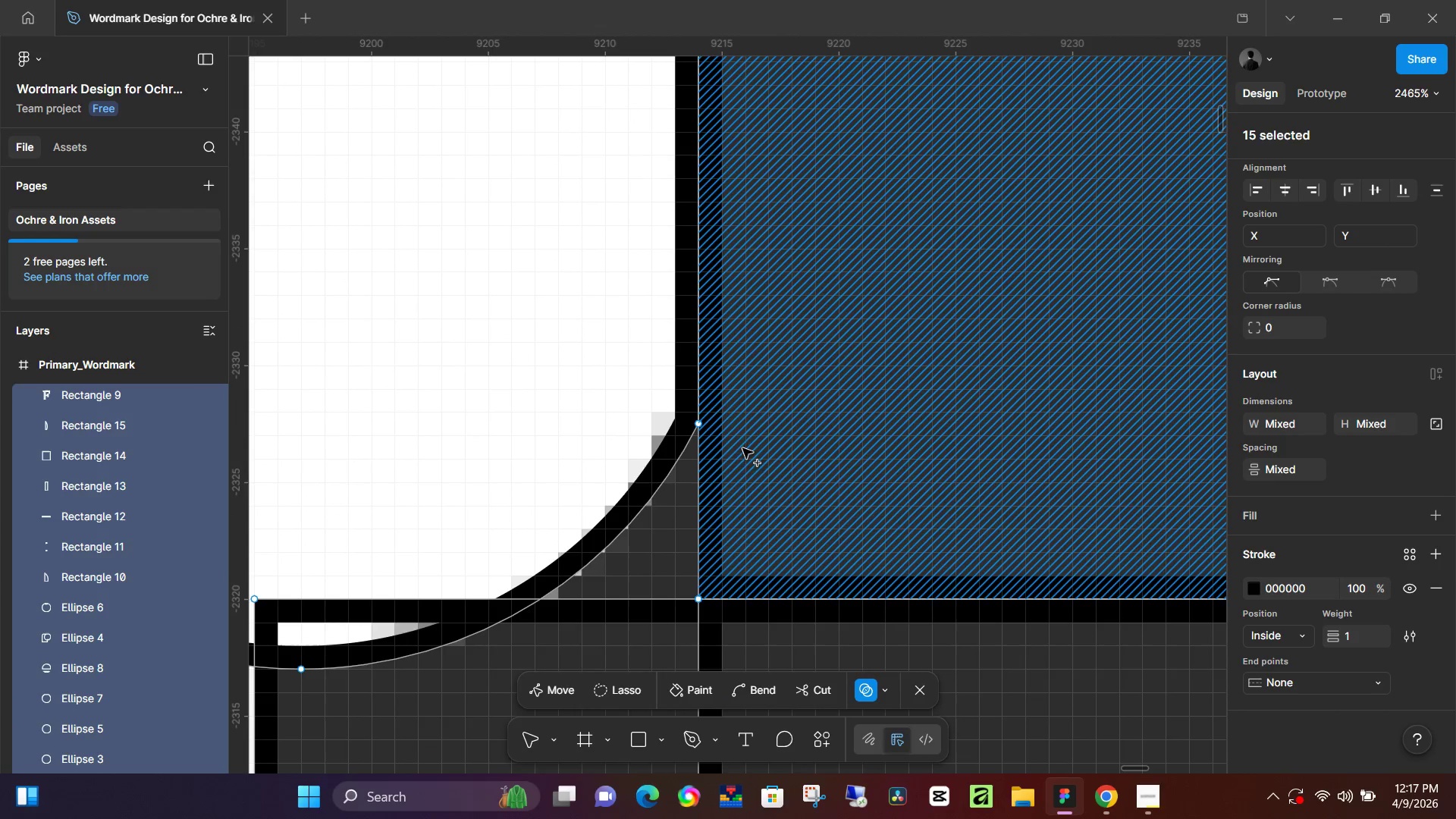 
left_click_drag(start_coordinate=[743, 448], to_coordinate=[582, 720])
 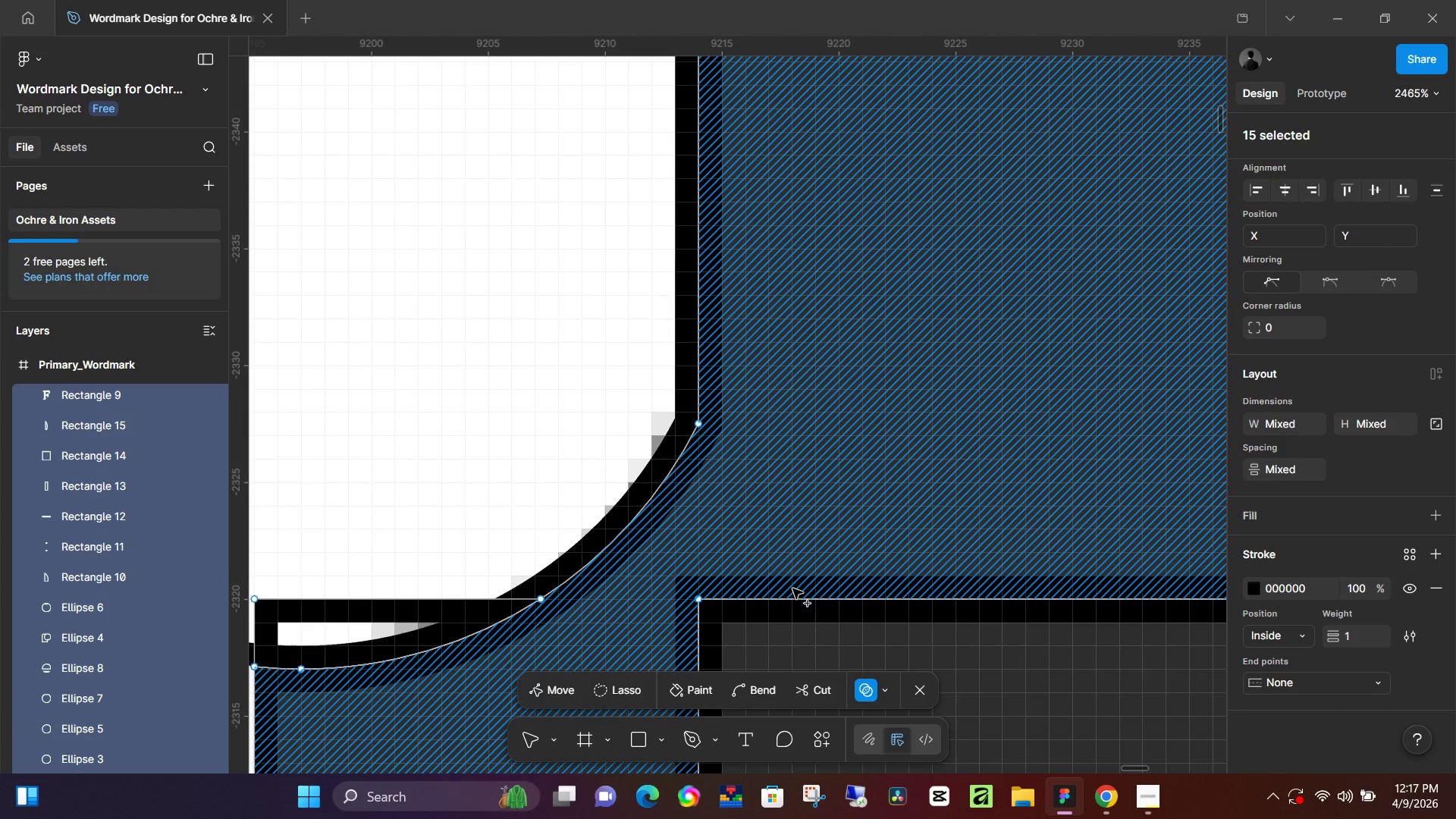 
left_click_drag(start_coordinate=[799, 585], to_coordinate=[799, 673])
 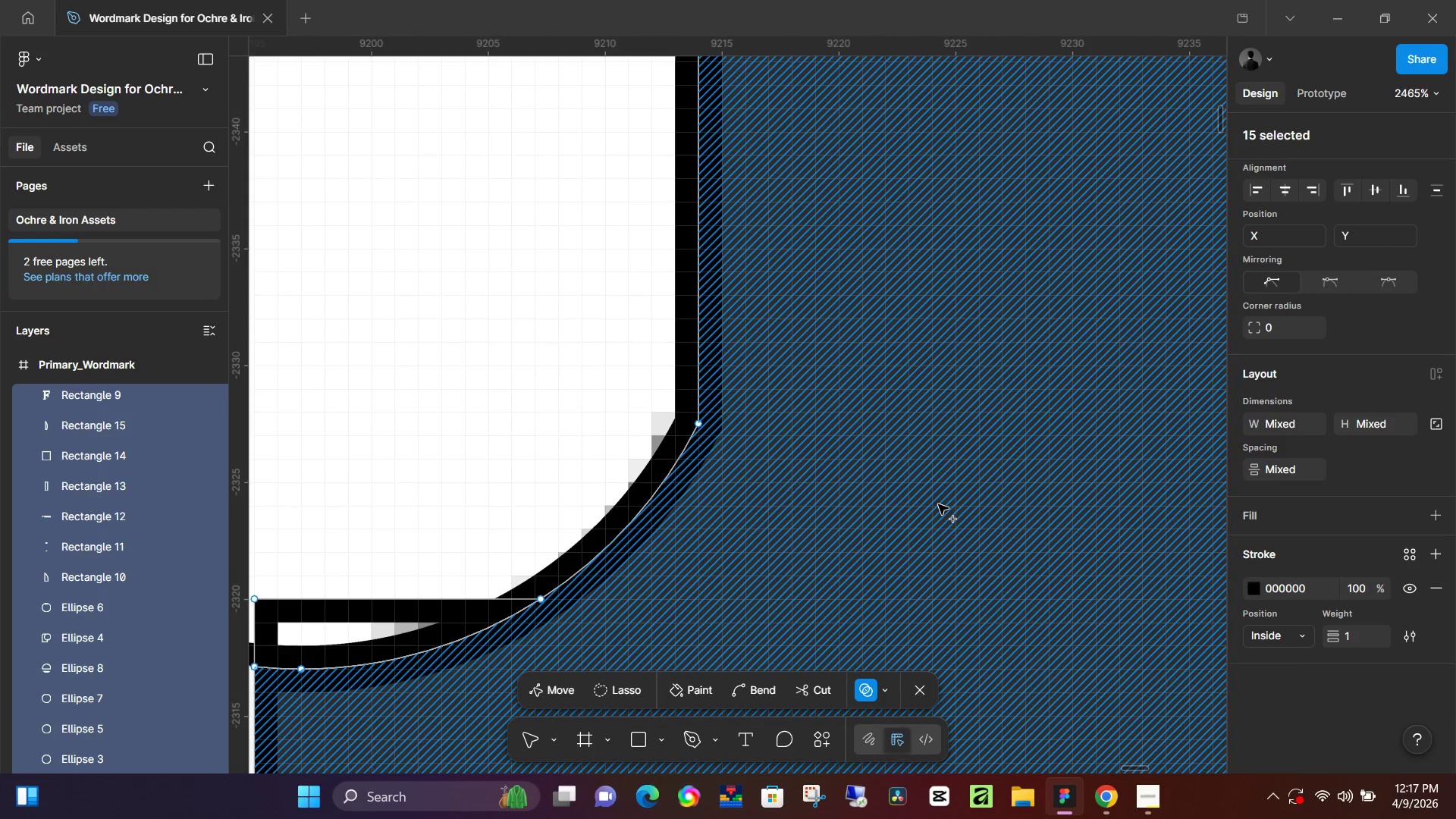 
hold_key(key=ControlLeft, duration=0.33)
 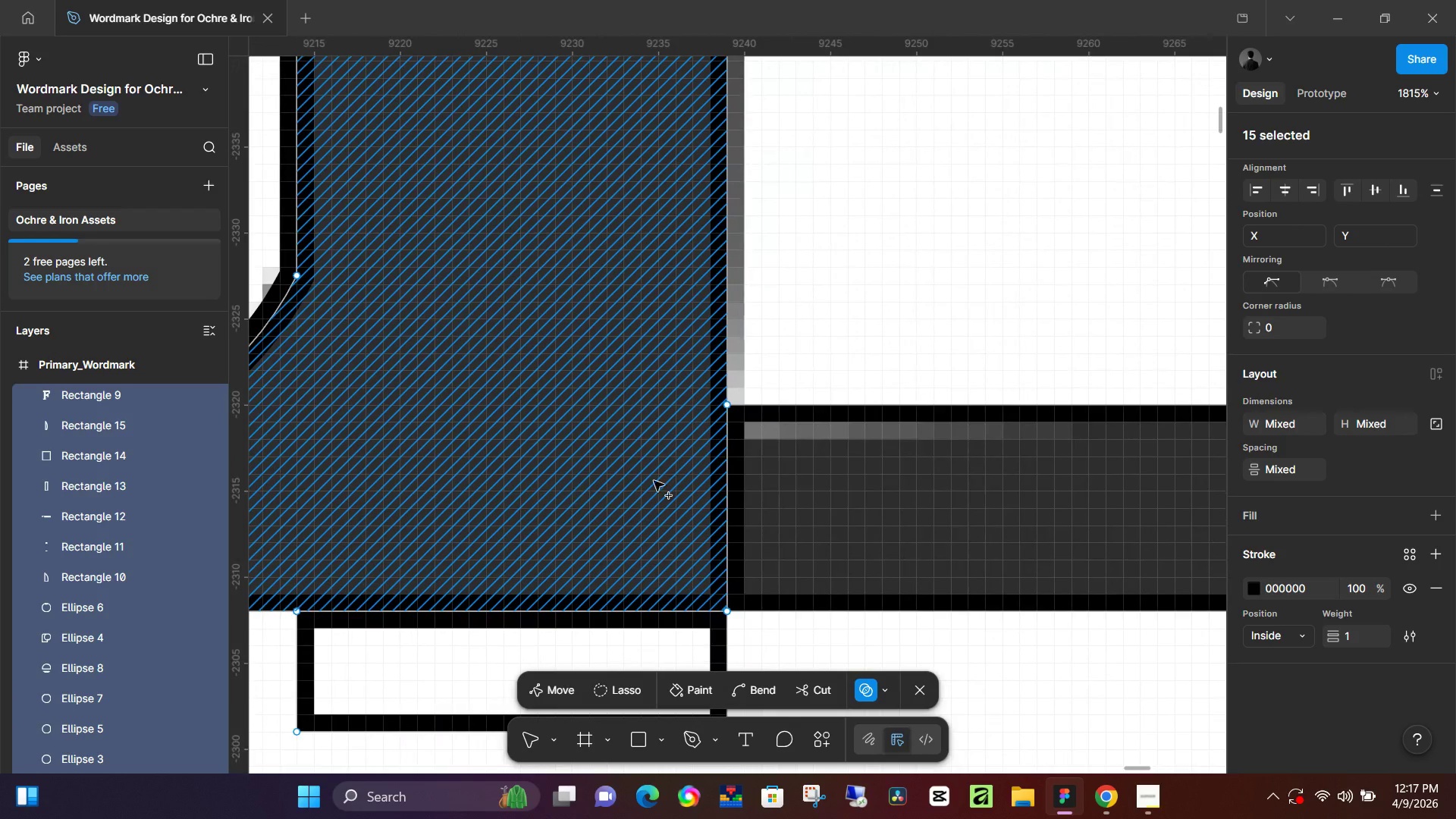 
scroll: coordinate [938, 504], scroll_direction: down, amount: 5.0
 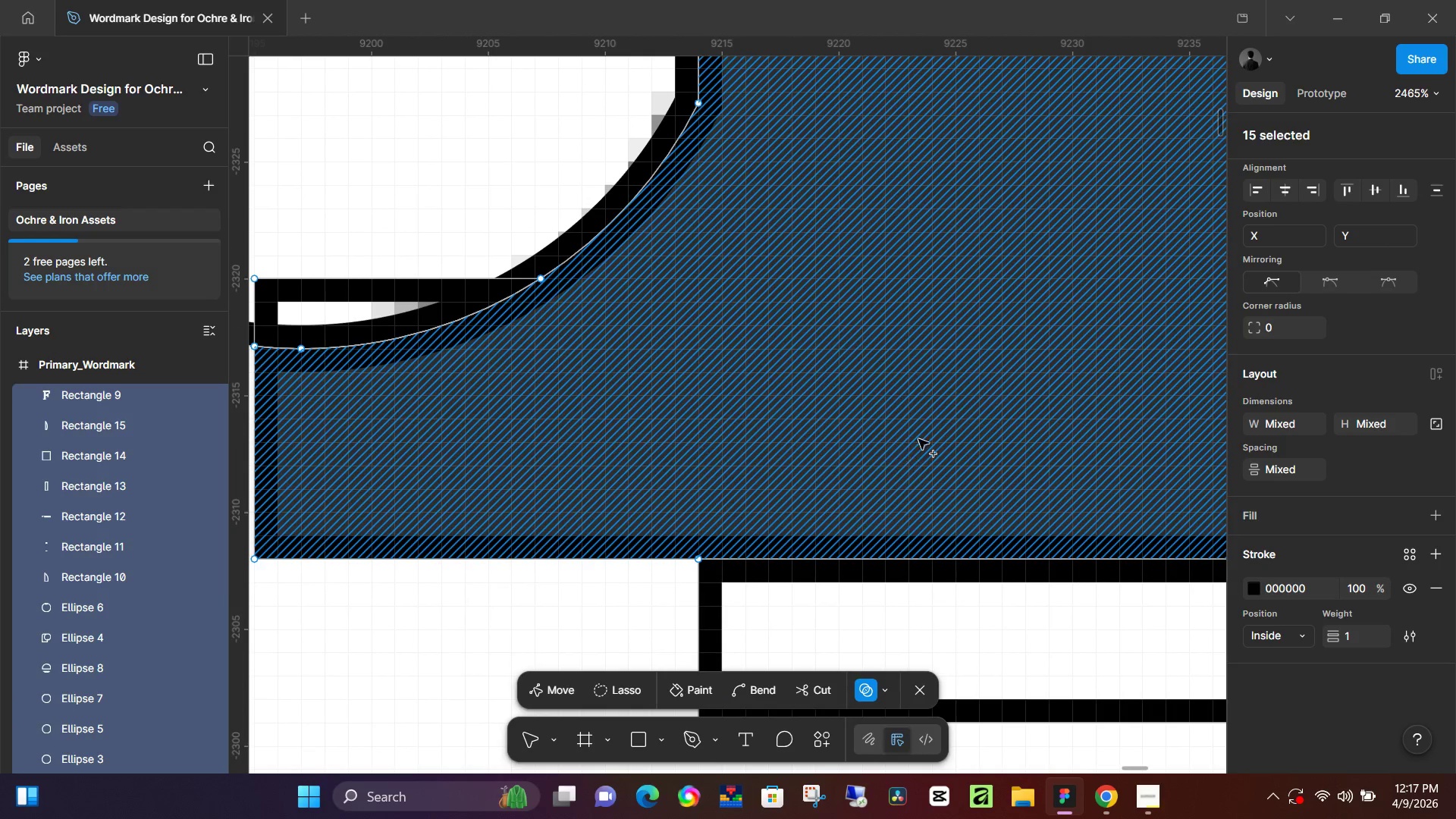 
hold_key(key=Space, duration=0.45)
 